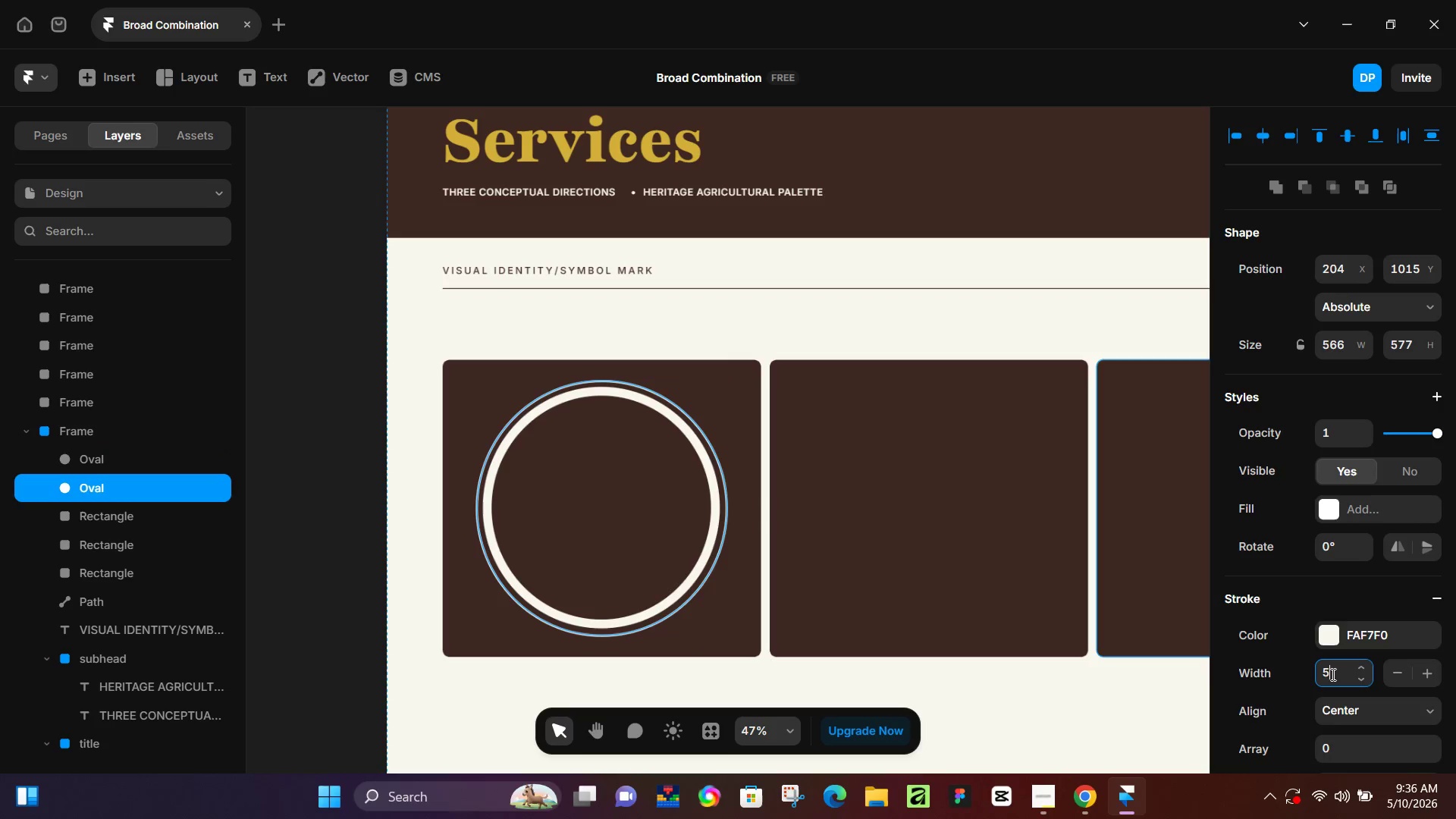 
key(NumpadEnter)
 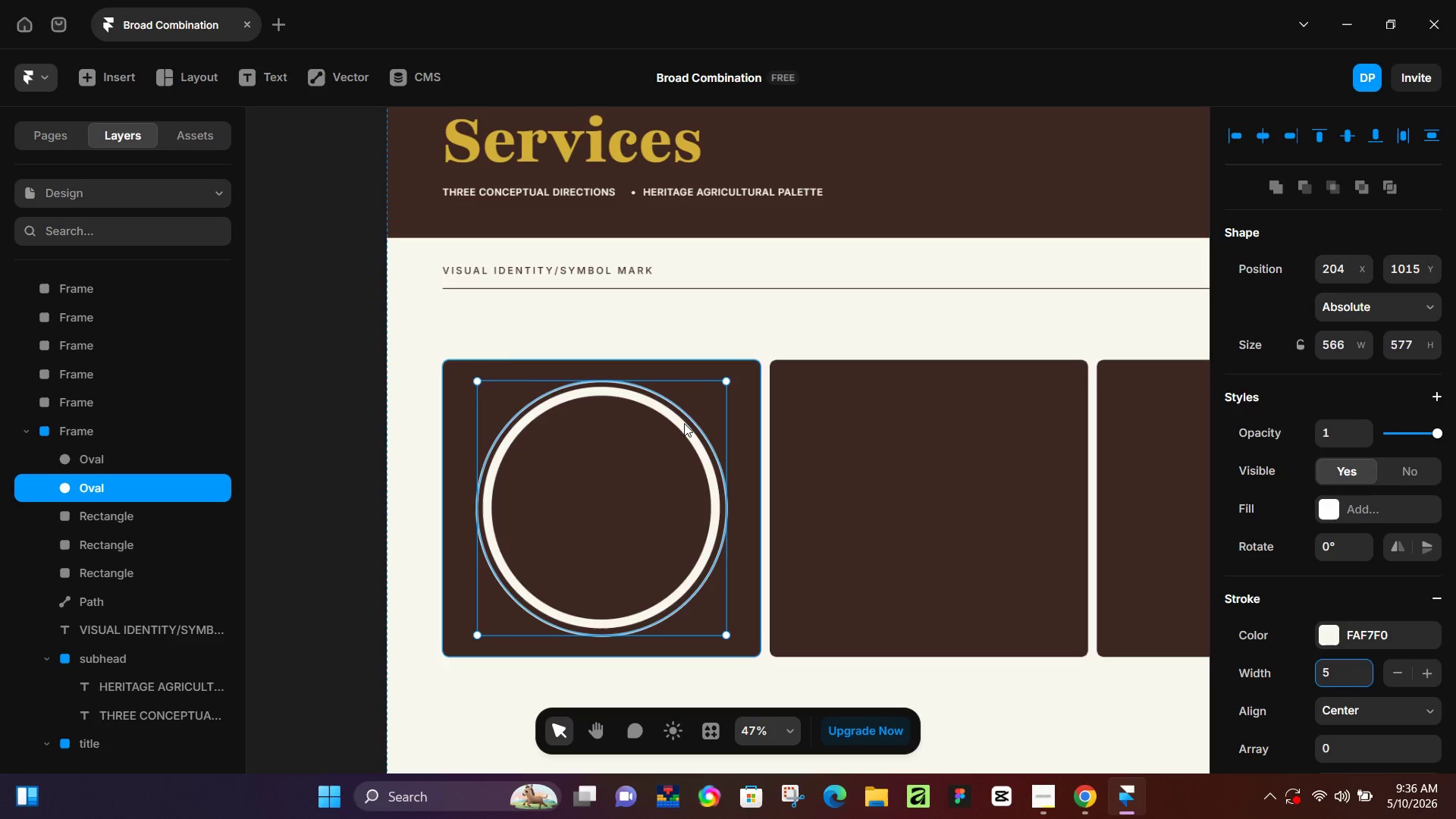 
hold_key(key=ShiftLeft, duration=0.55)
 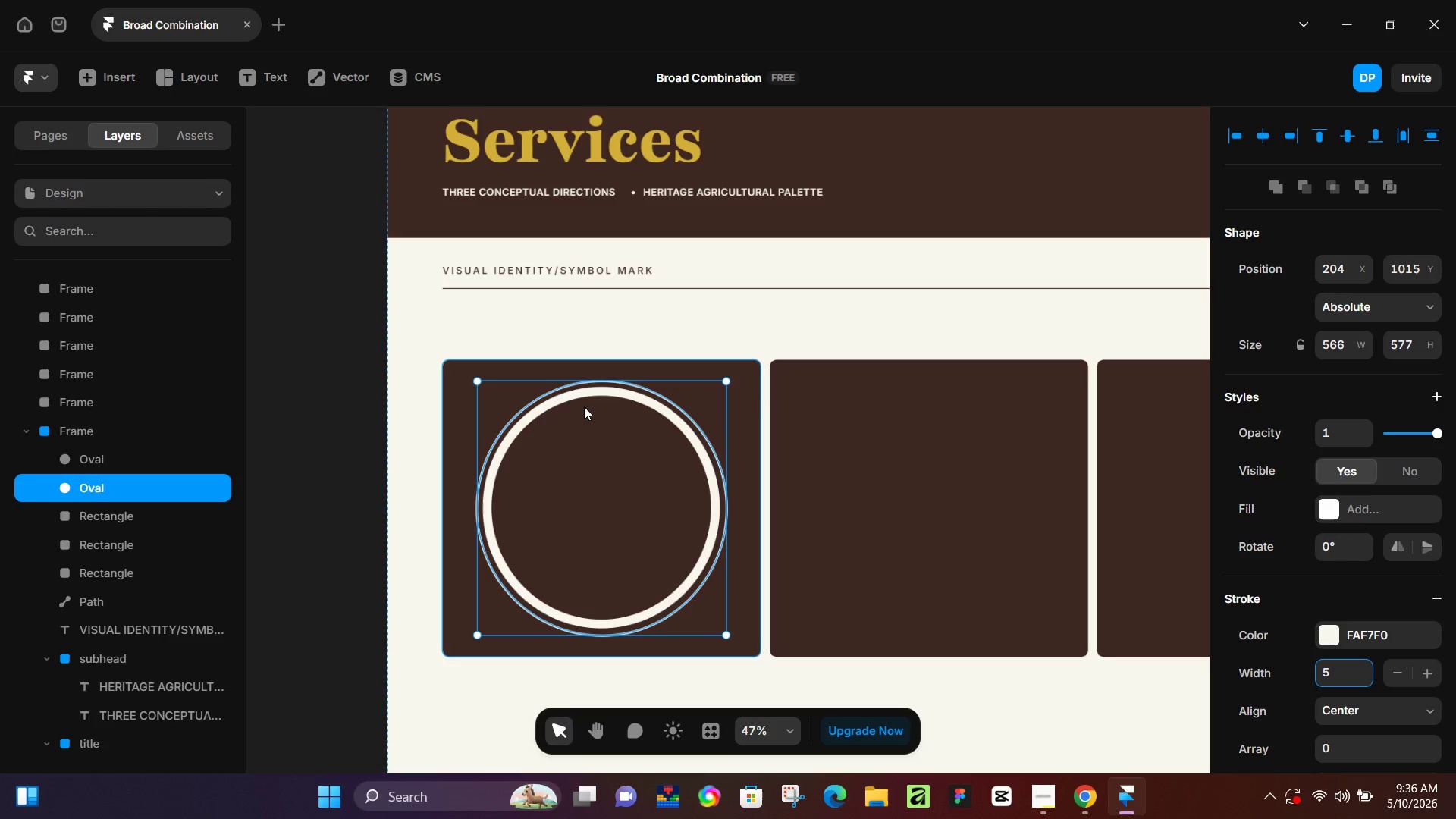 
wait(26.32)
 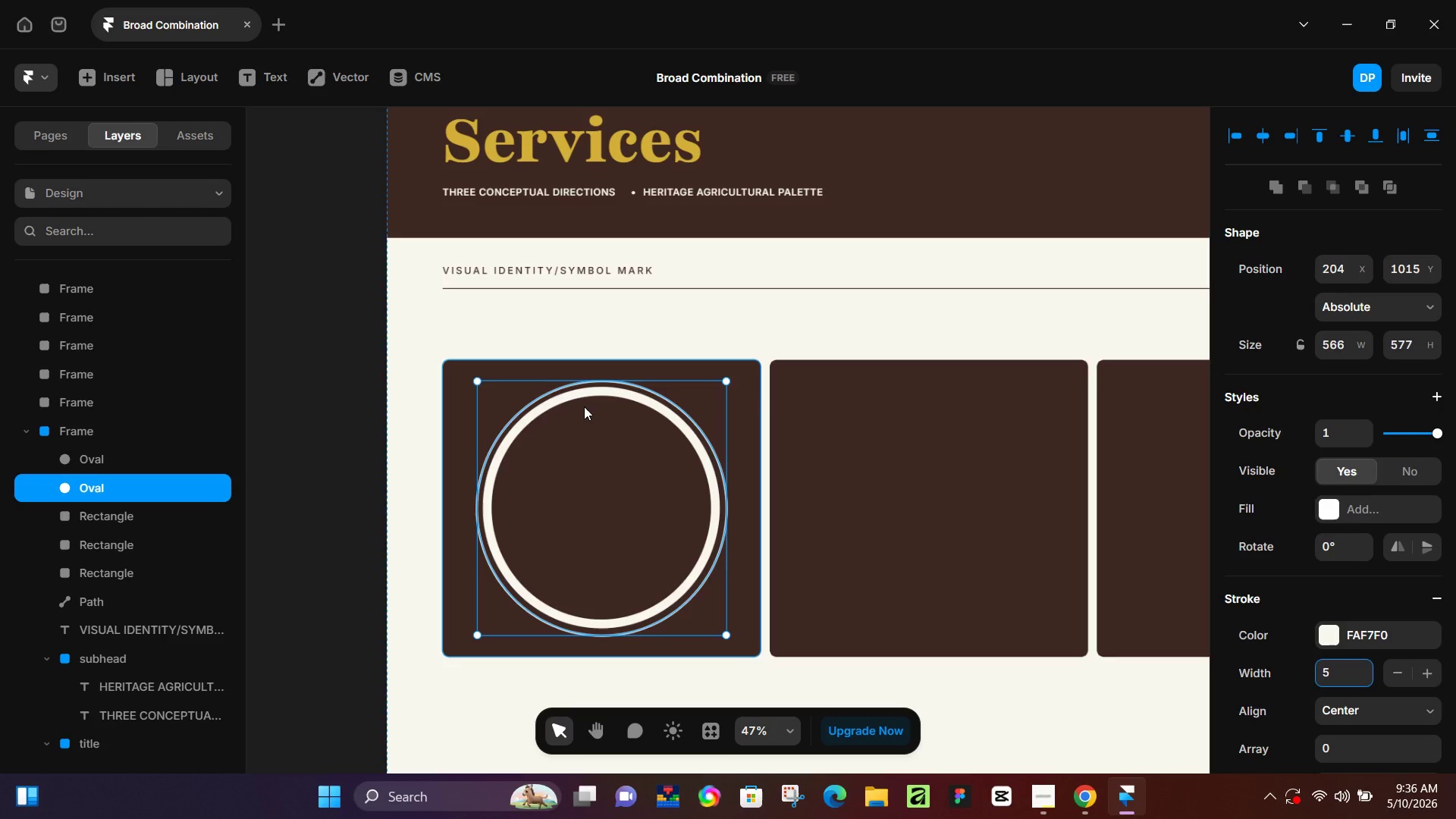 
mouse_move([1084, 758])
 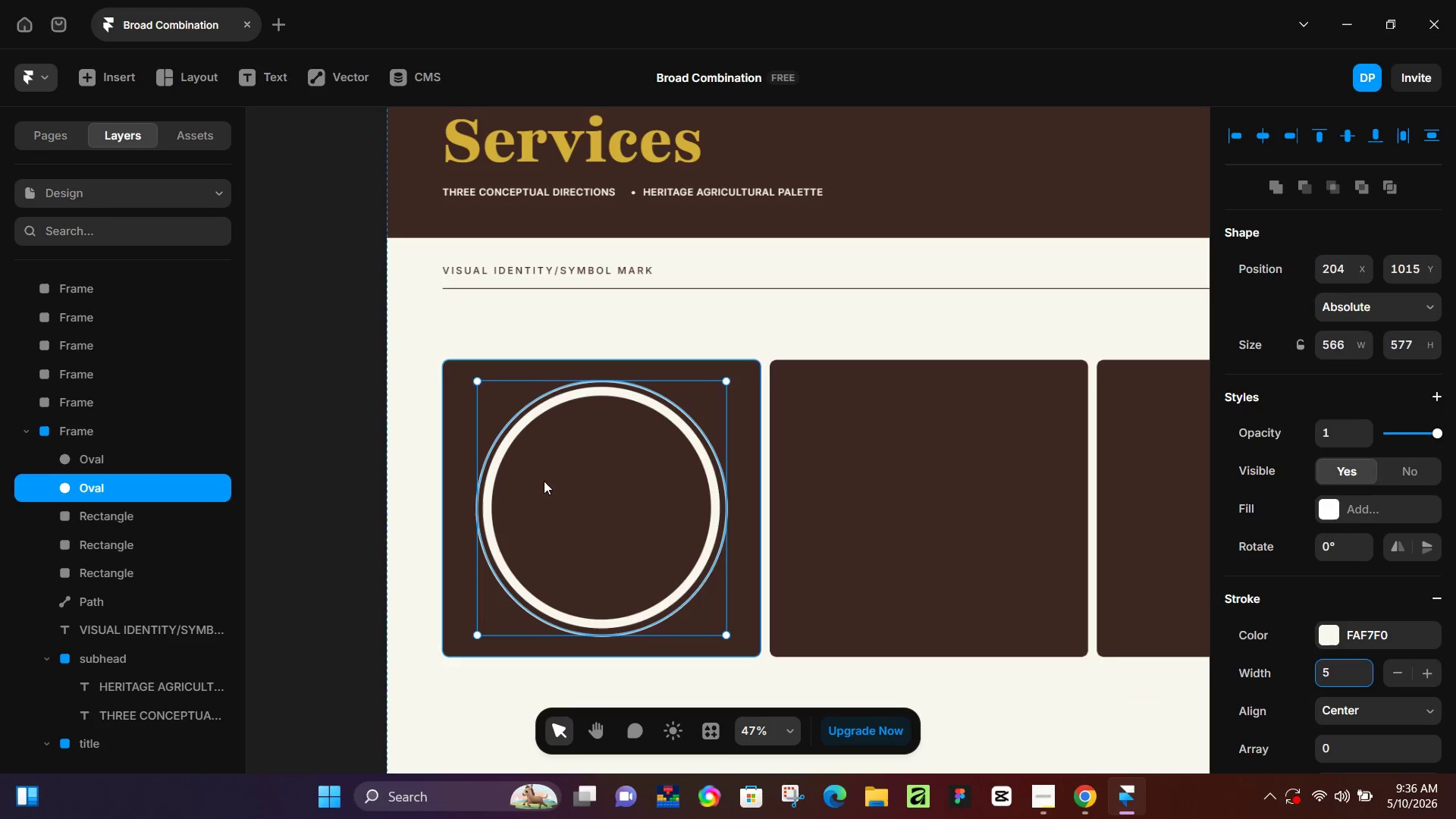 
left_click([632, 396])
 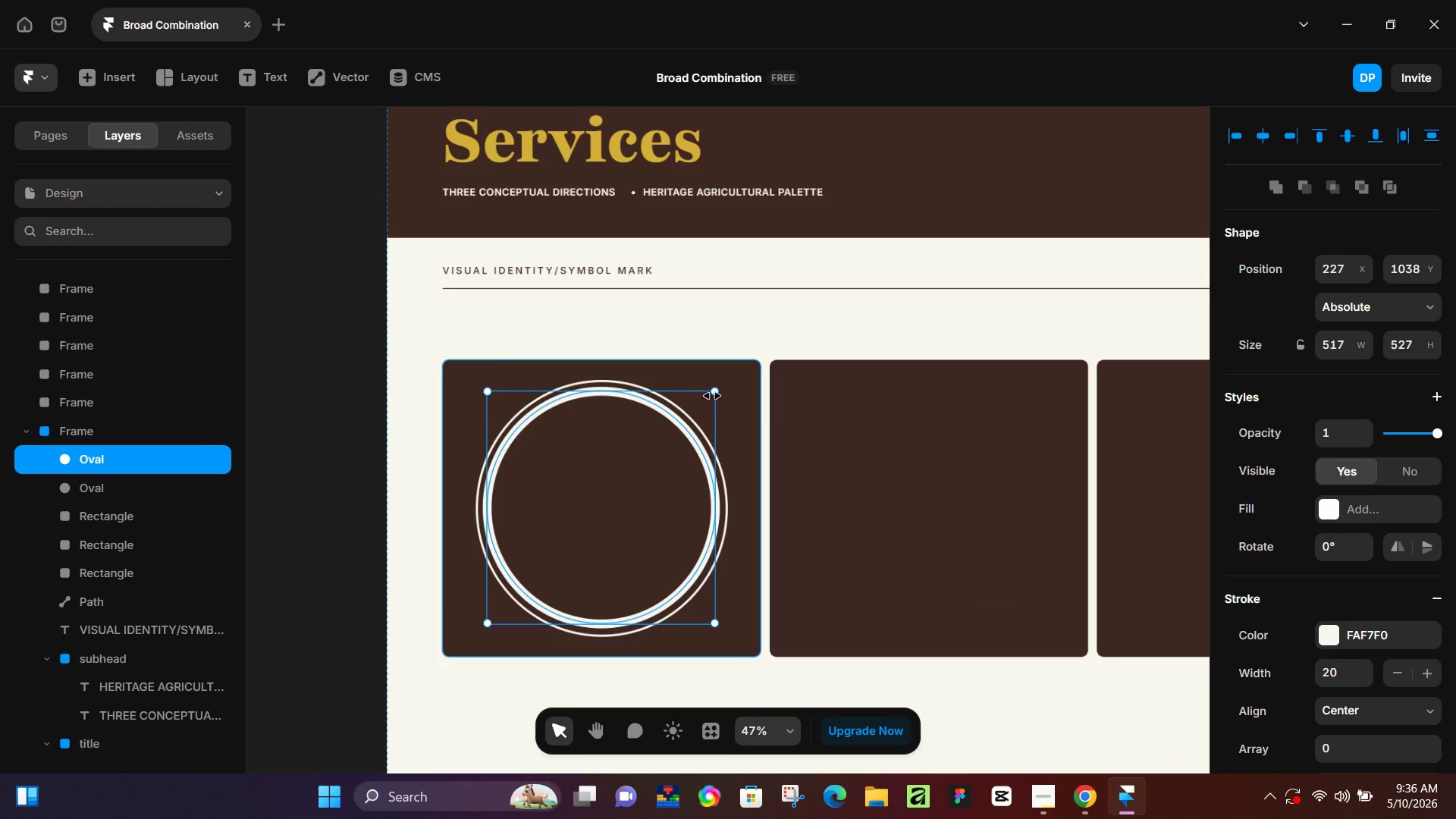 
hold_key(key=ShiftLeft, duration=1.22)
left_click_drag(start_coordinate=[718, 391], to_coordinate=[699, 405])
 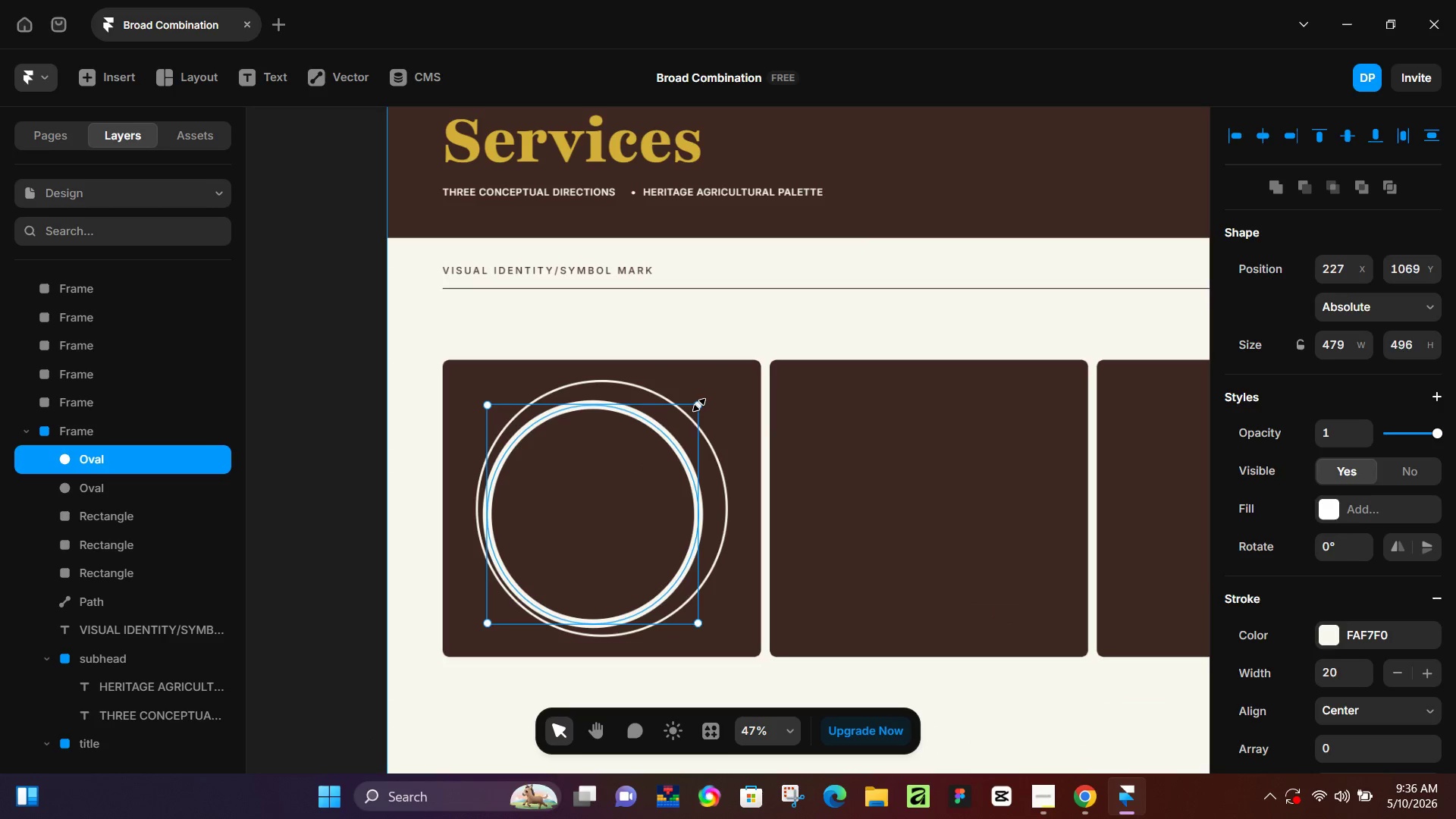 
key(Control+Z)
 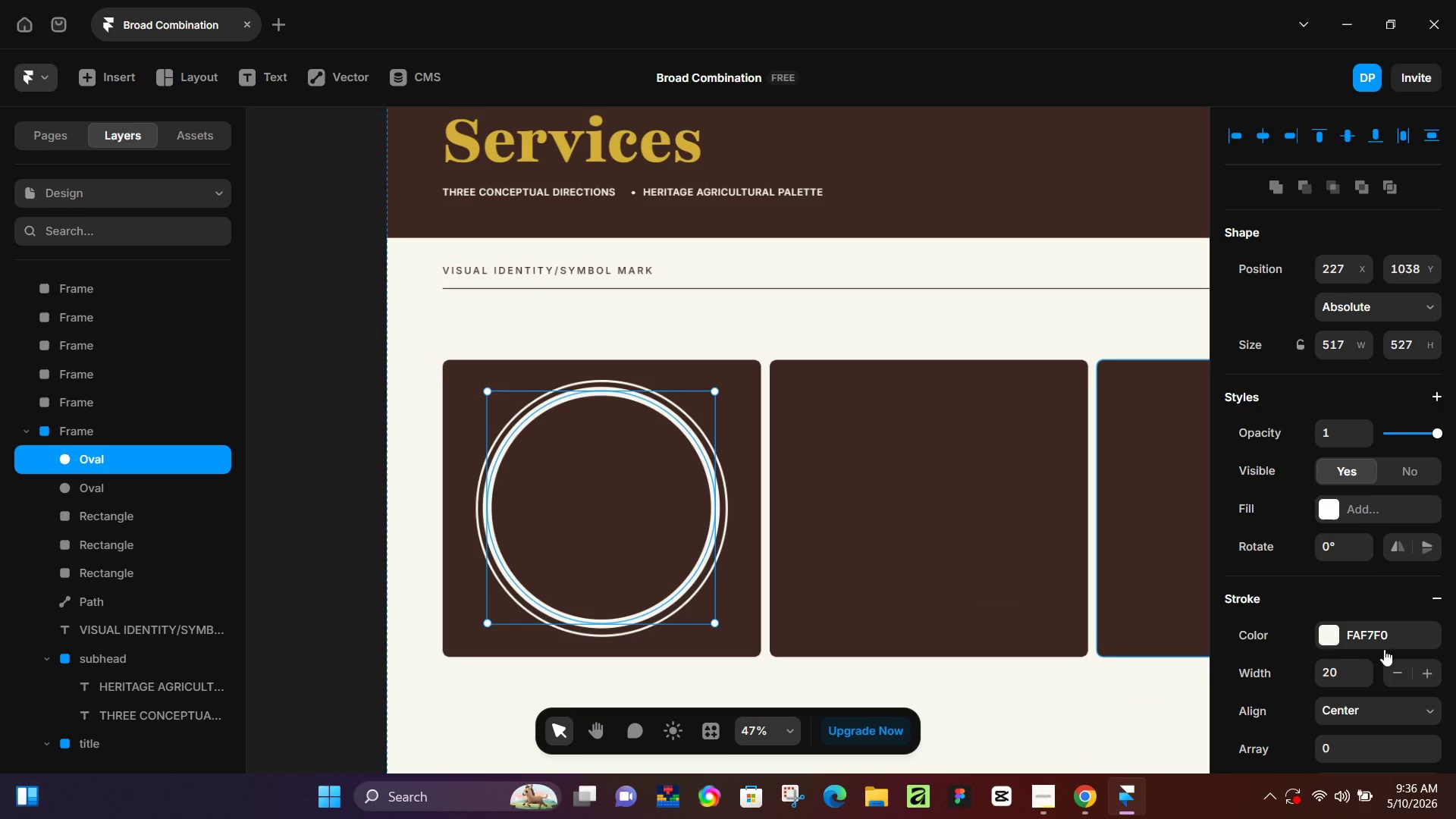 
left_click([1333, 676])
 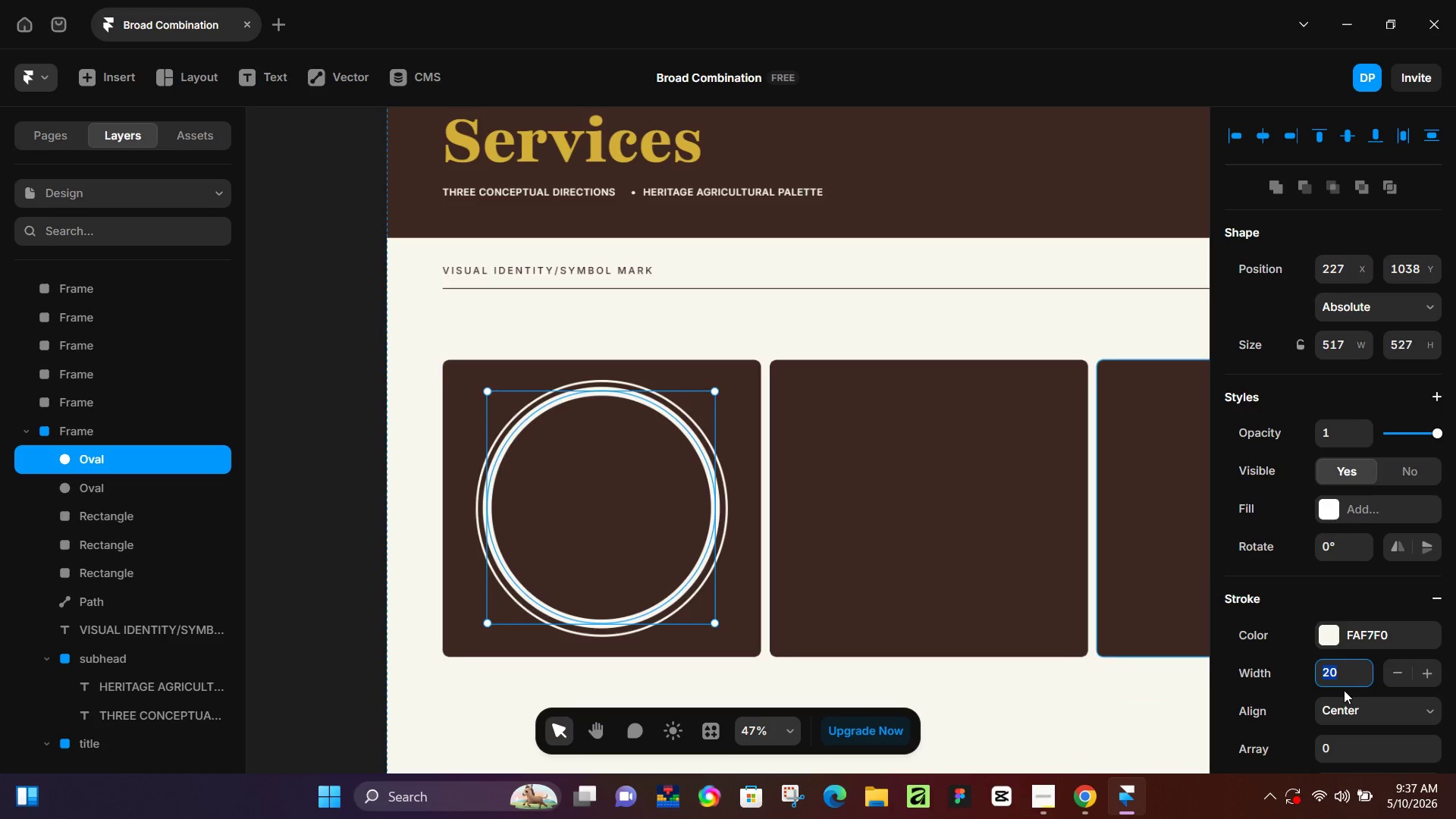 
key(Numpad2)
 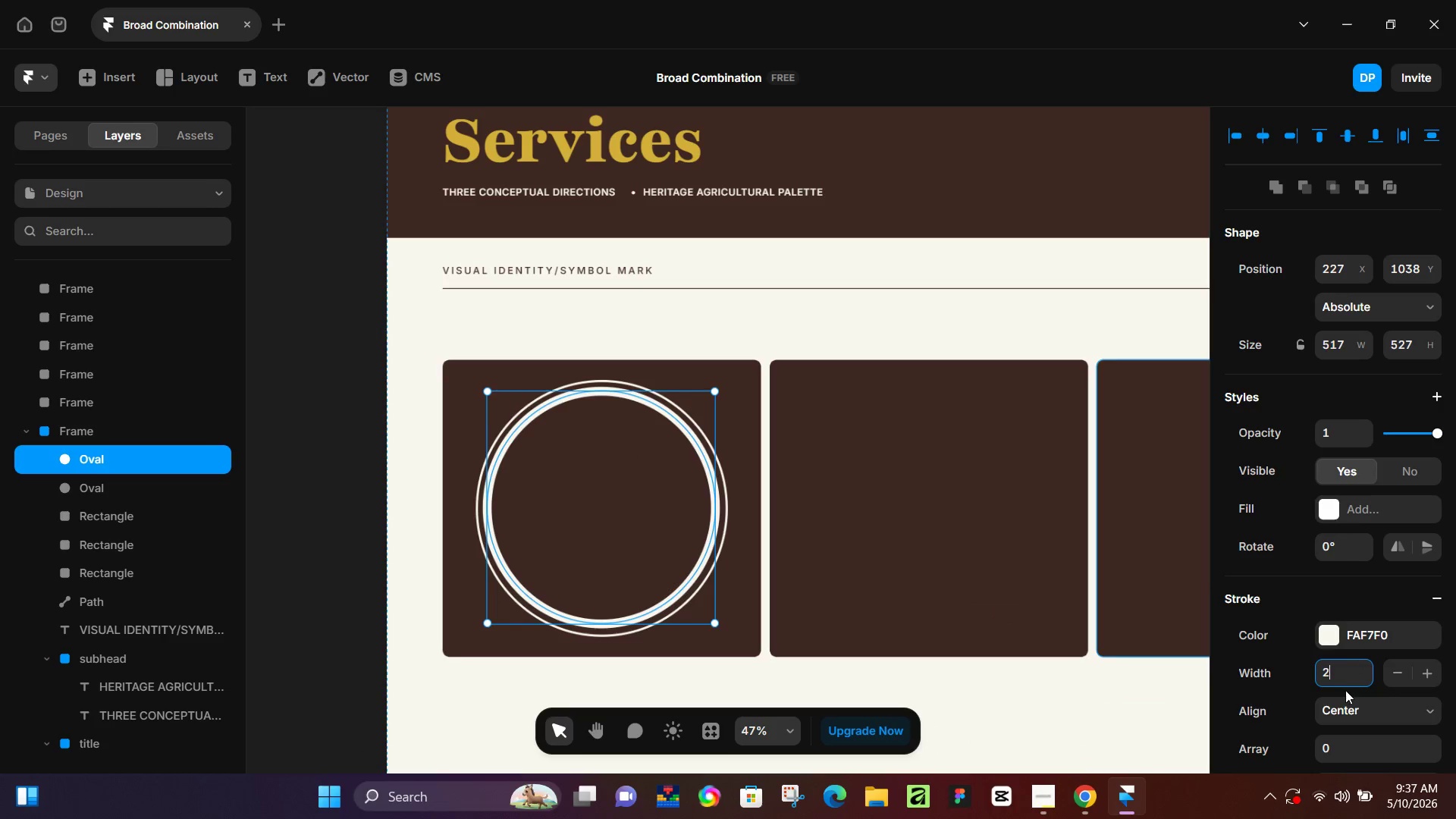 
key(Numpad5)
 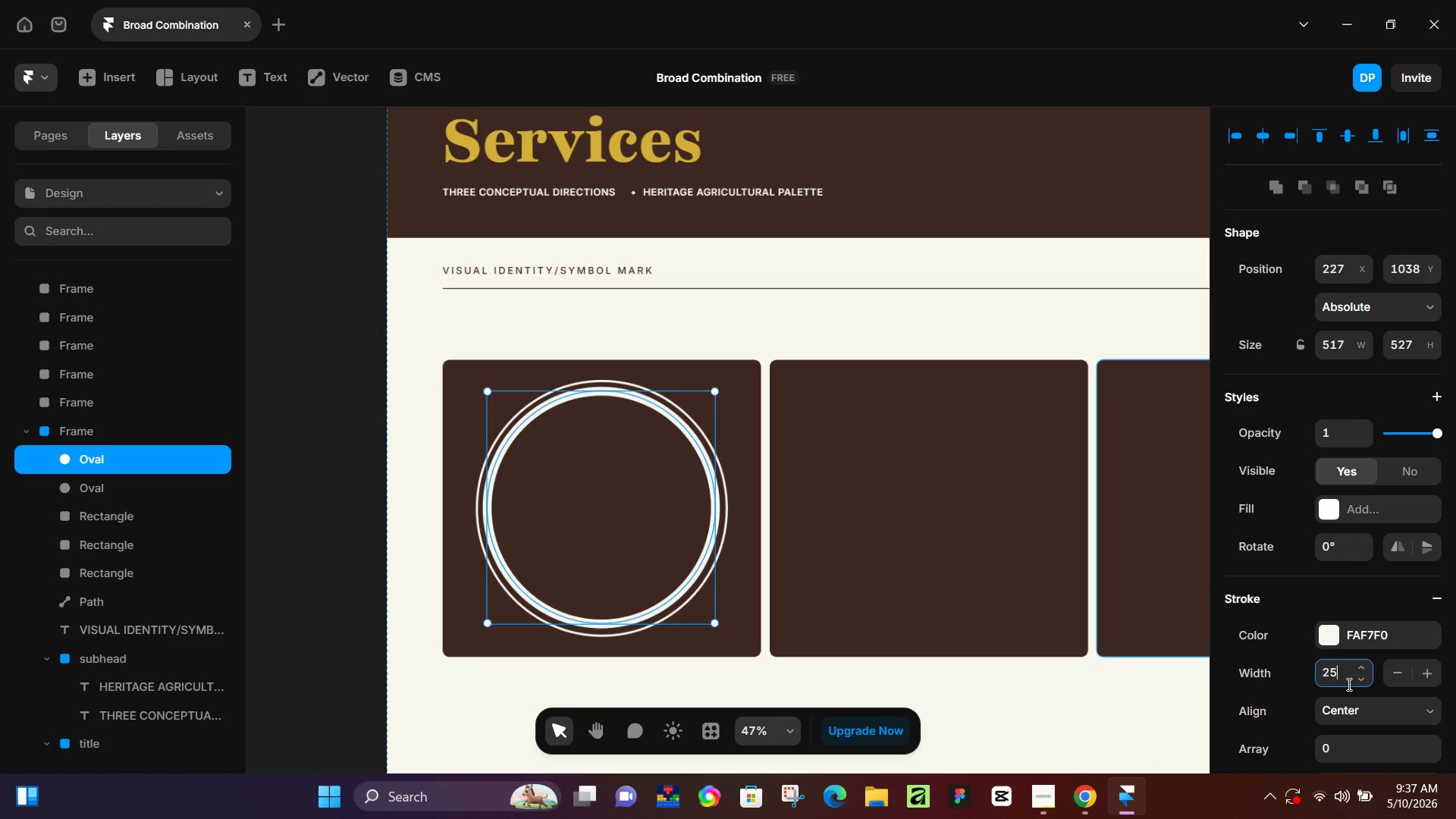 
key(NumpadEnter)
 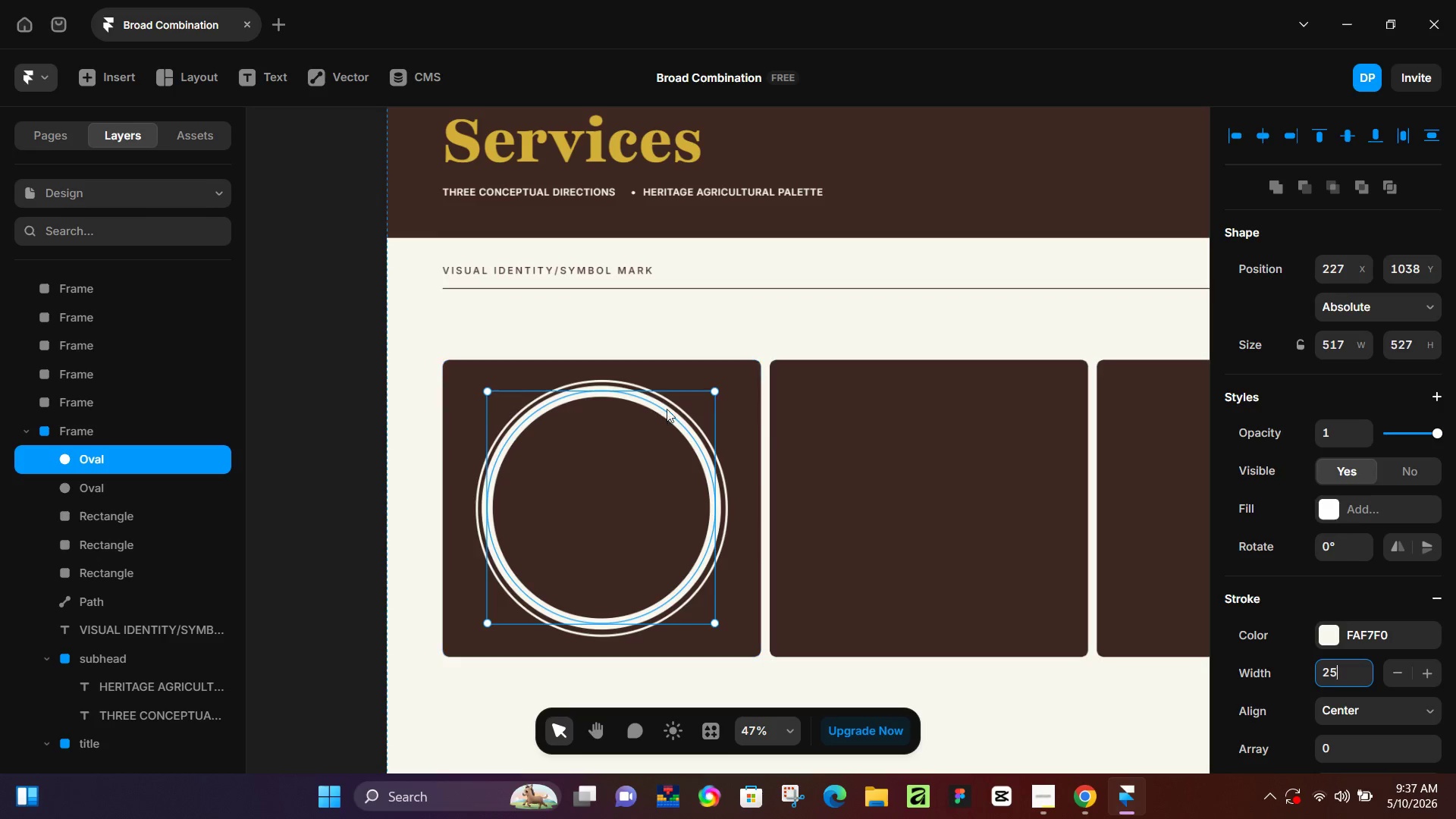 
key(Control+D)
 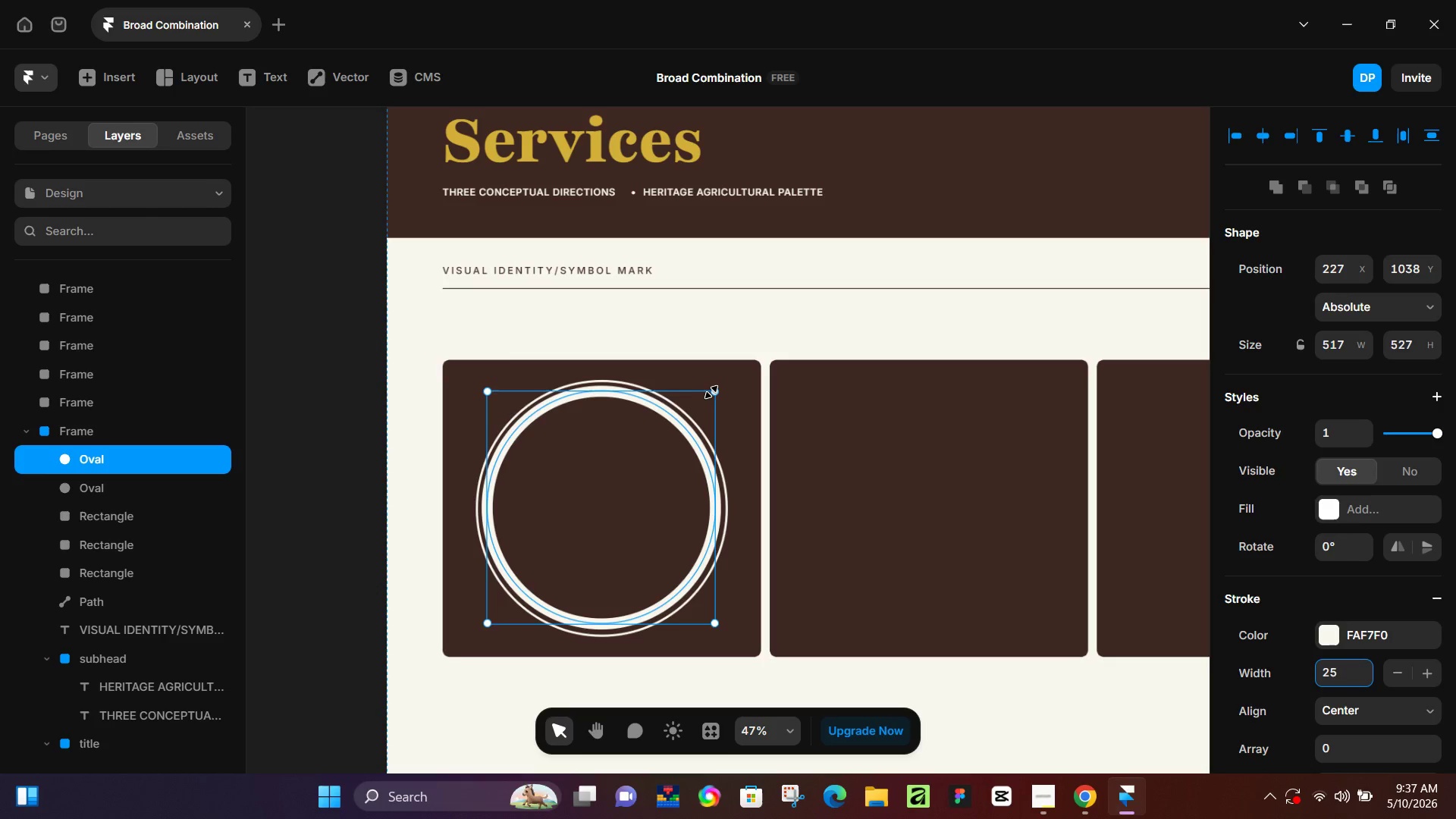 
hold_key(key=ShiftLeft, duration=0.94)
left_click_drag(start_coordinate=[712, 391], to_coordinate=[705, 405])
 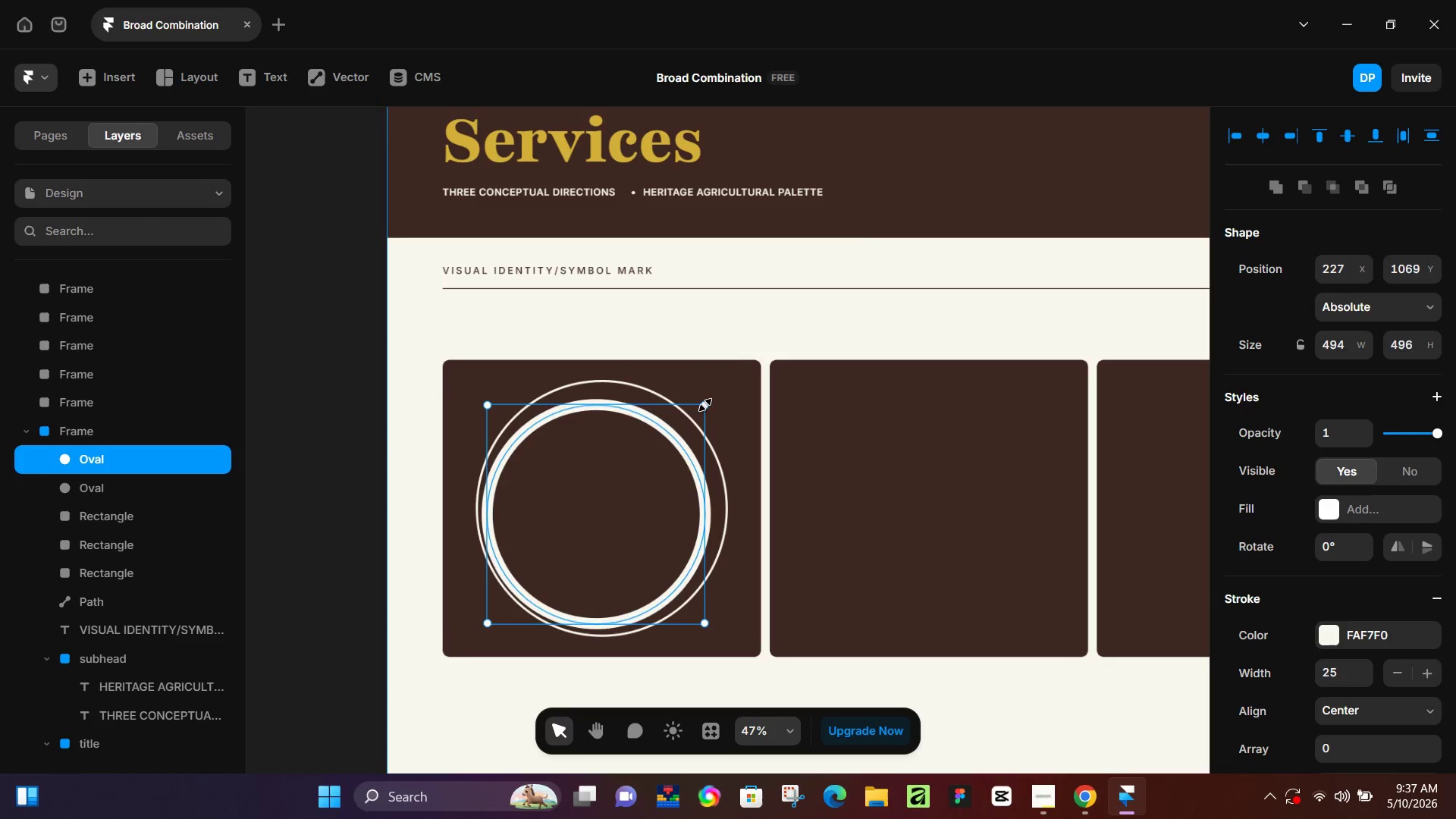 
key(Control+Z)
 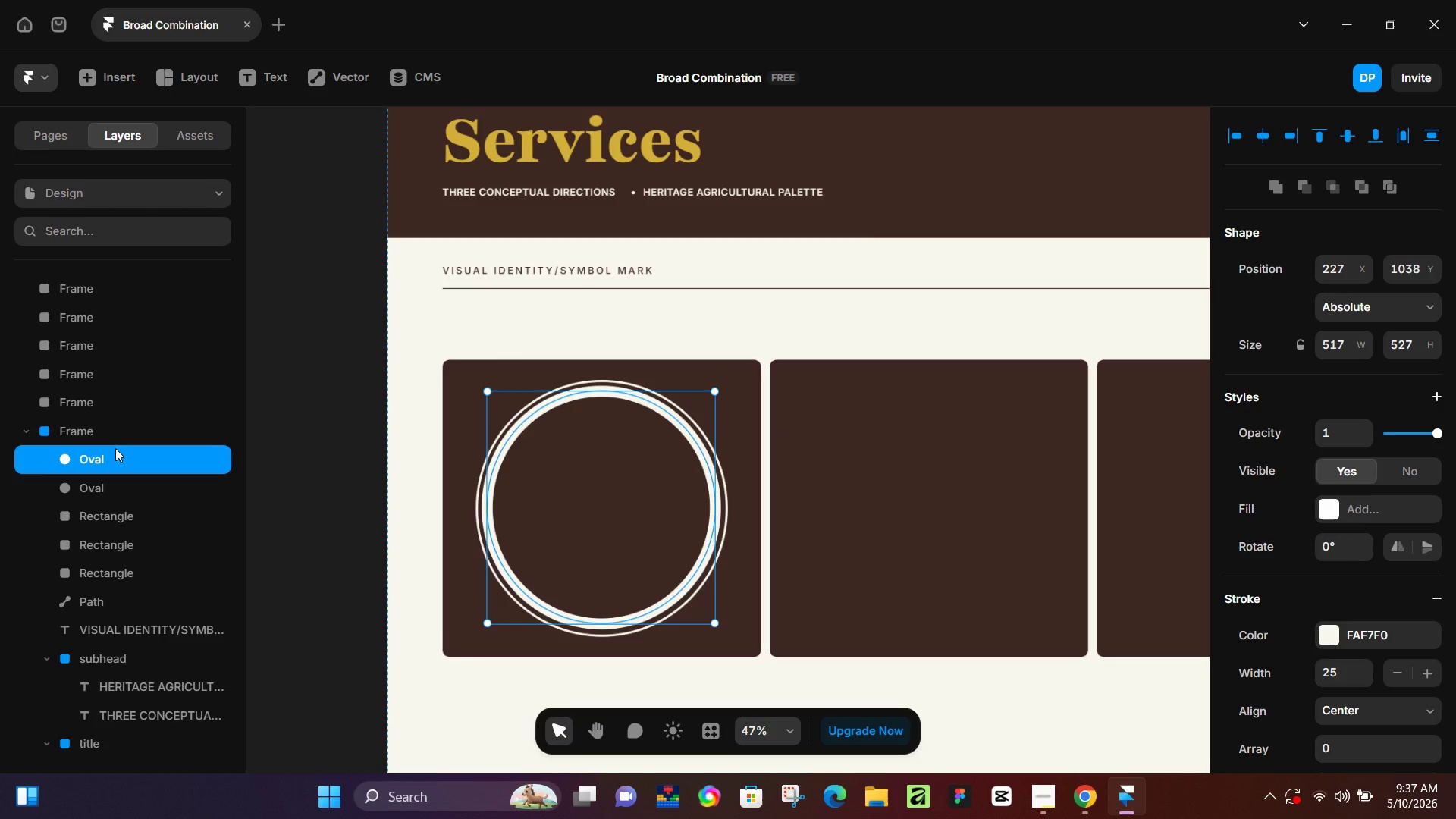 
key(Control+D)
 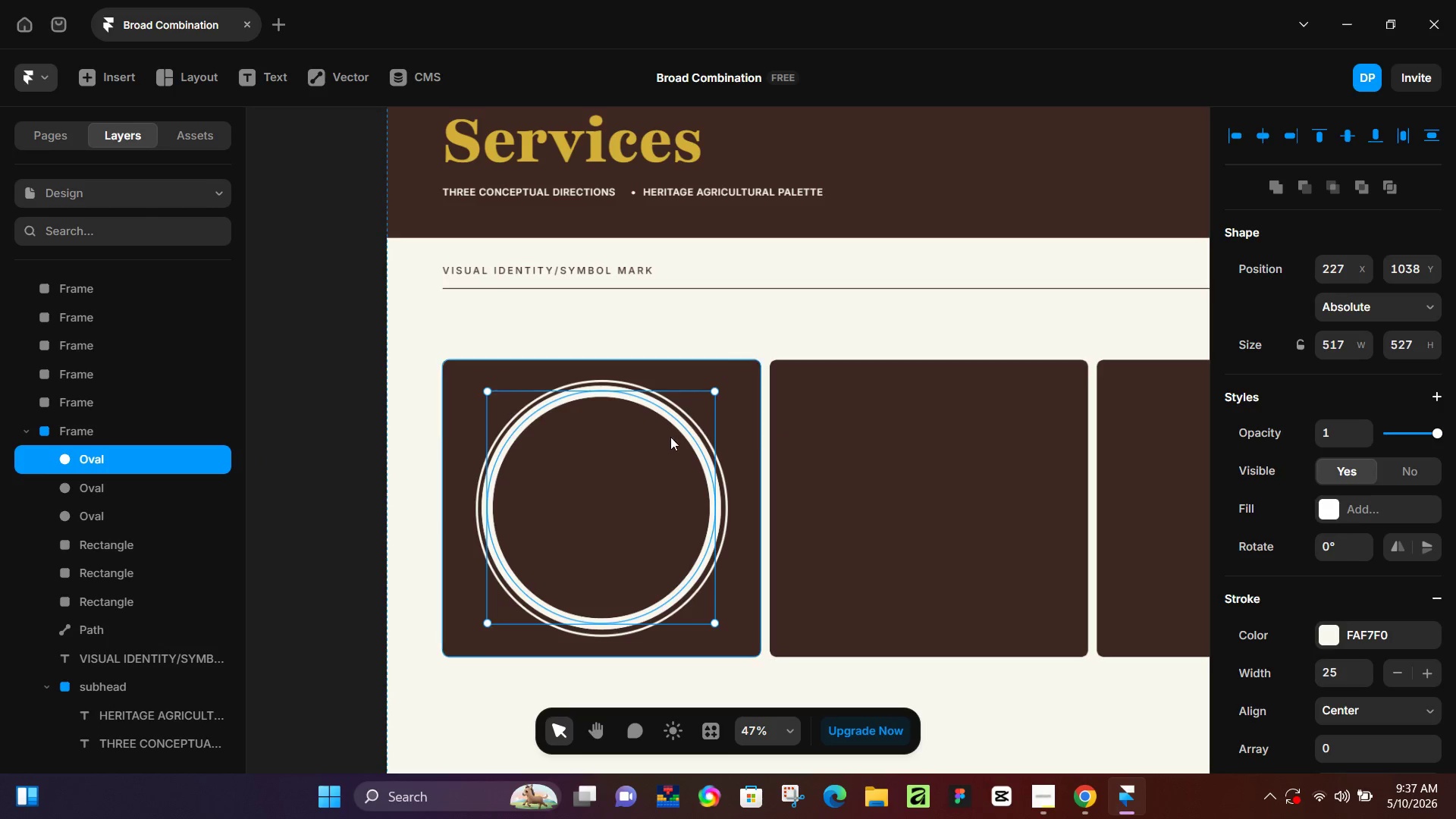 
hold_key(key=ShiftLeft, duration=1.52)
left_click_drag(start_coordinate=[714, 389], to_coordinate=[700, 410])
 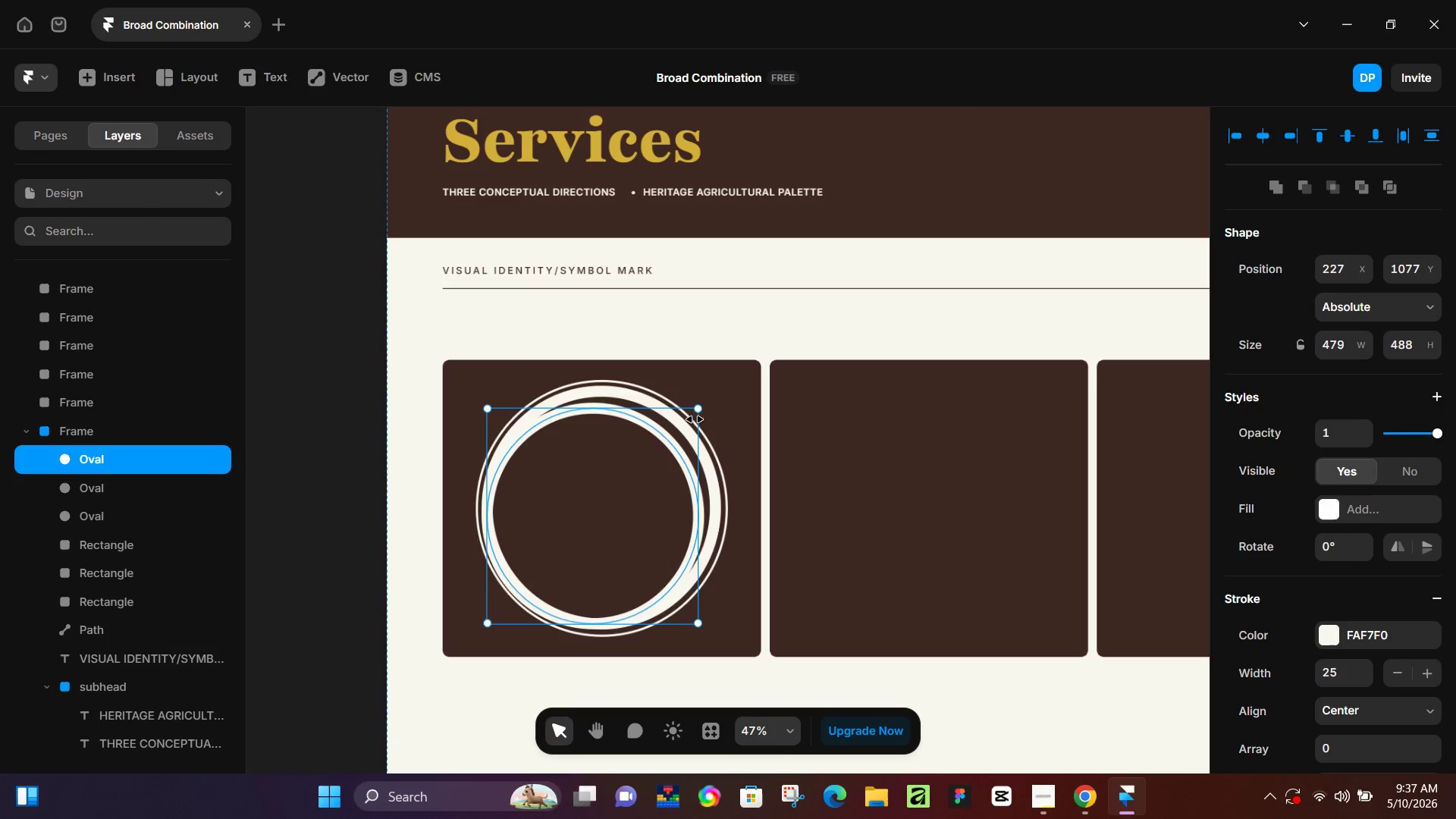 
hold_key(key=ShiftLeft, duration=0.84)
 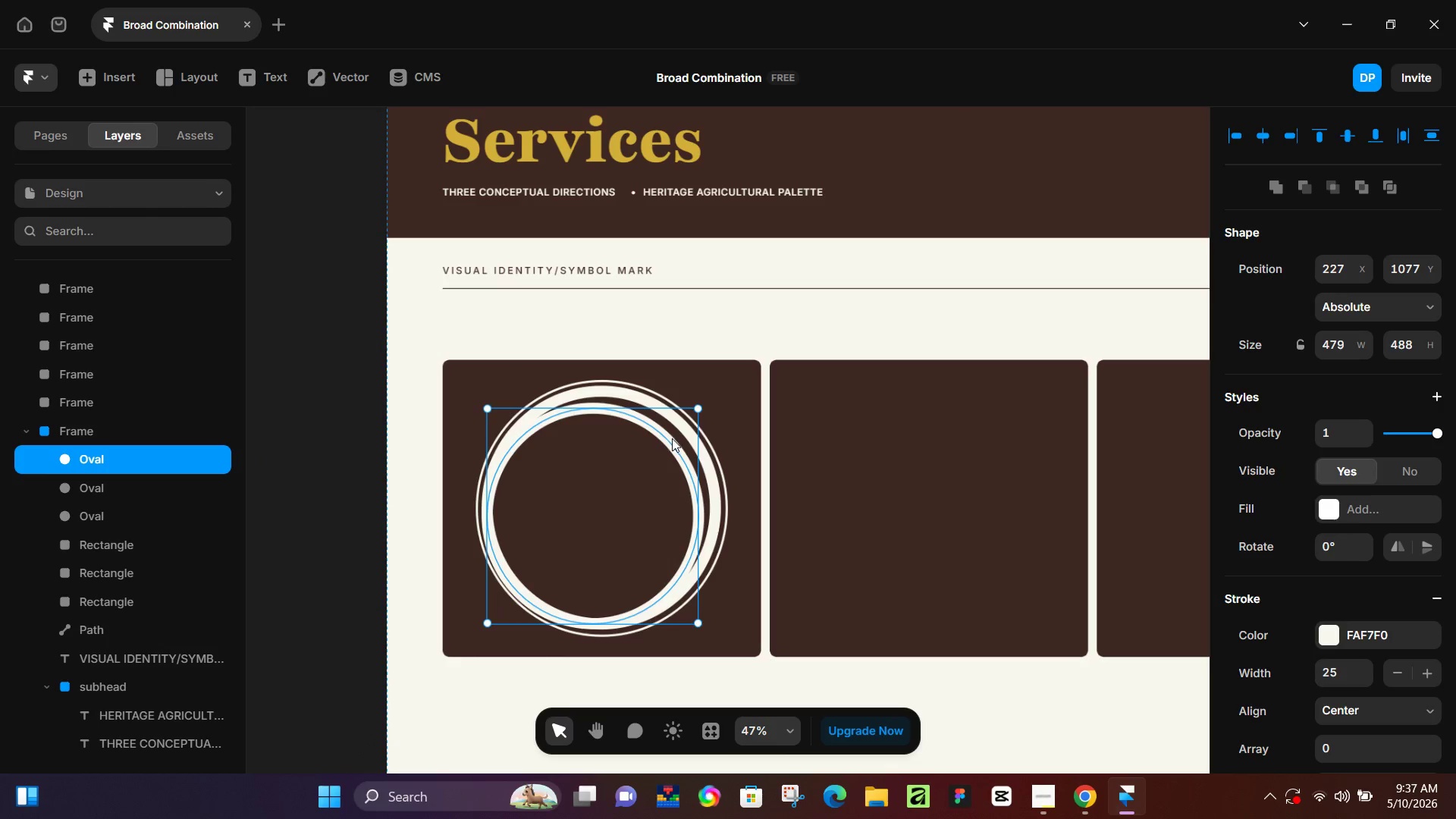 
left_click_drag(start_coordinate=[671, 441], to_coordinate=[676, 435])
 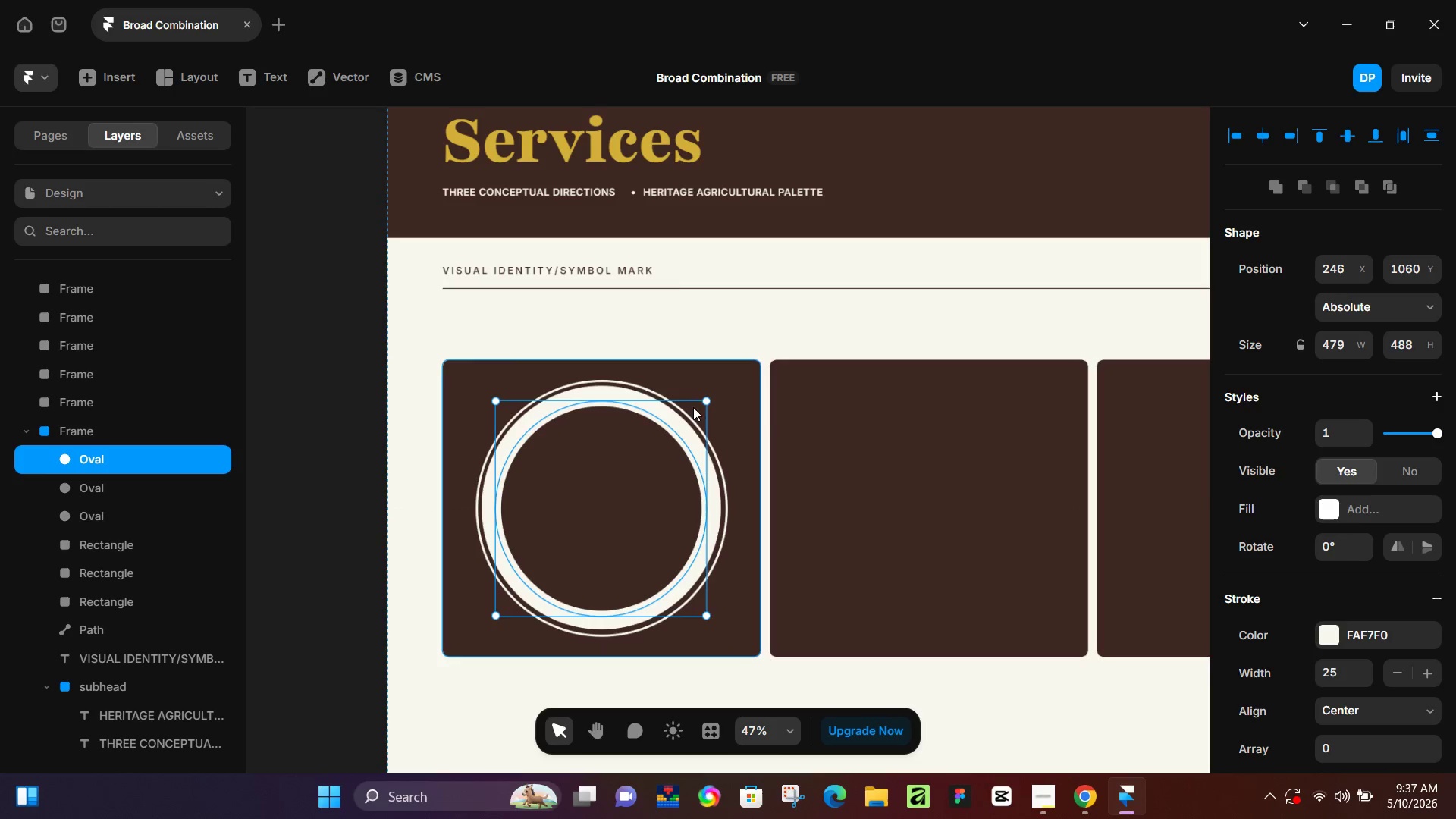 
hold_key(key=ShiftLeft, duration=1.08)
left_click_drag(start_coordinate=[703, 403], to_coordinate=[694, 416])
 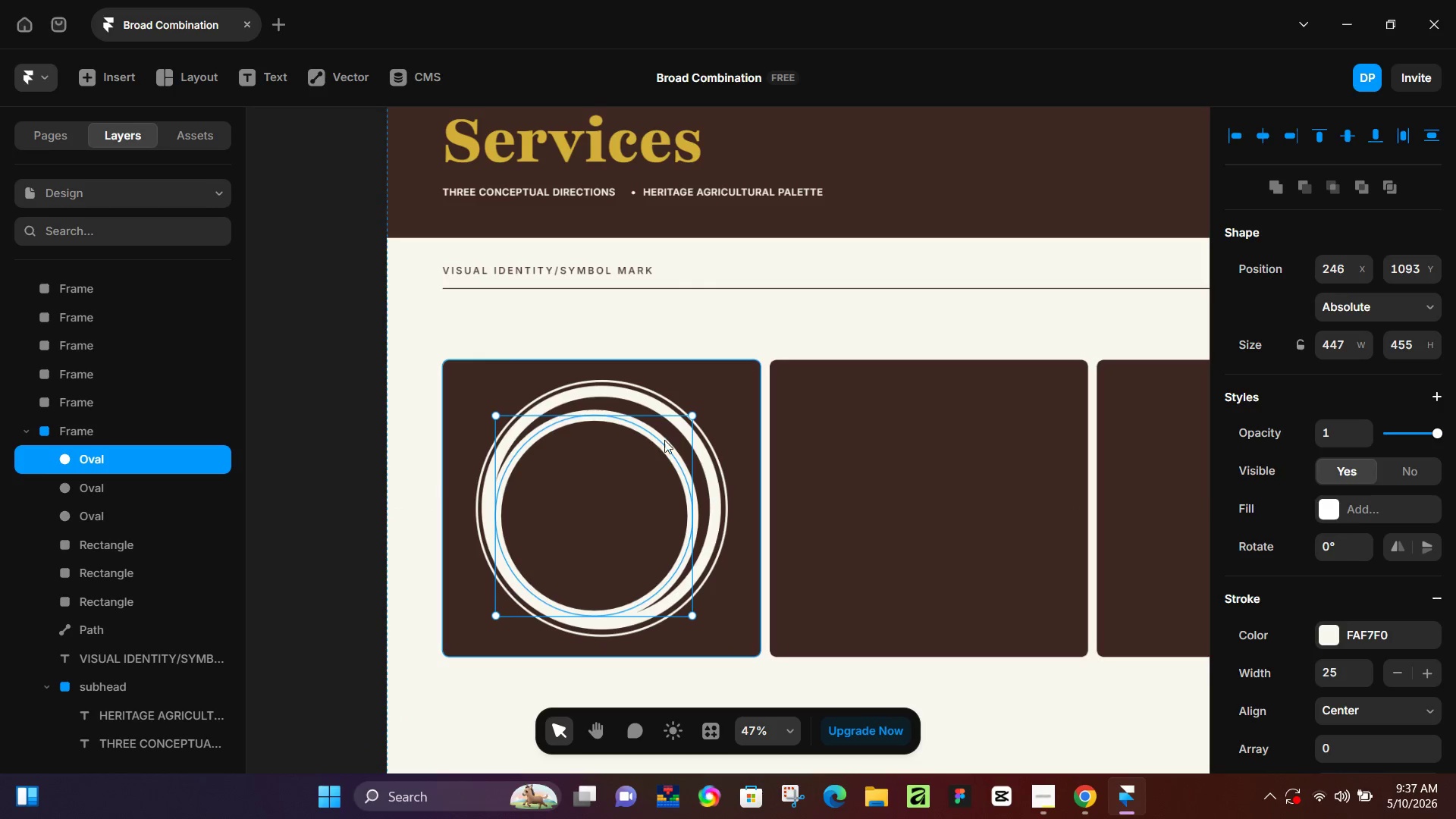 
left_click_drag(start_coordinate=[664, 440], to_coordinate=[669, 435])
 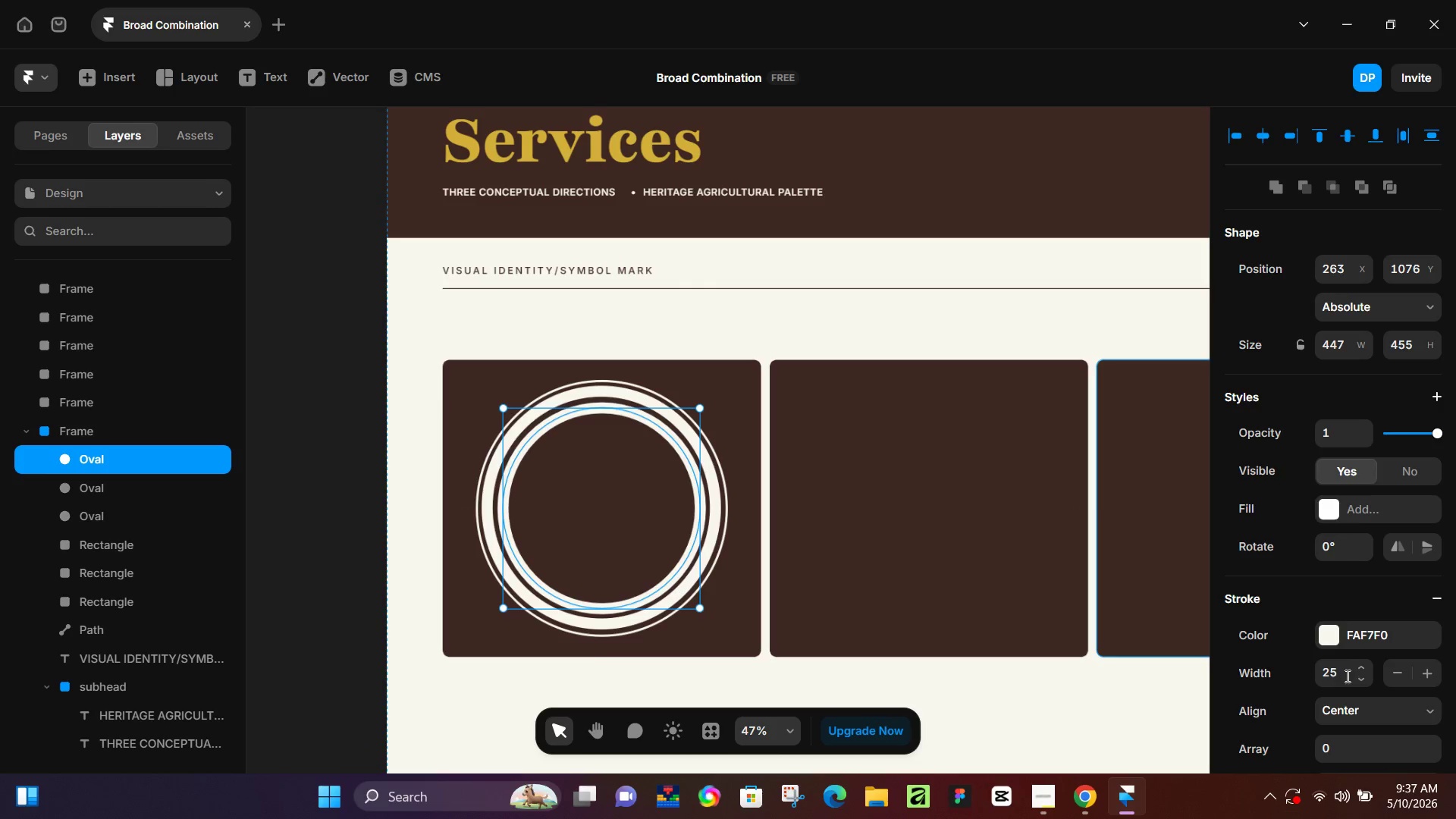 
left_click([1346, 677])
 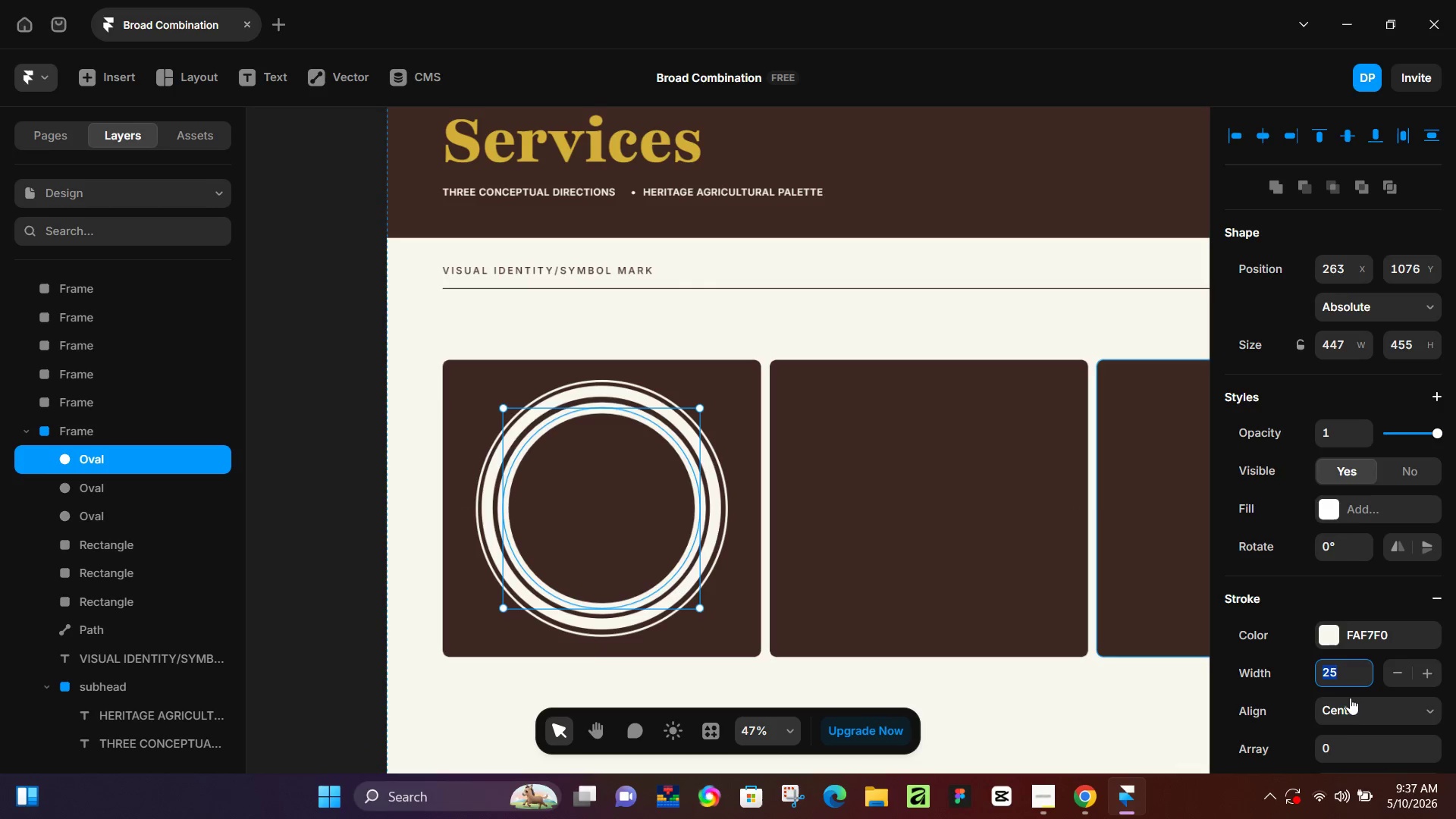 
key(Numpad2)
 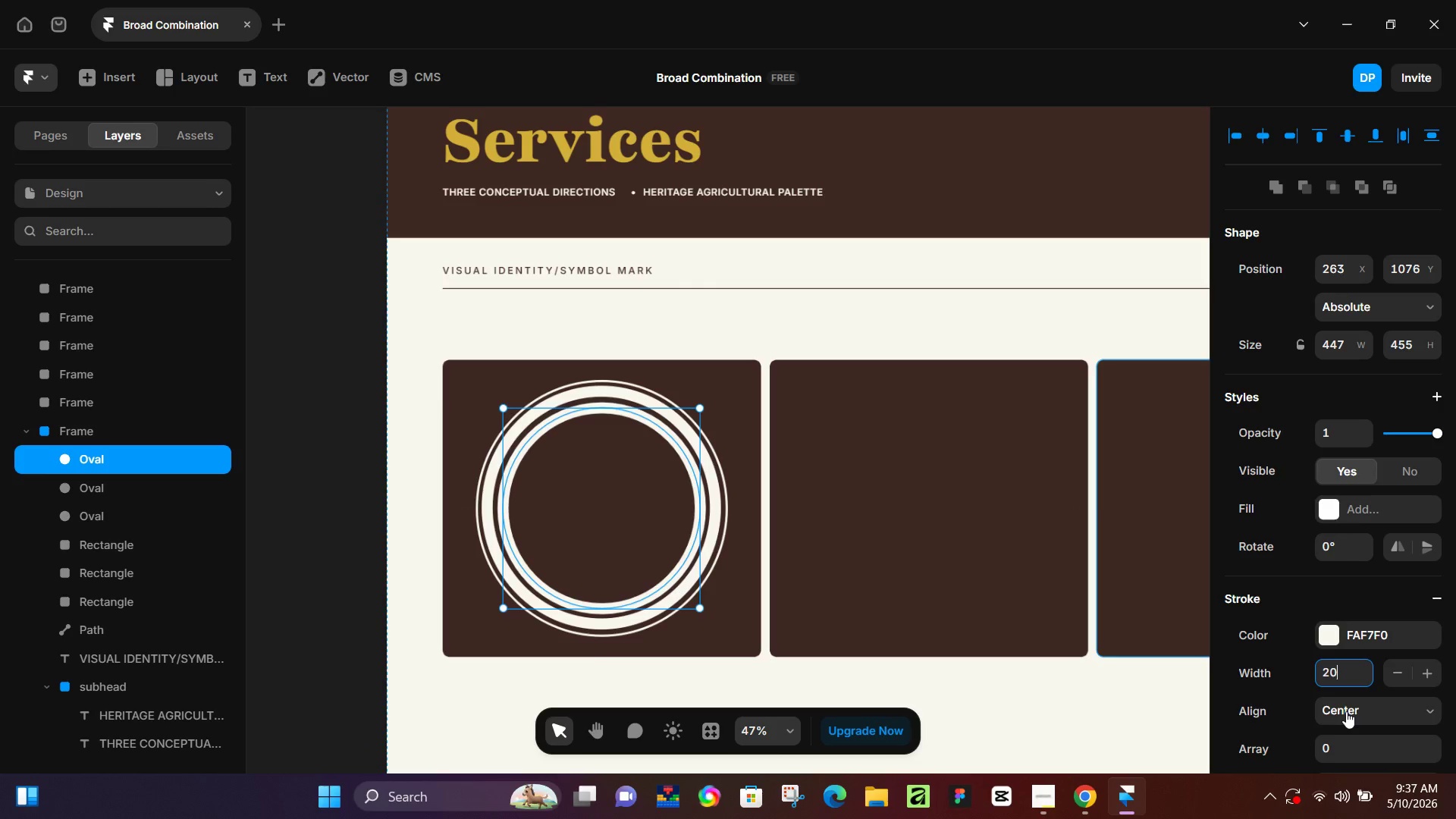 
key(Numpad0)
 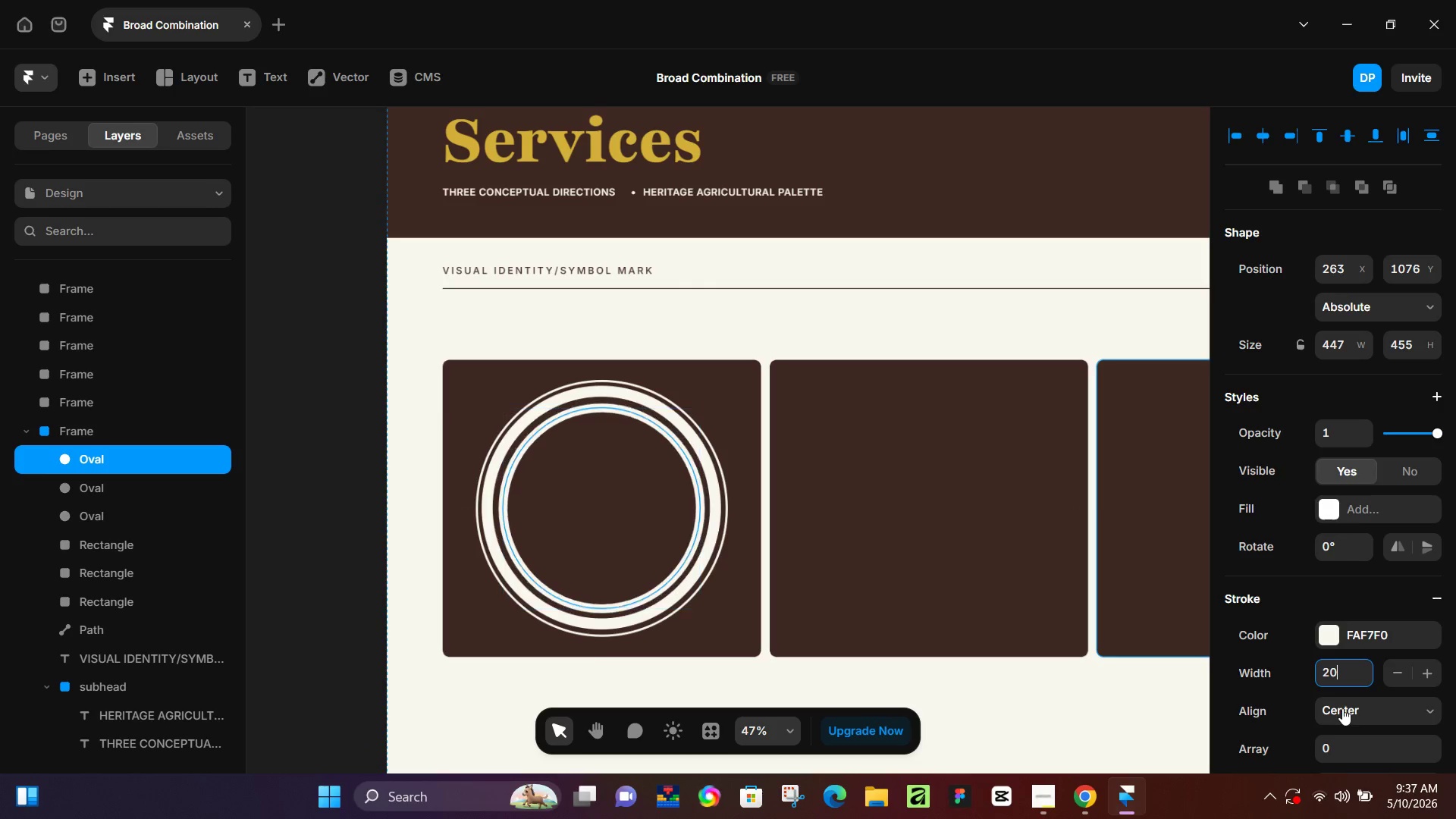 
key(NumpadEnter)
 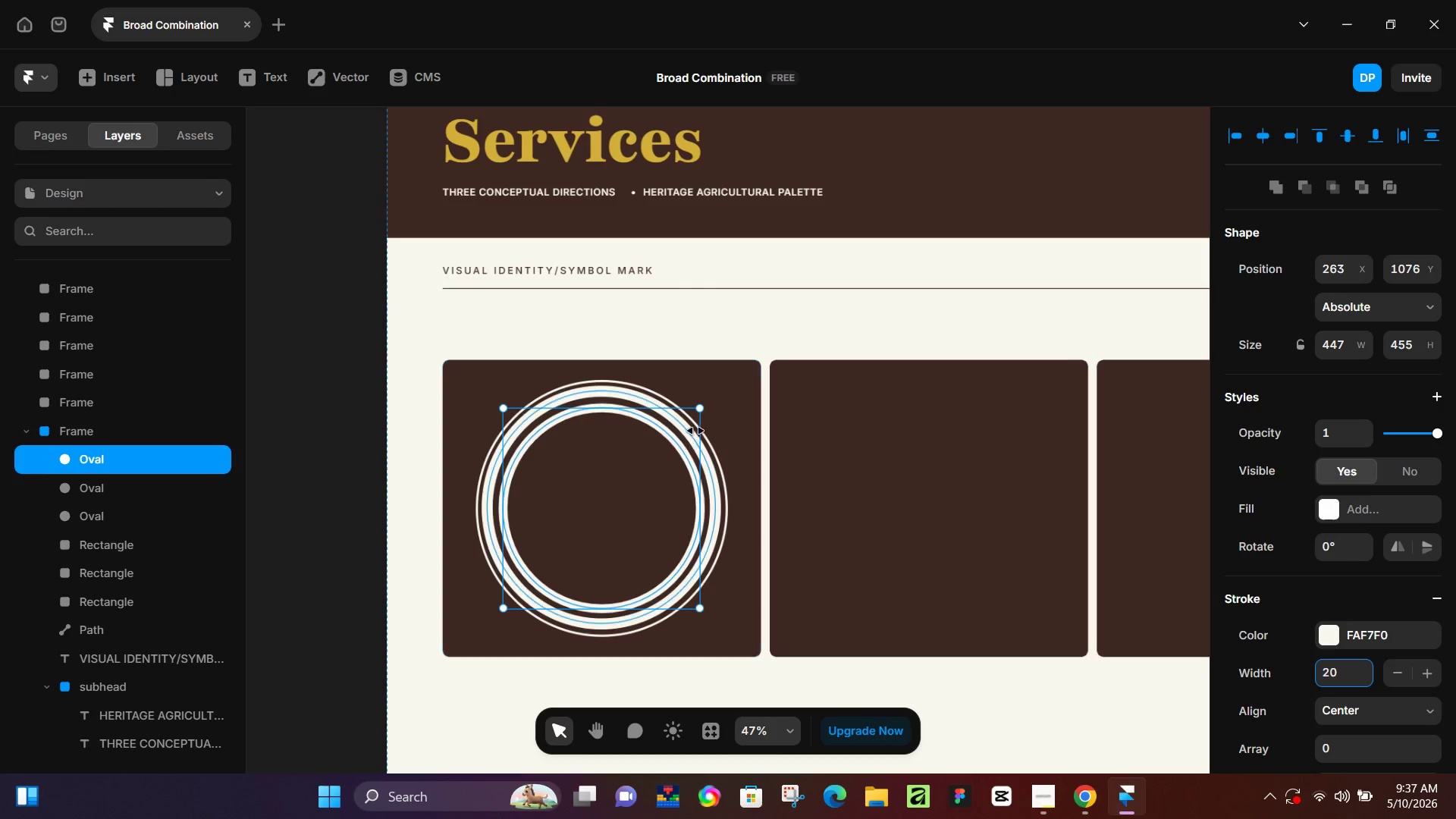 
key(Control+D)
 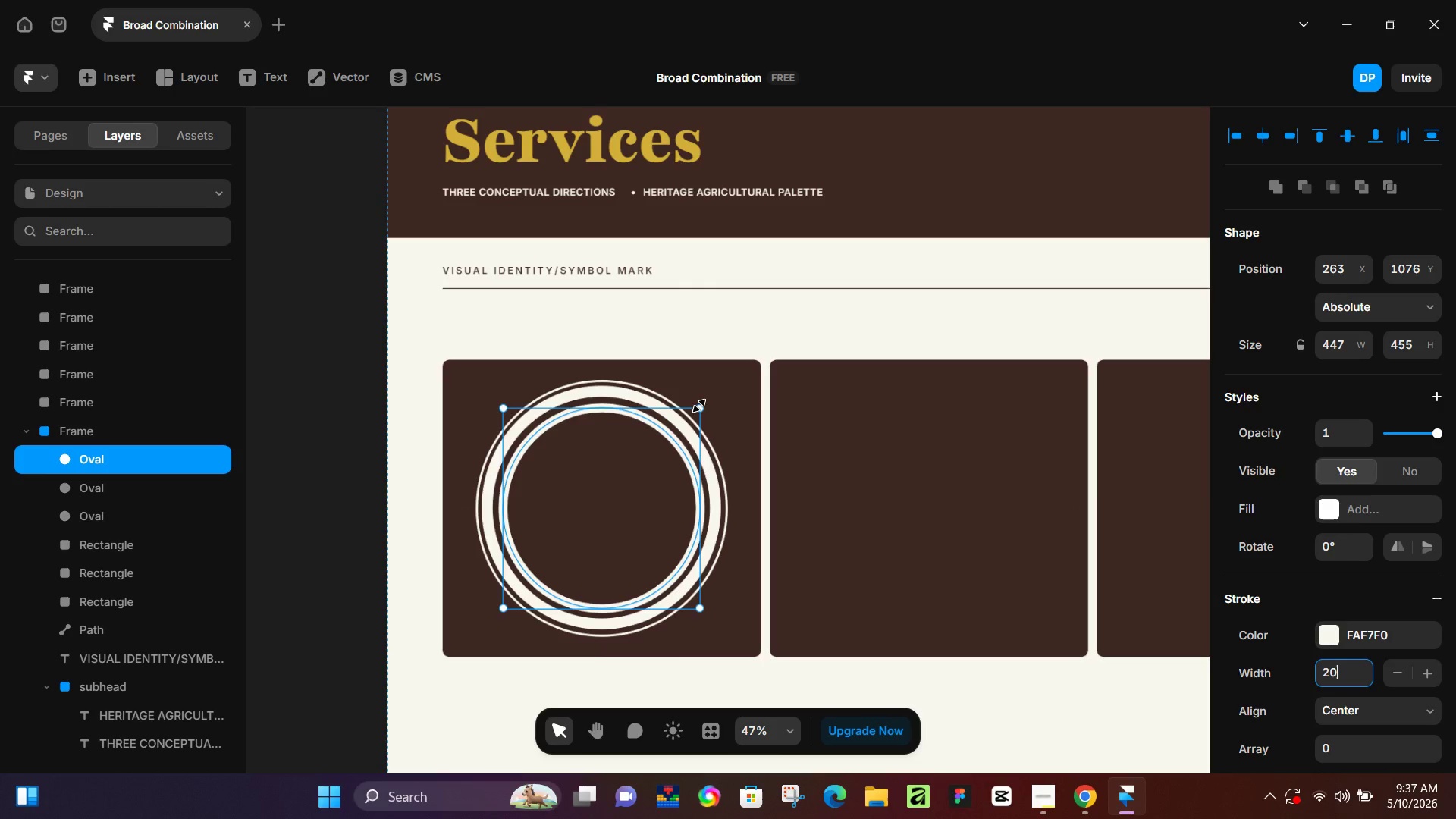 
key(Control+D)
 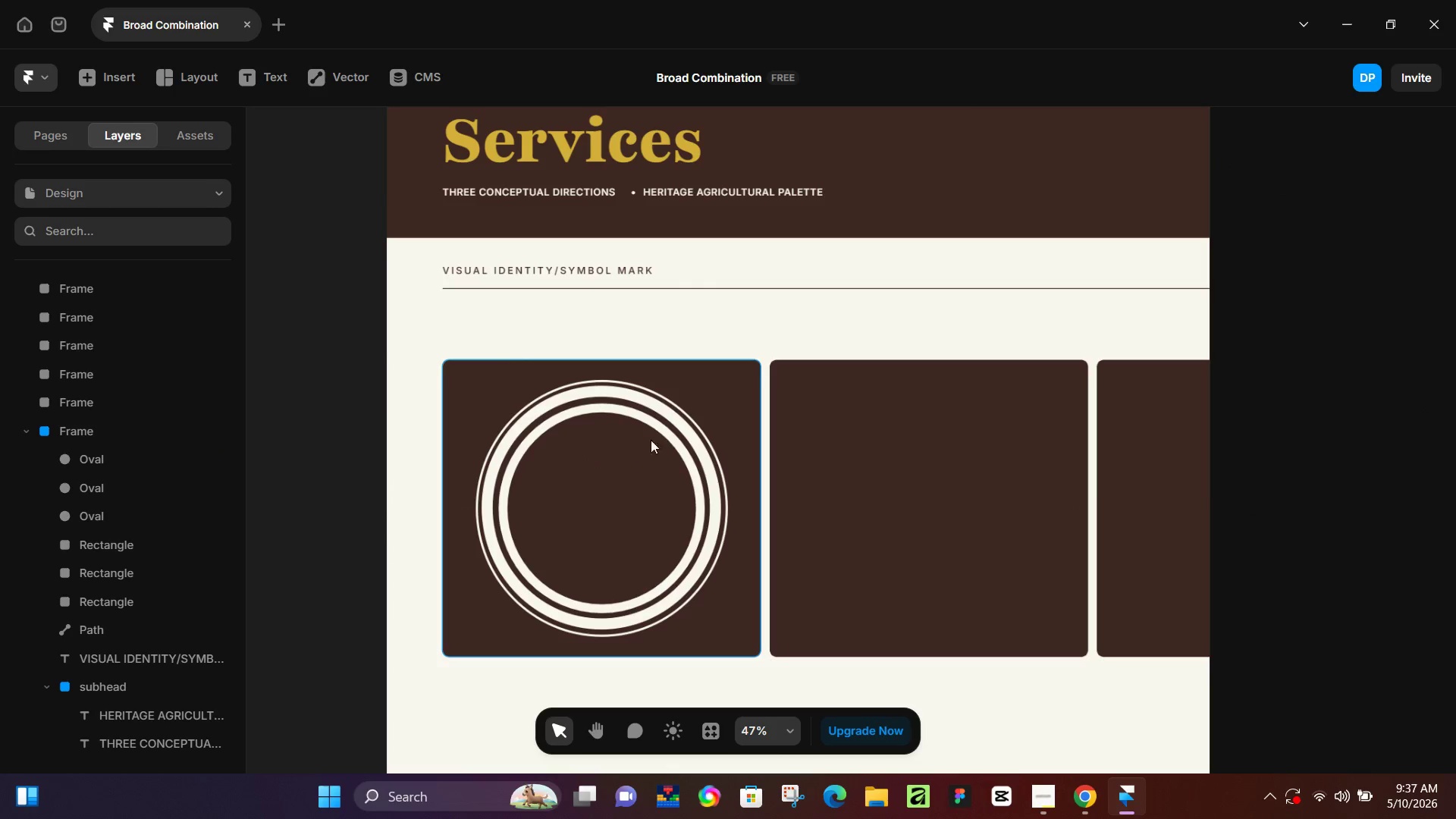 
left_click([667, 430])
 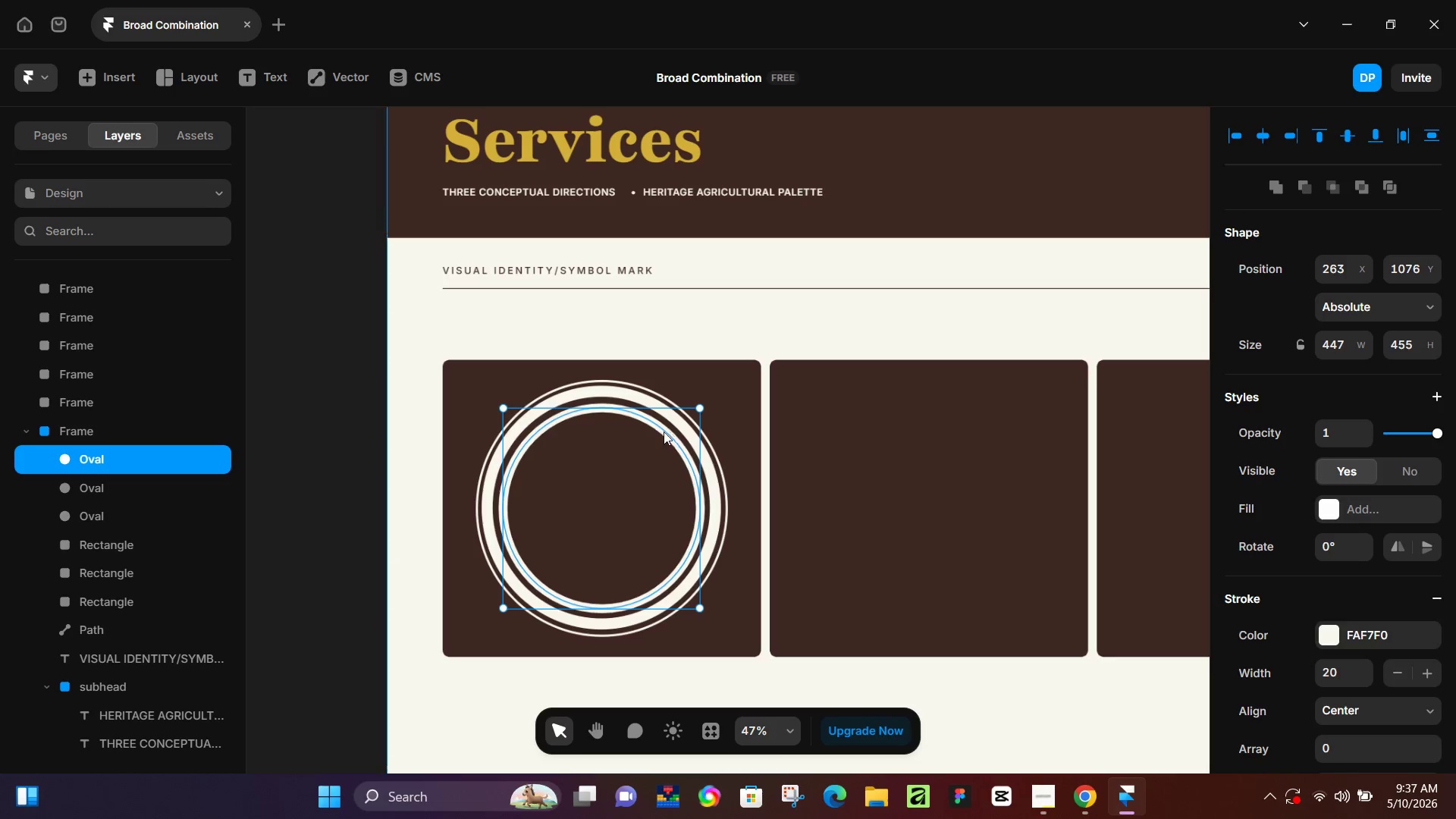 
key(Control+D)
 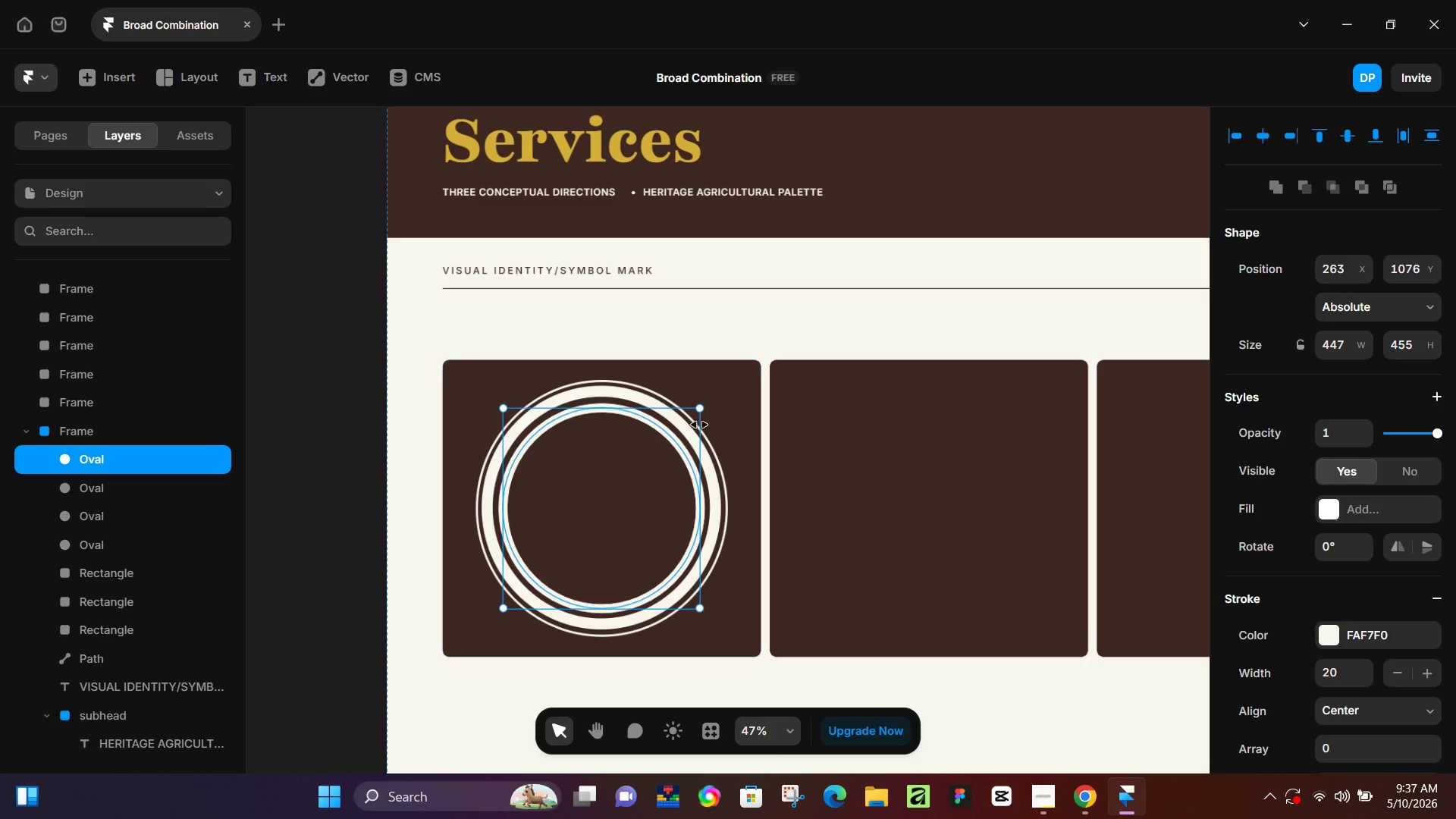 
hold_key(key=ShiftLeft, duration=1.36)
left_click_drag(start_coordinate=[698, 410], to_coordinate=[682, 428])
 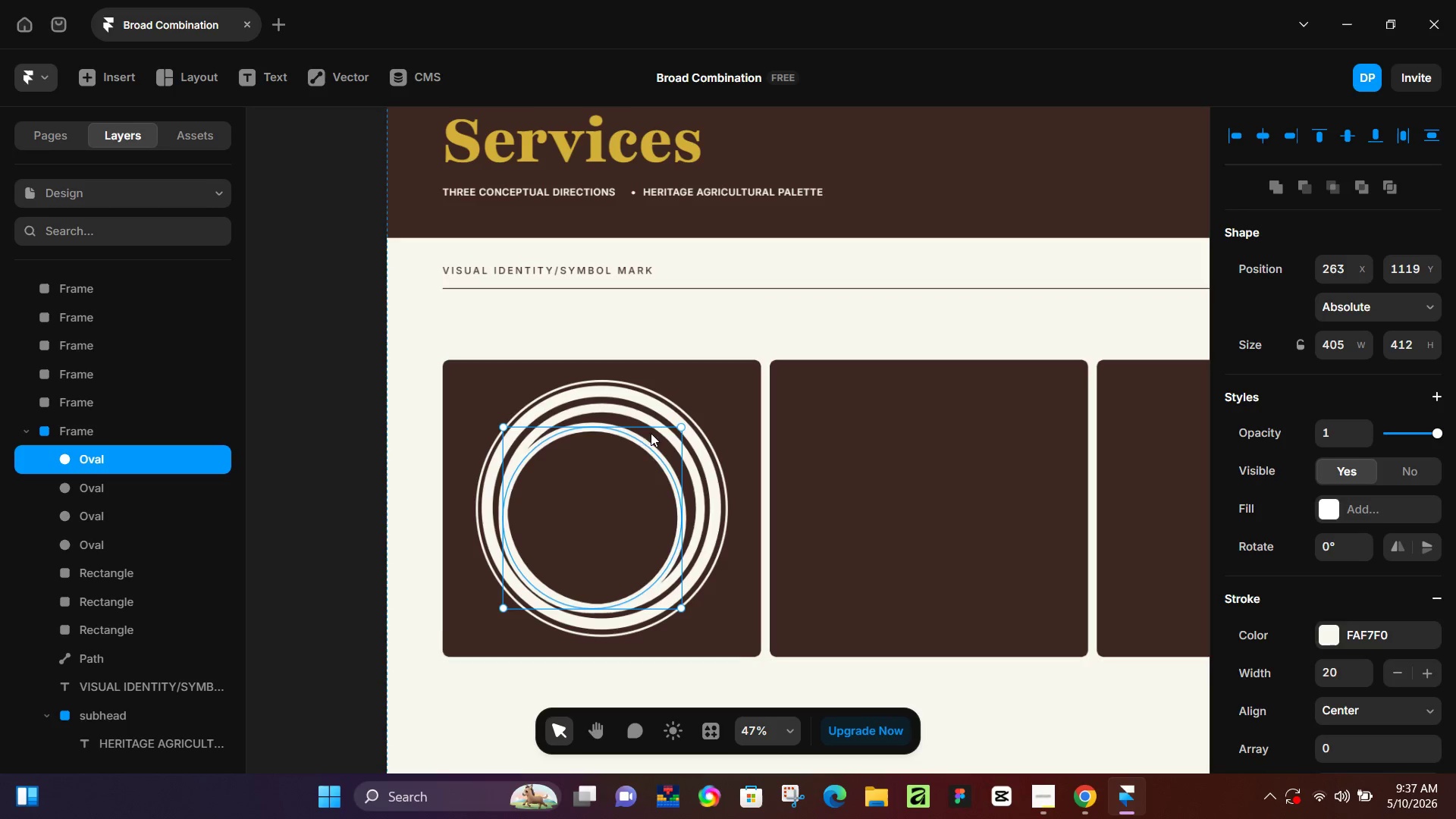 
hold_key(key=ShiftLeft, duration=6.25)
left_click_drag(start_coordinate=[645, 444], to_coordinate=[651, 431])
 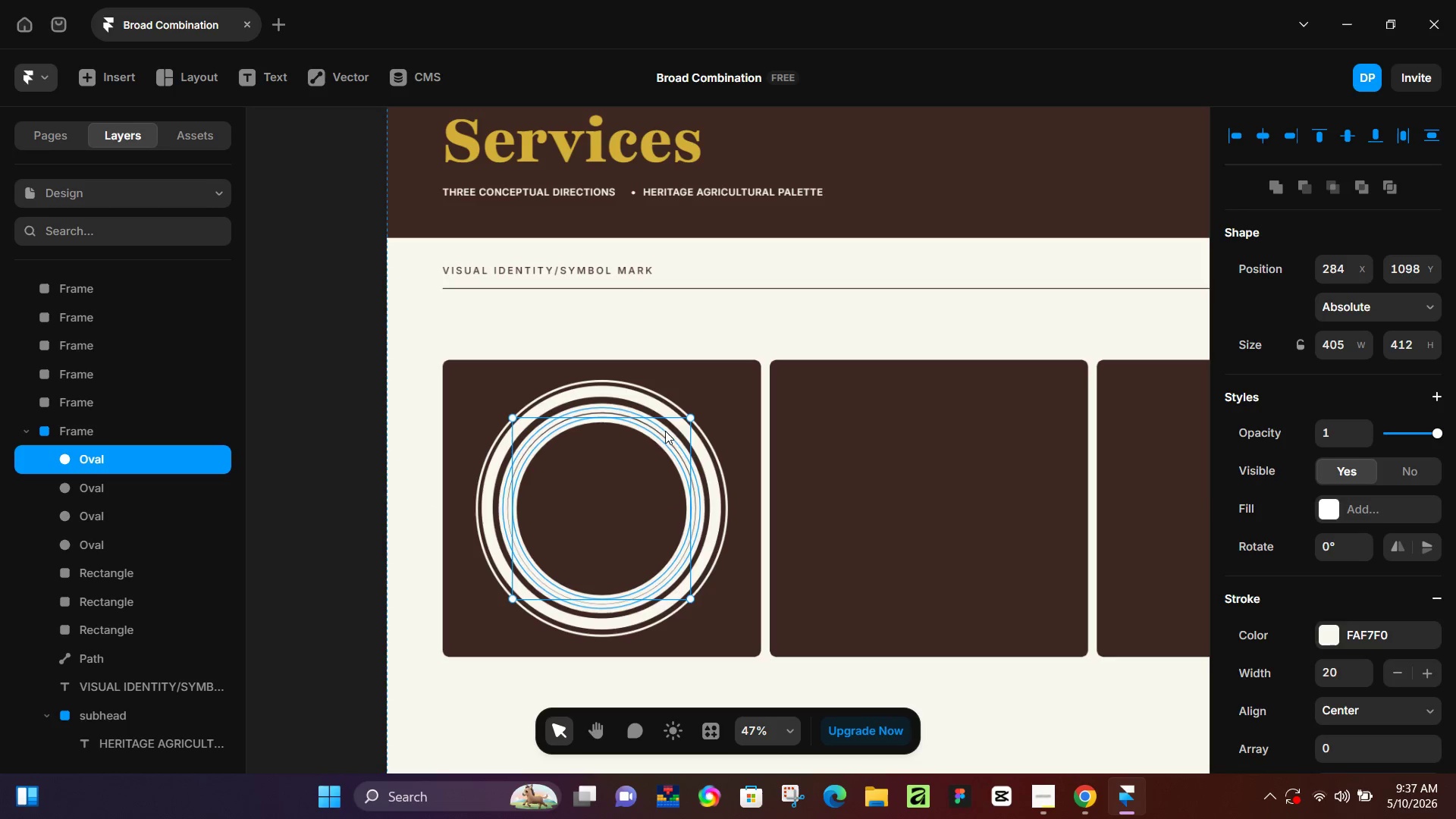 
hold_key(key=ShiftLeft, duration=1.25)
left_click_drag(start_coordinate=[690, 416], to_coordinate=[685, 419])
 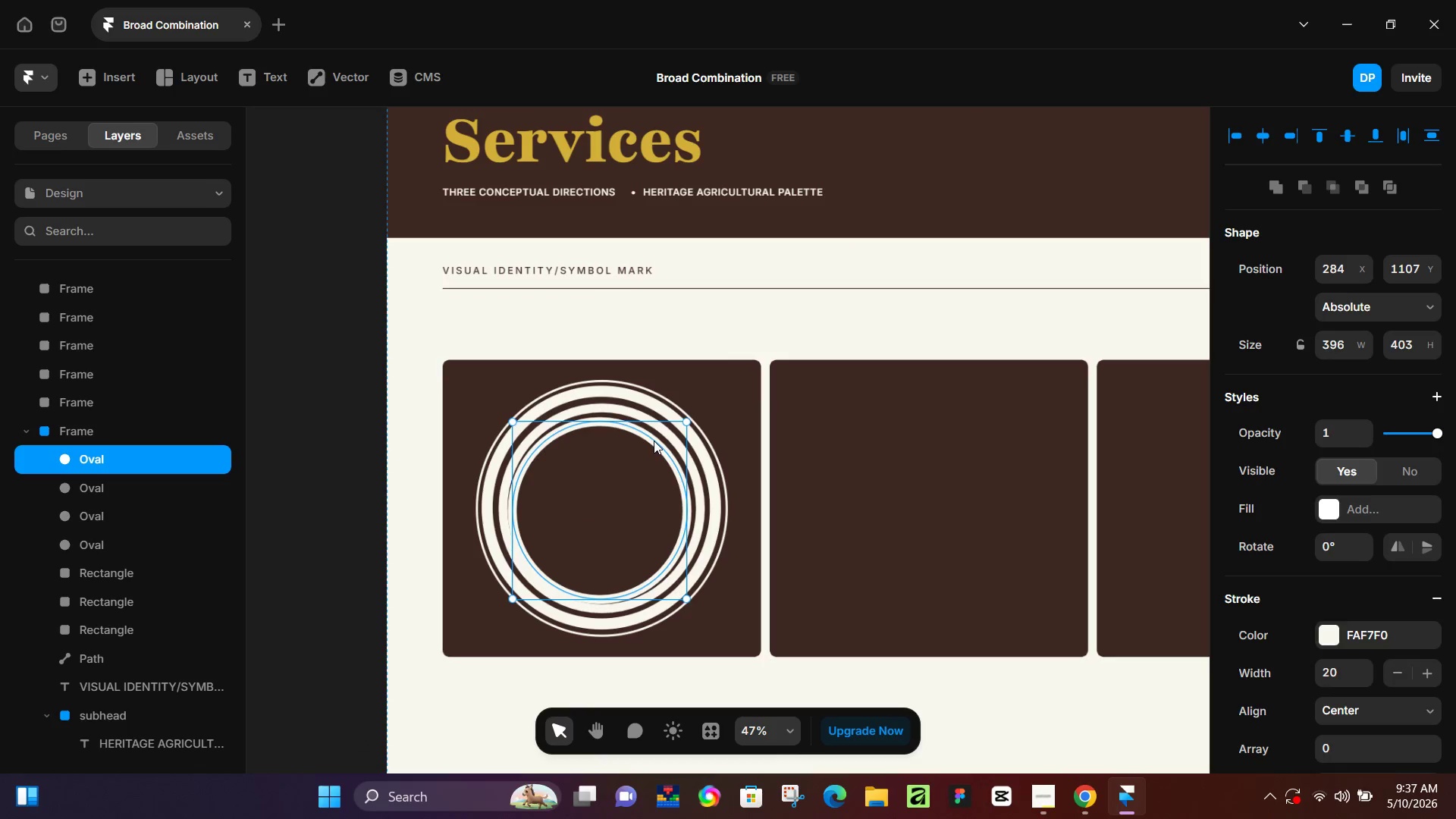 
left_click_drag(start_coordinate=[654, 441], to_coordinate=[654, 436])
 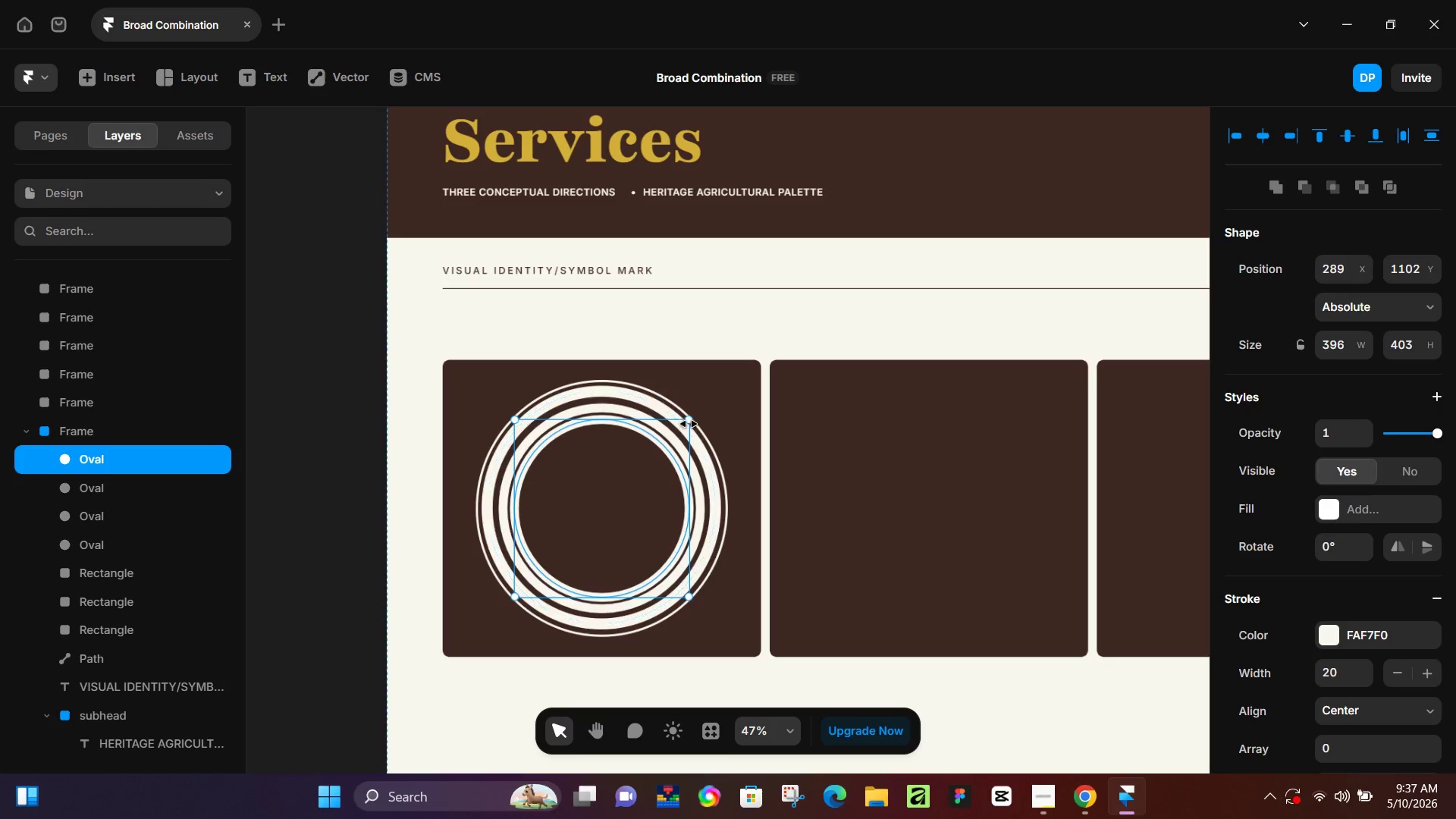 
hold_key(key=ShiftLeft, duration=1.01)
 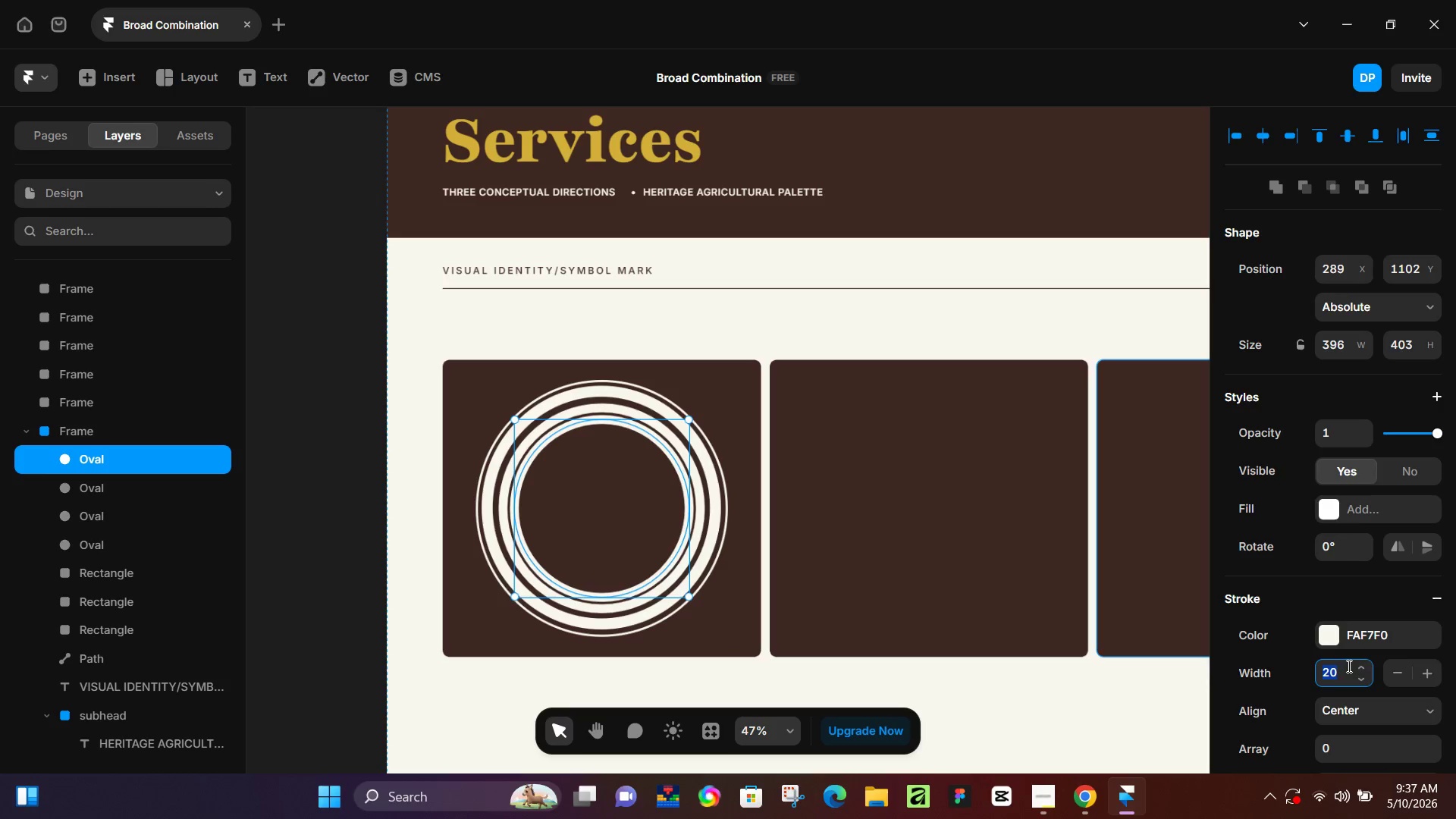 
key(Numpad1)
 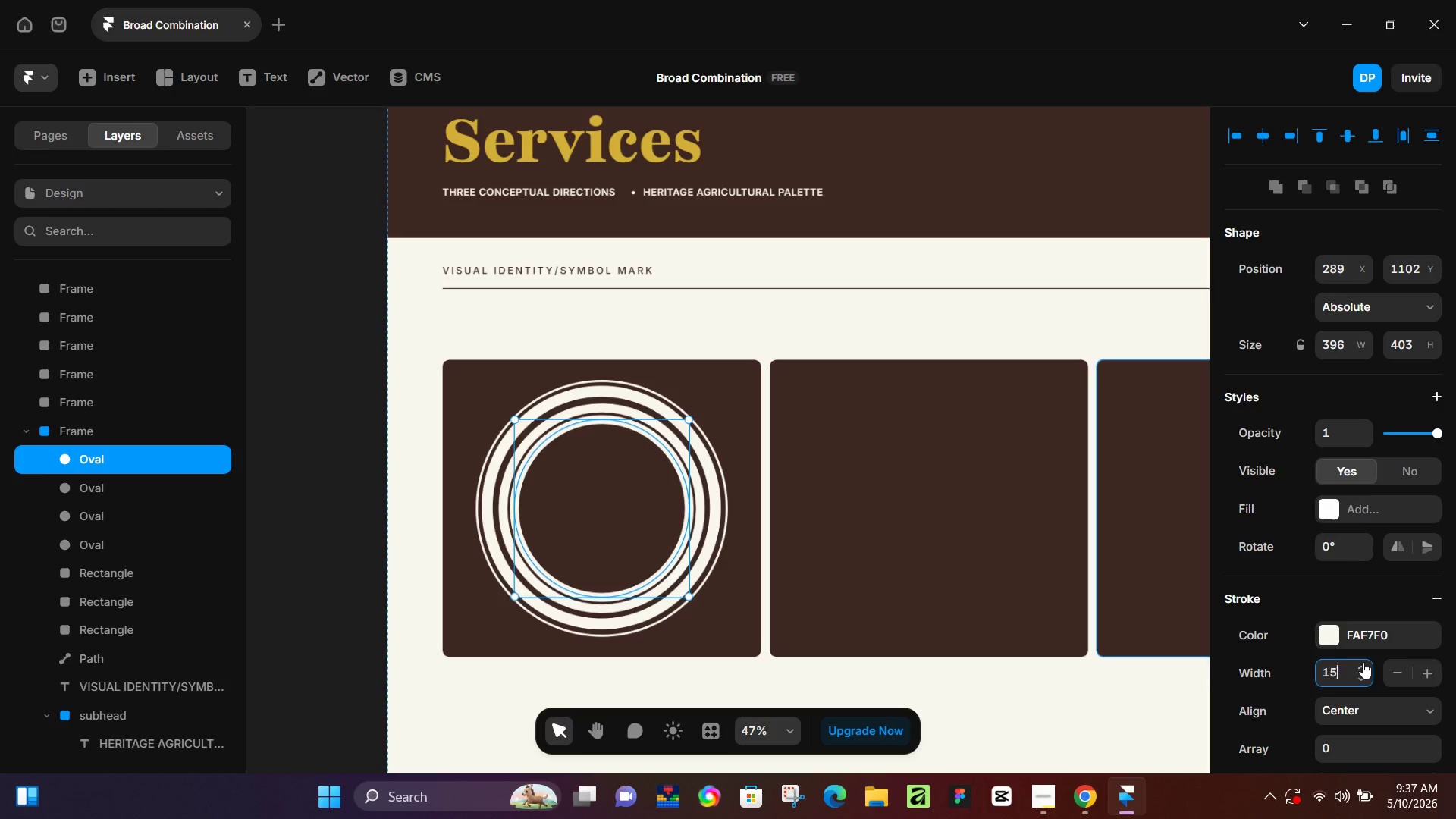 
key(Numpad5)
 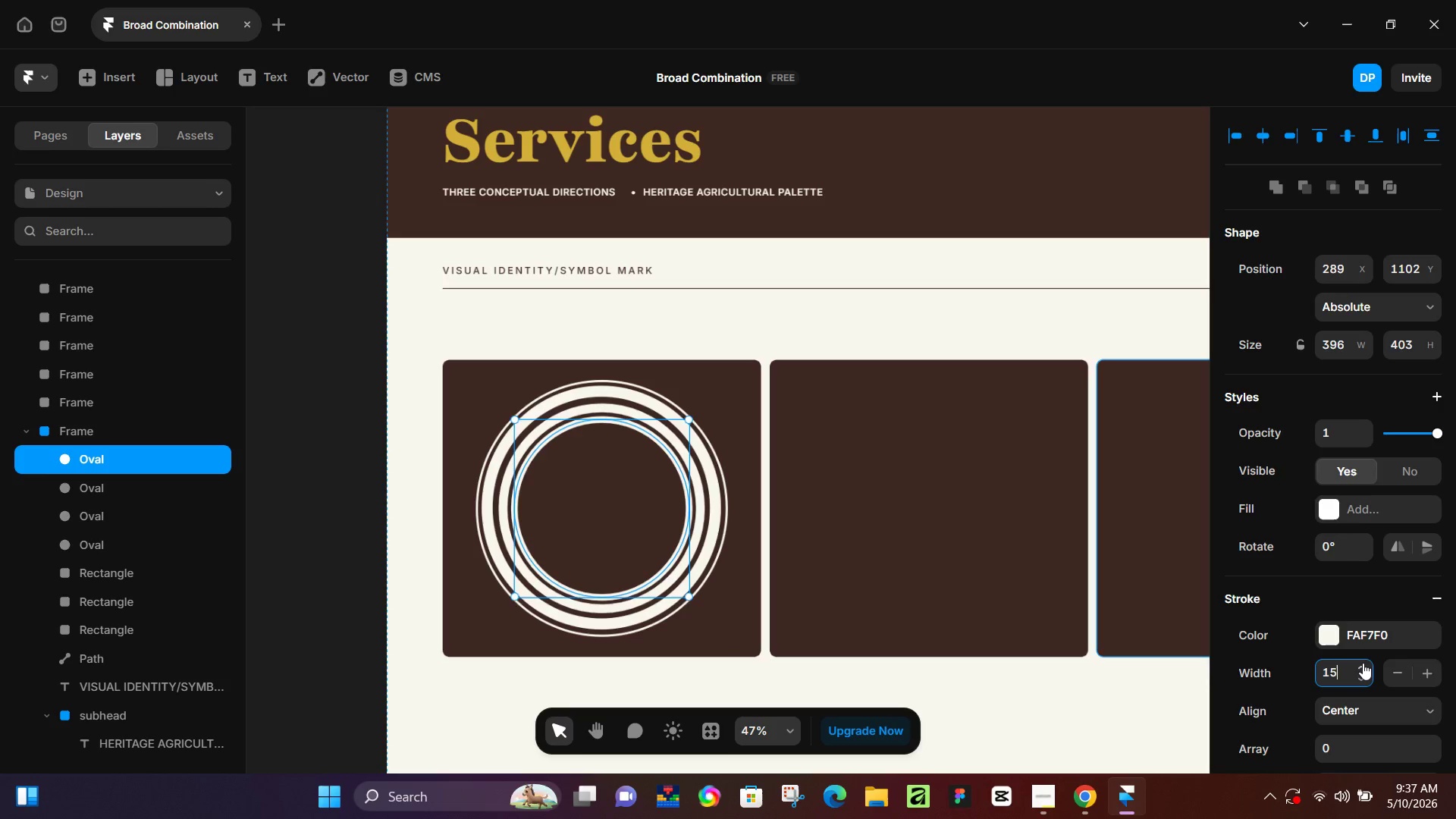 
key(NumpadEnter)
 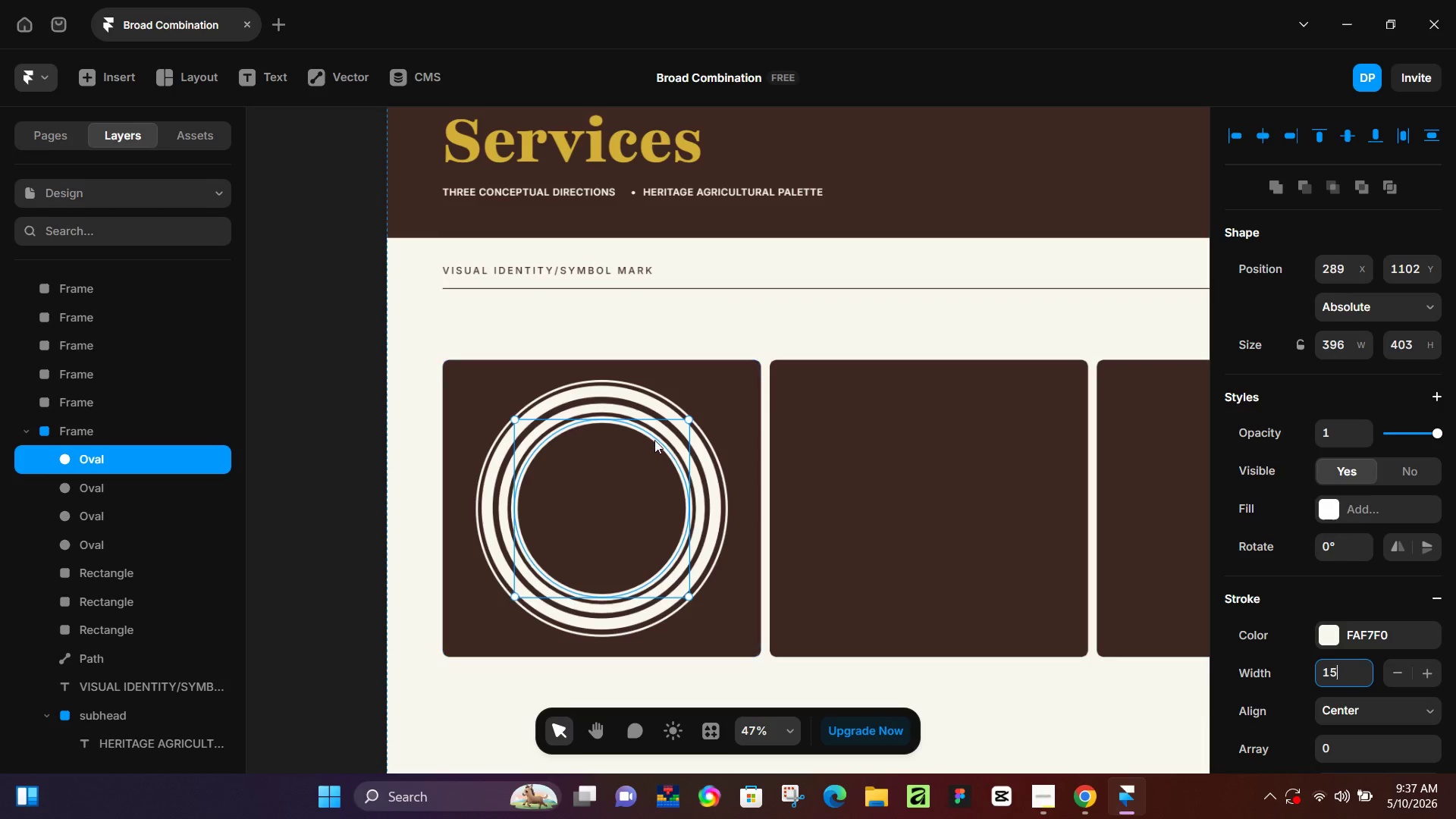 
hold_key(key=ShiftLeft, duration=1.52)
left_click_drag(start_coordinate=[689, 417], to_coordinate=[677, 431])
 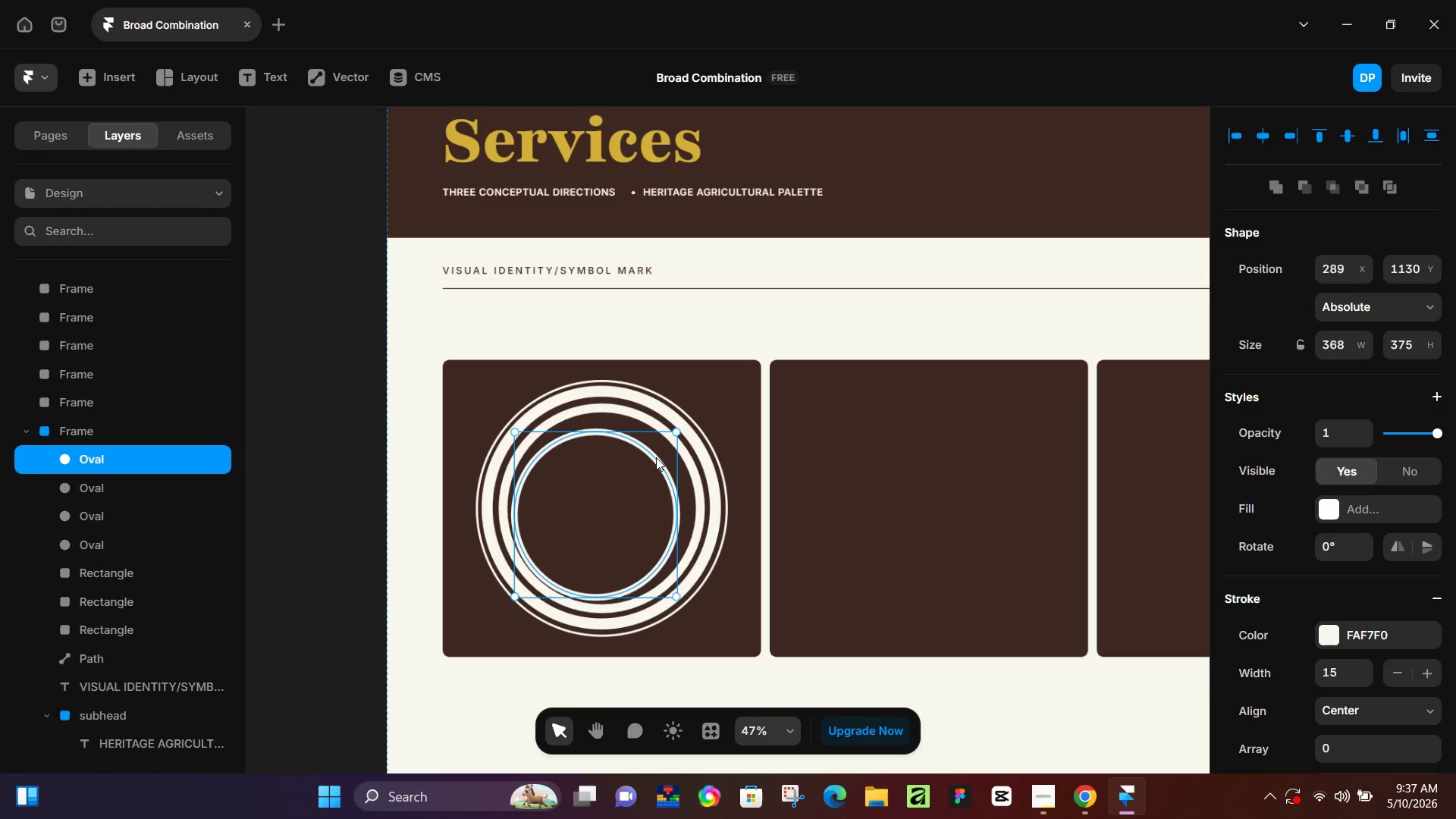 
key(Shift+ShiftLeft)
 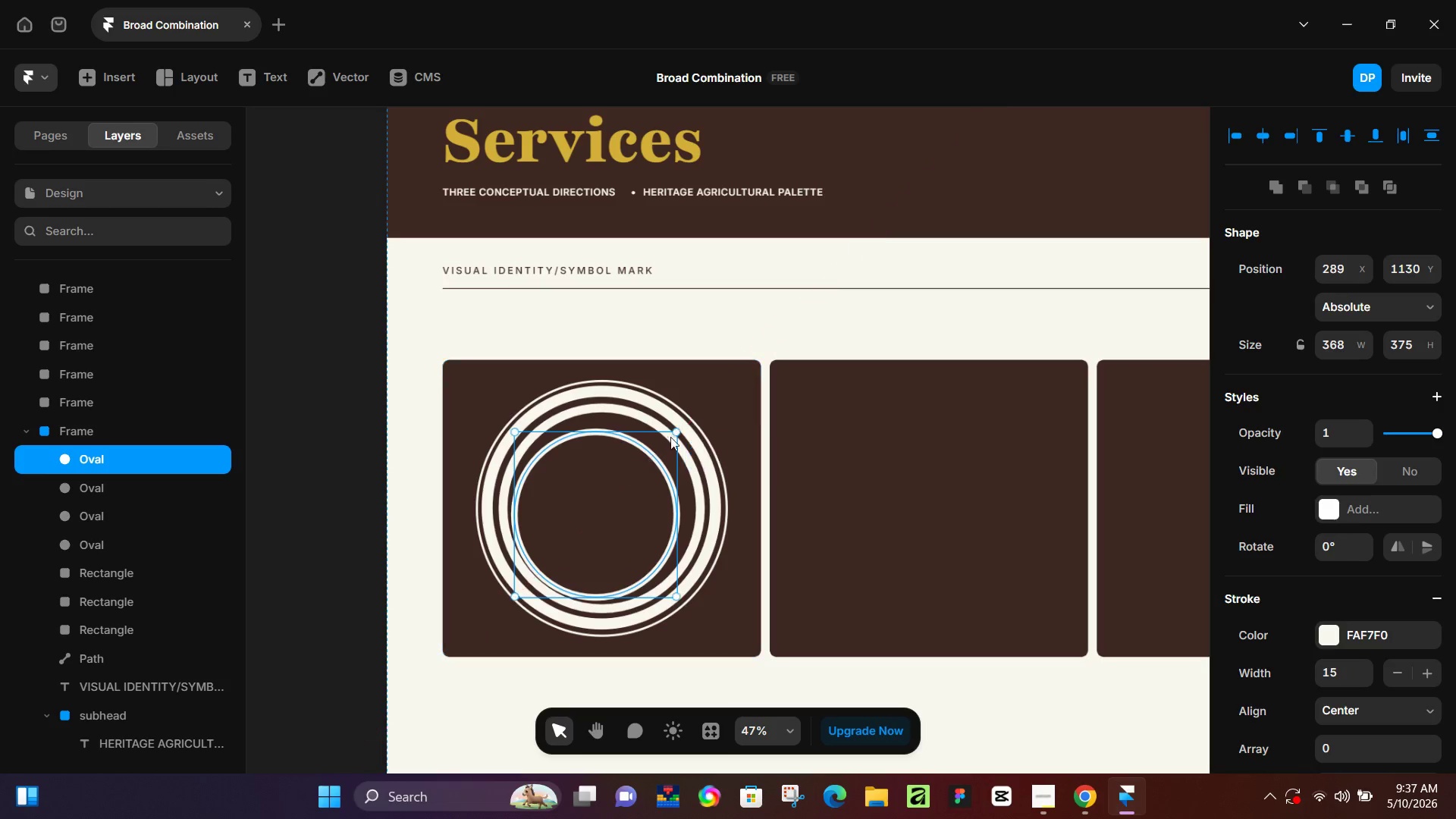 
key(Shift+ShiftLeft)
 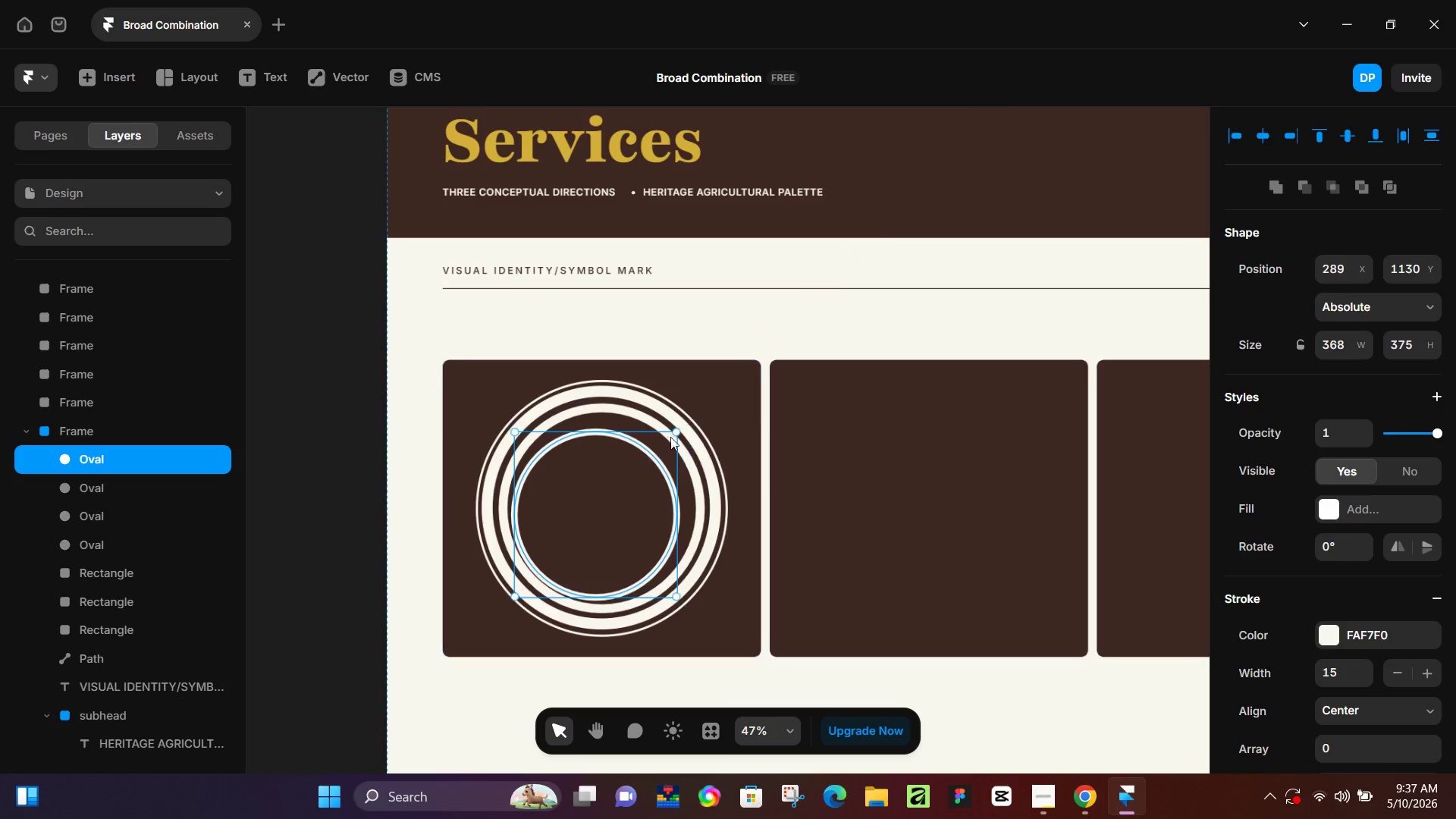 
key(Shift+ShiftLeft)
 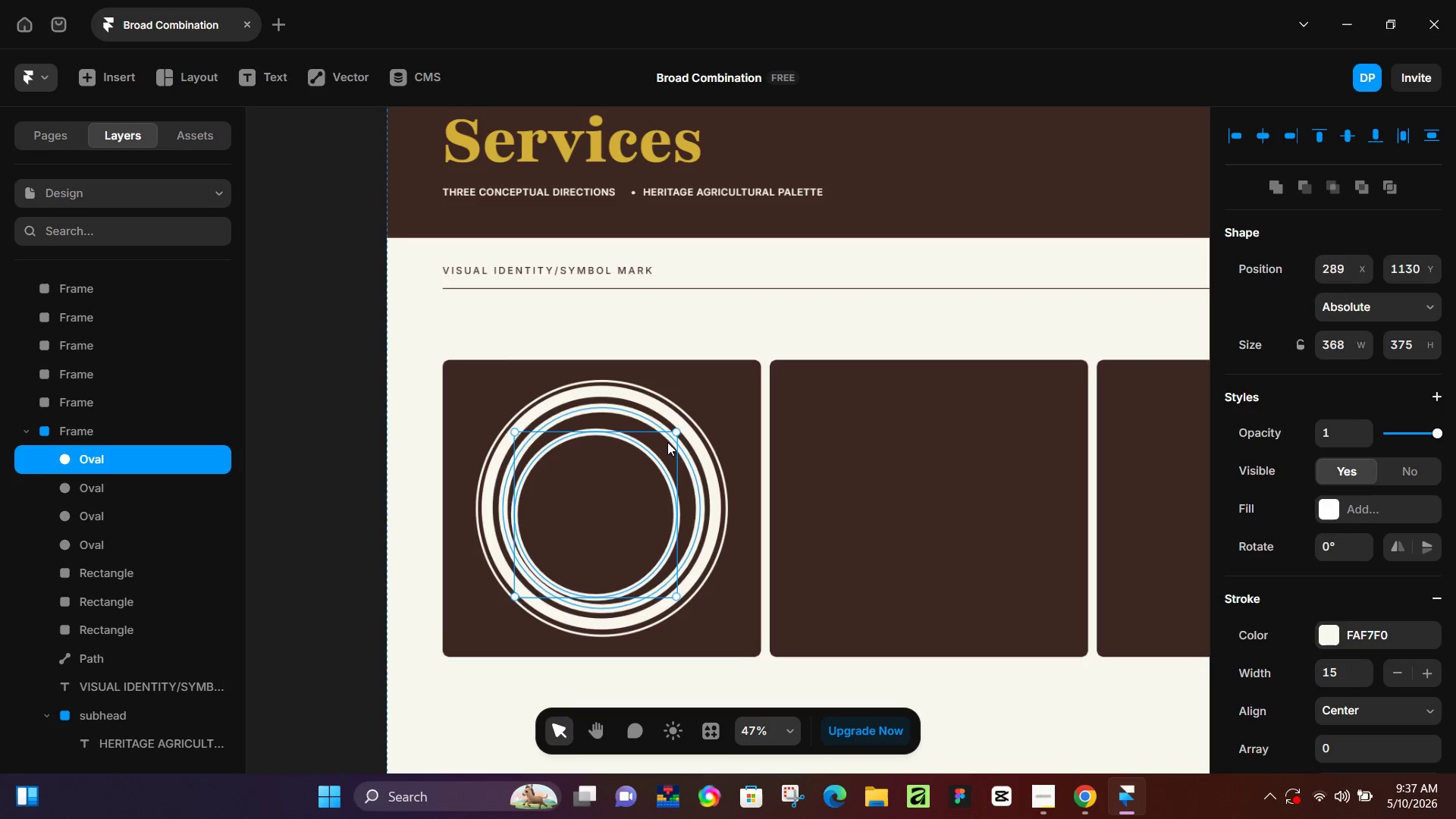 
key(Shift+ShiftLeft)
 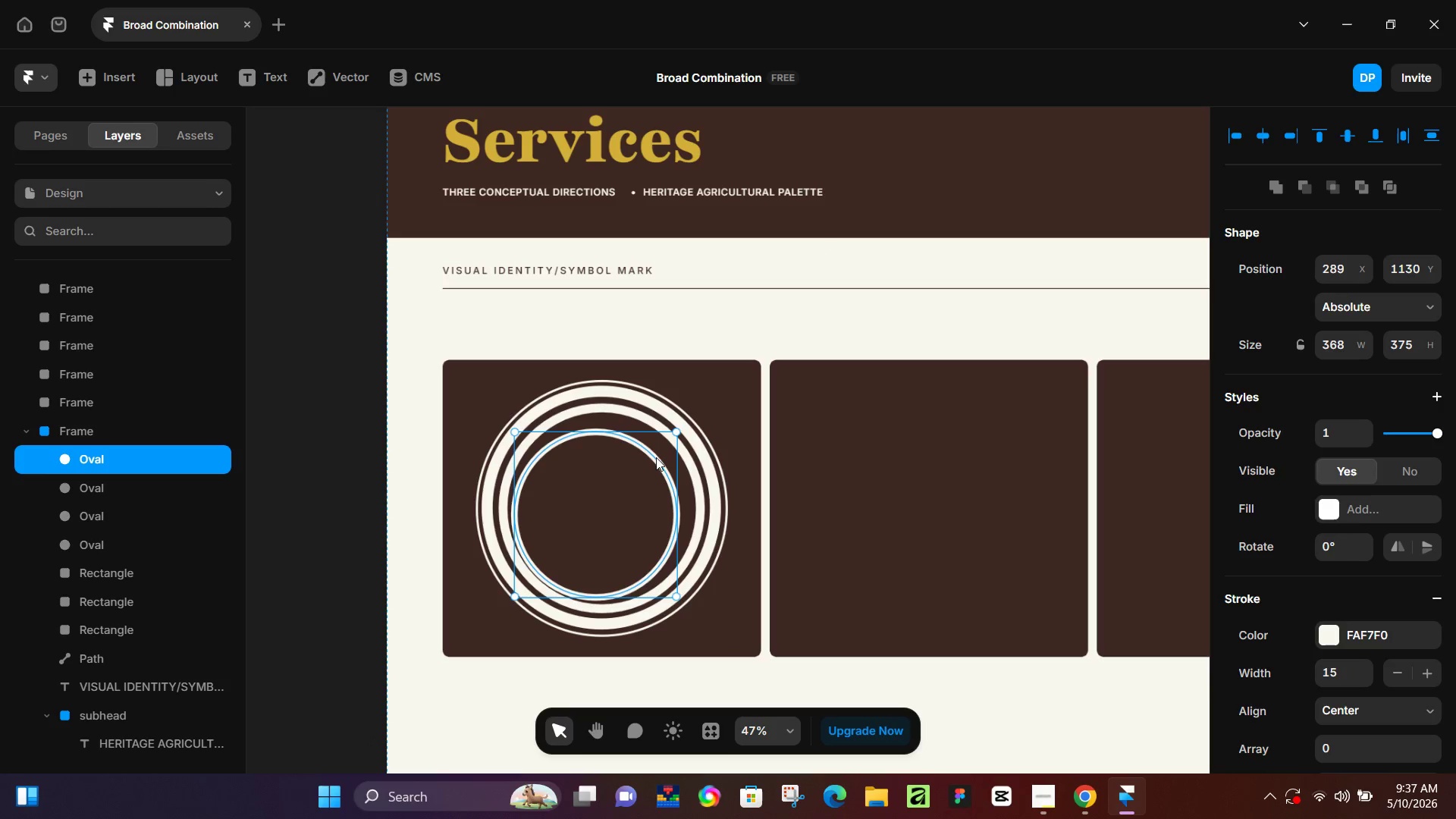 
left_click_drag(start_coordinate=[656, 458], to_coordinate=[663, 451])
 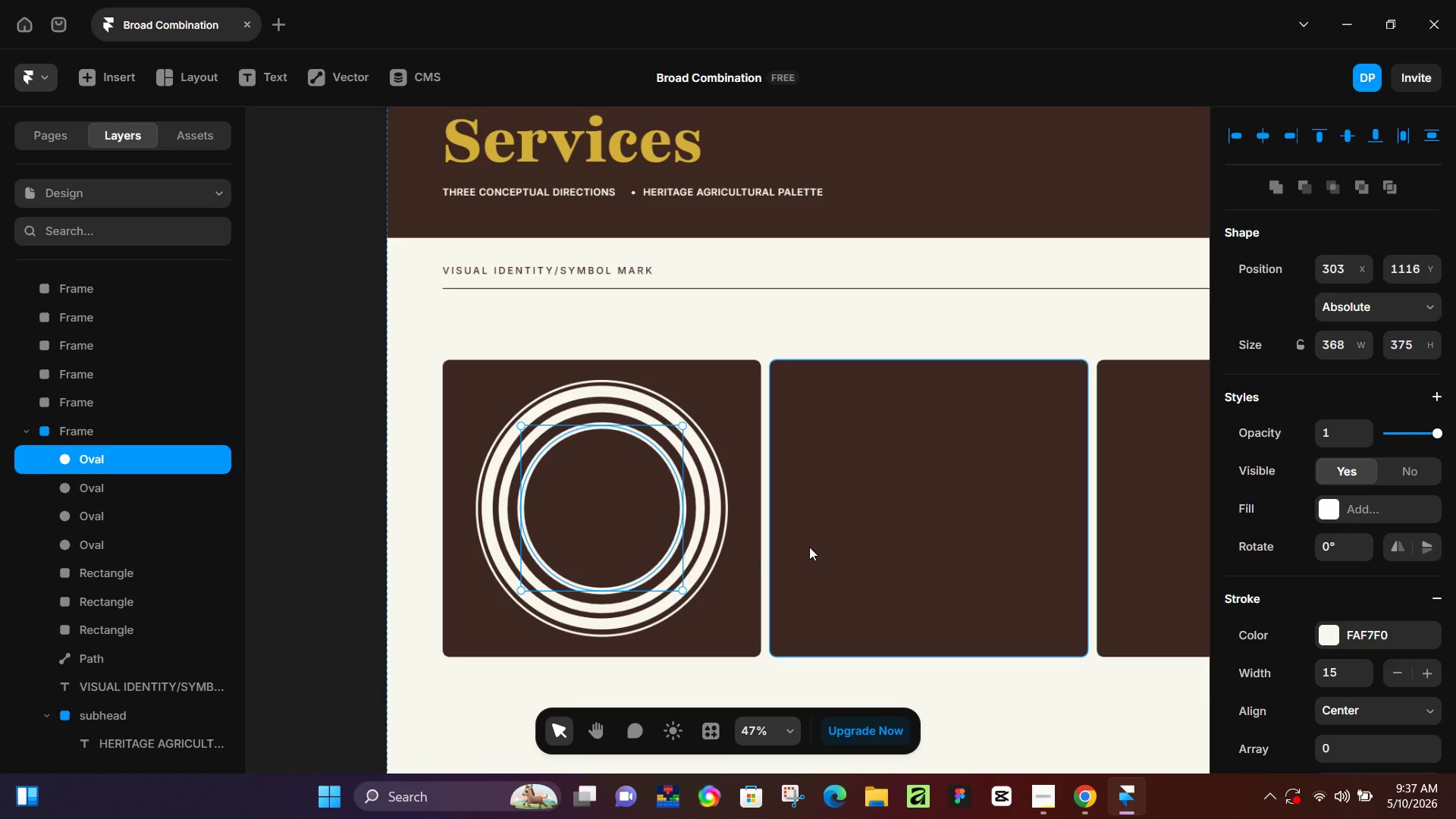 
wait(10.52)
 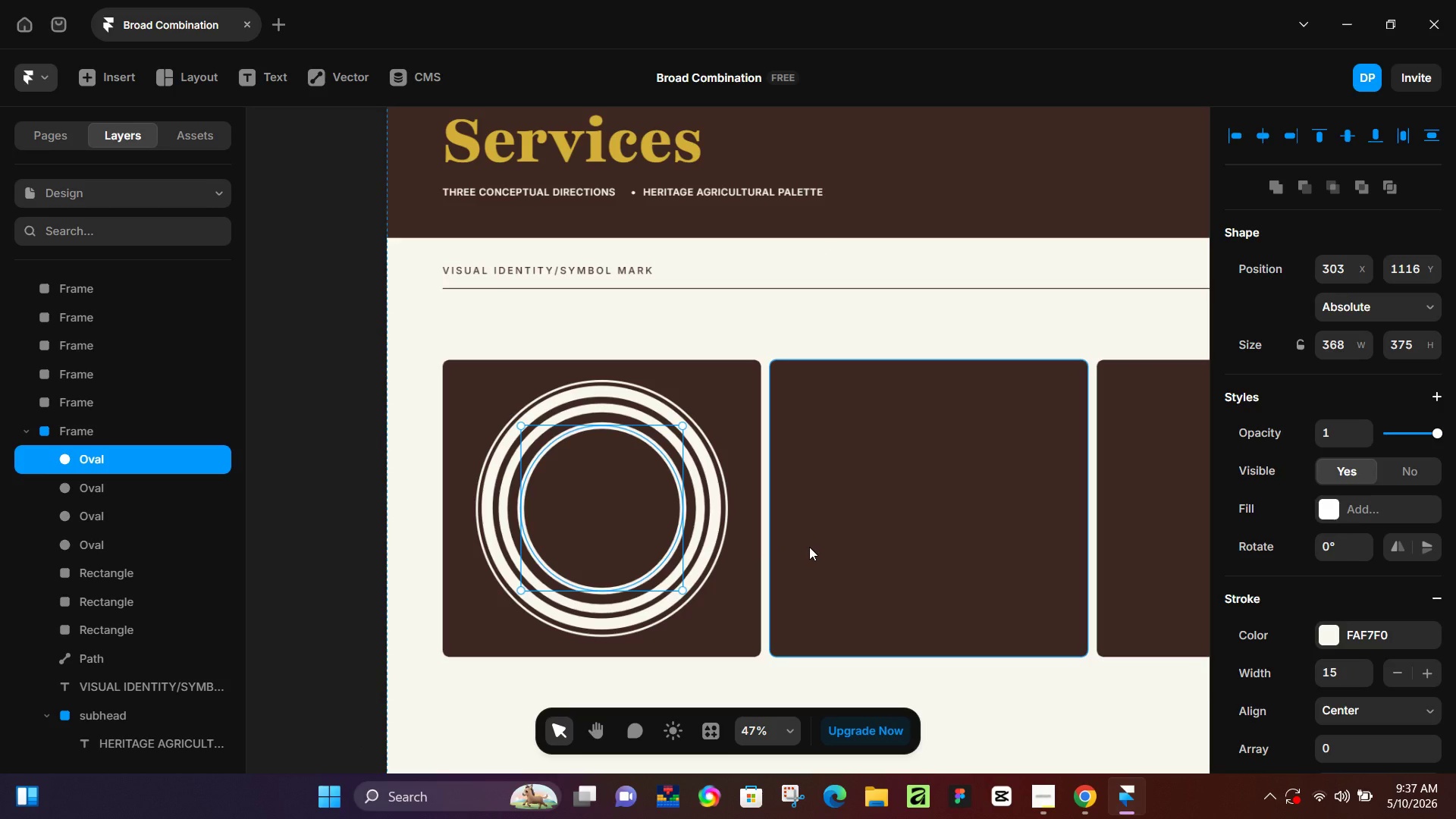 
mouse_move([1108, 769])
 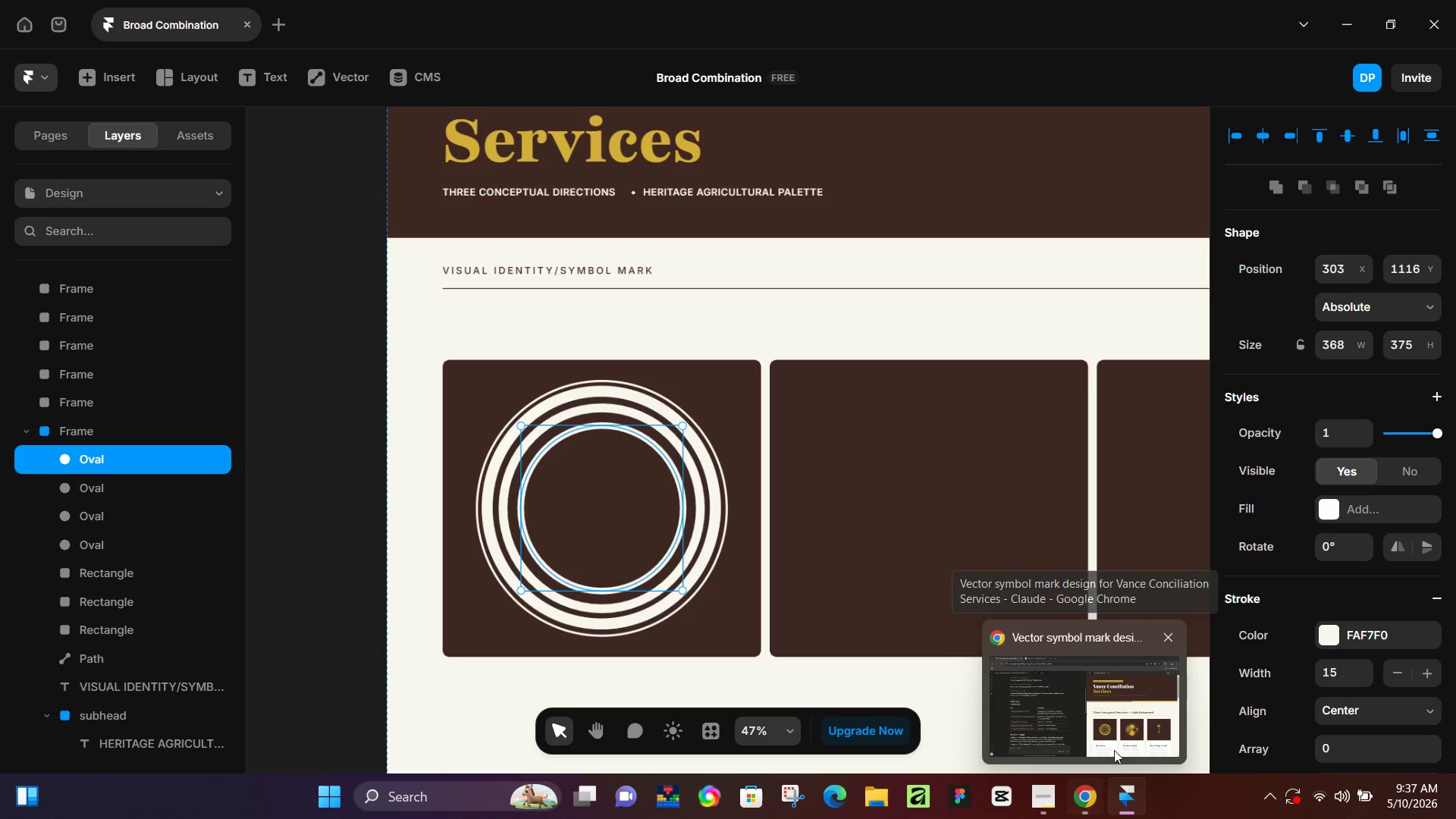 
mouse_move([1102, 737])
 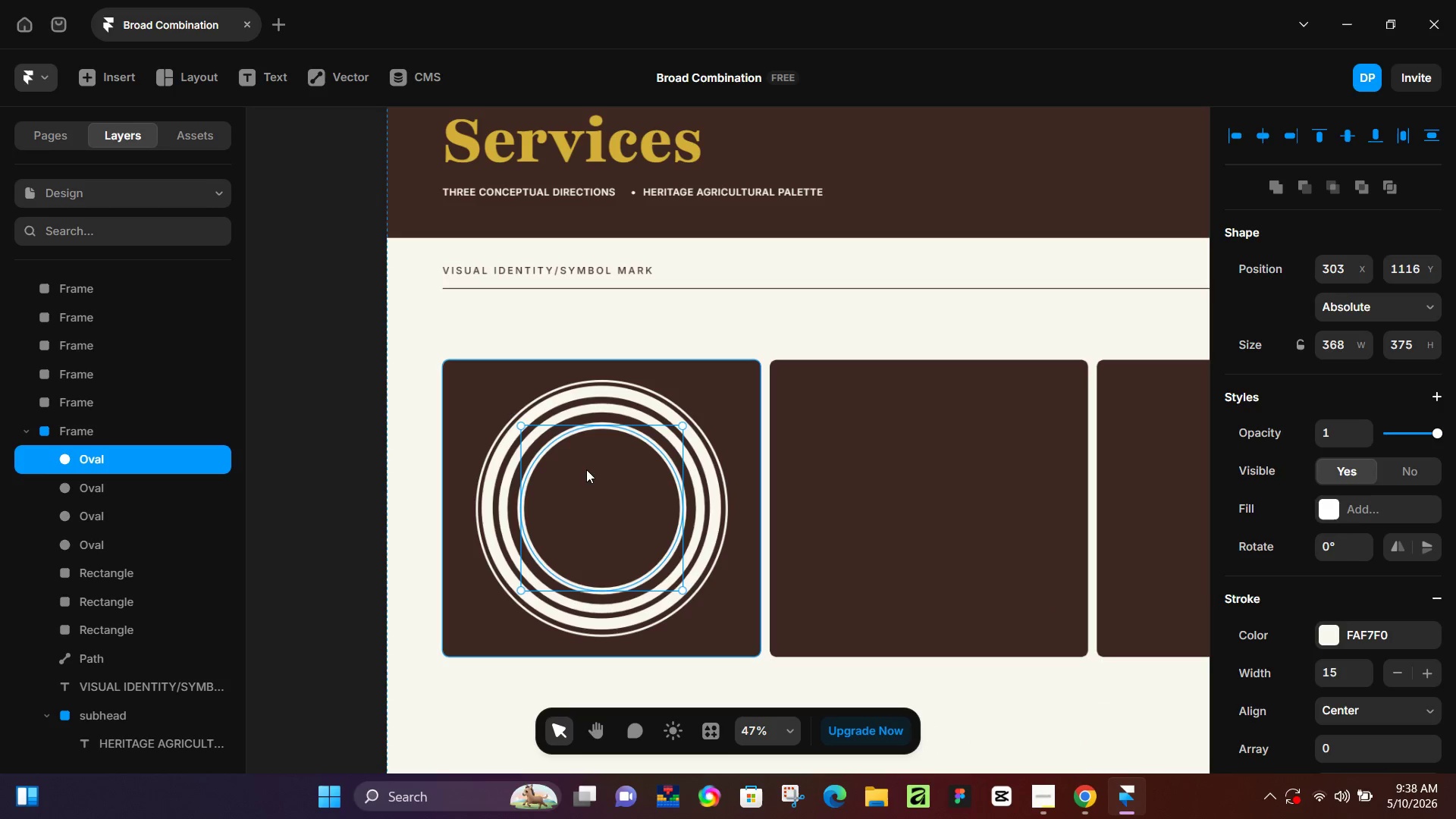 
key(Control+D)
 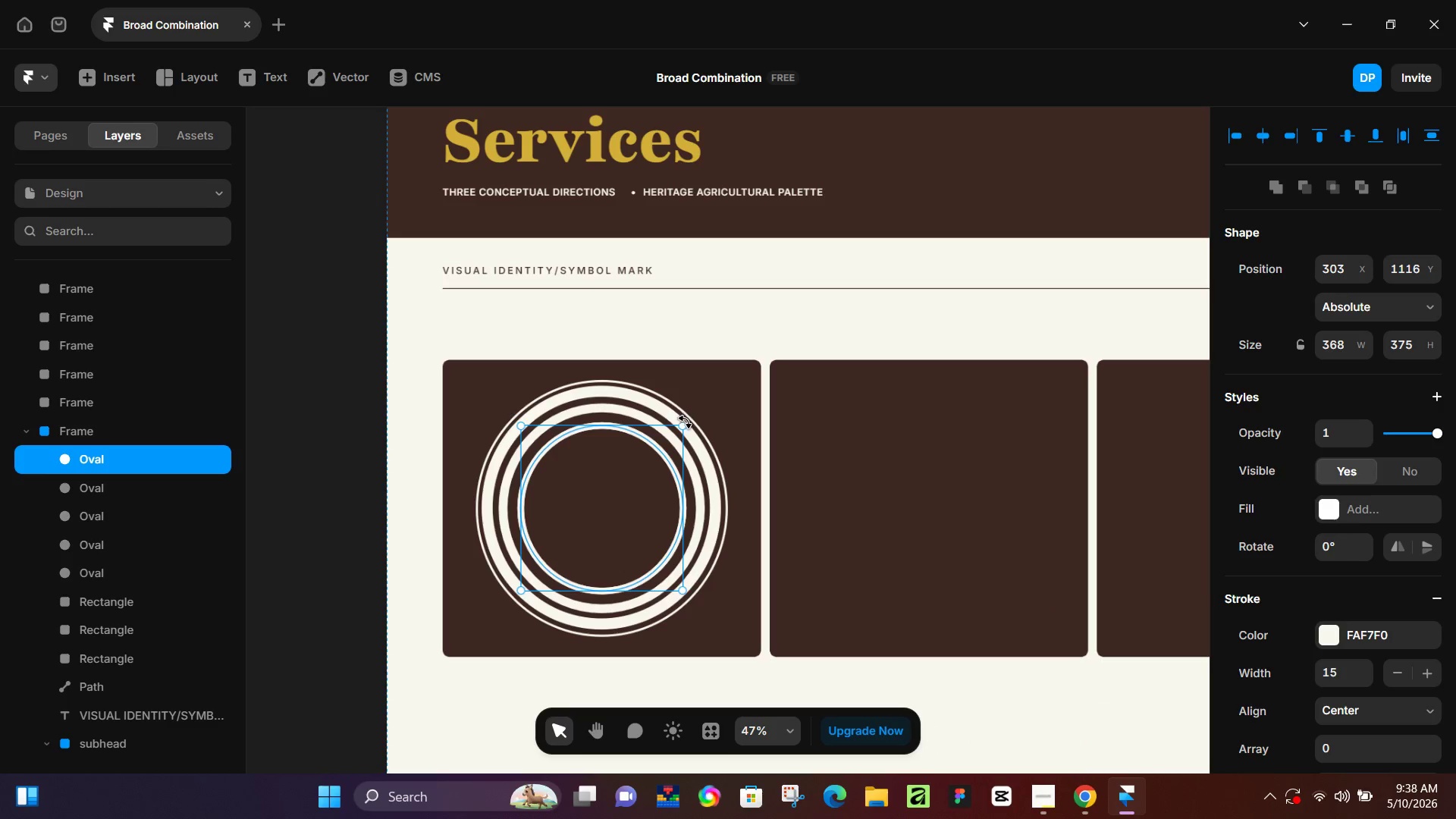 
hold_key(key=ShiftLeft, duration=1.36)
left_click_drag(start_coordinate=[683, 427], to_coordinate=[661, 445])
 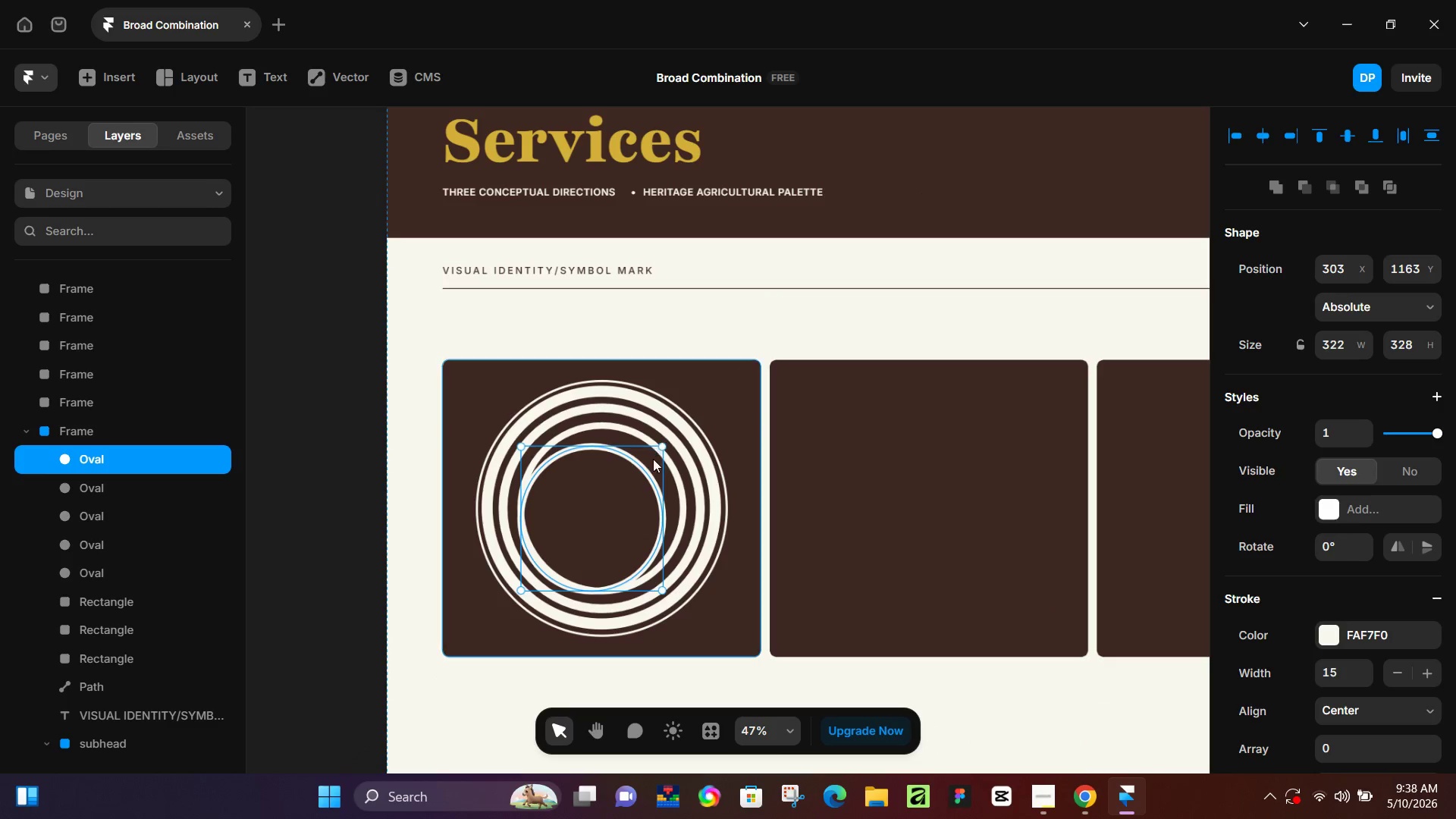 
hold_key(key=ShiftLeft, duration=4.77)
left_click_drag(start_coordinate=[640, 474], to_coordinate=[654, 464])
 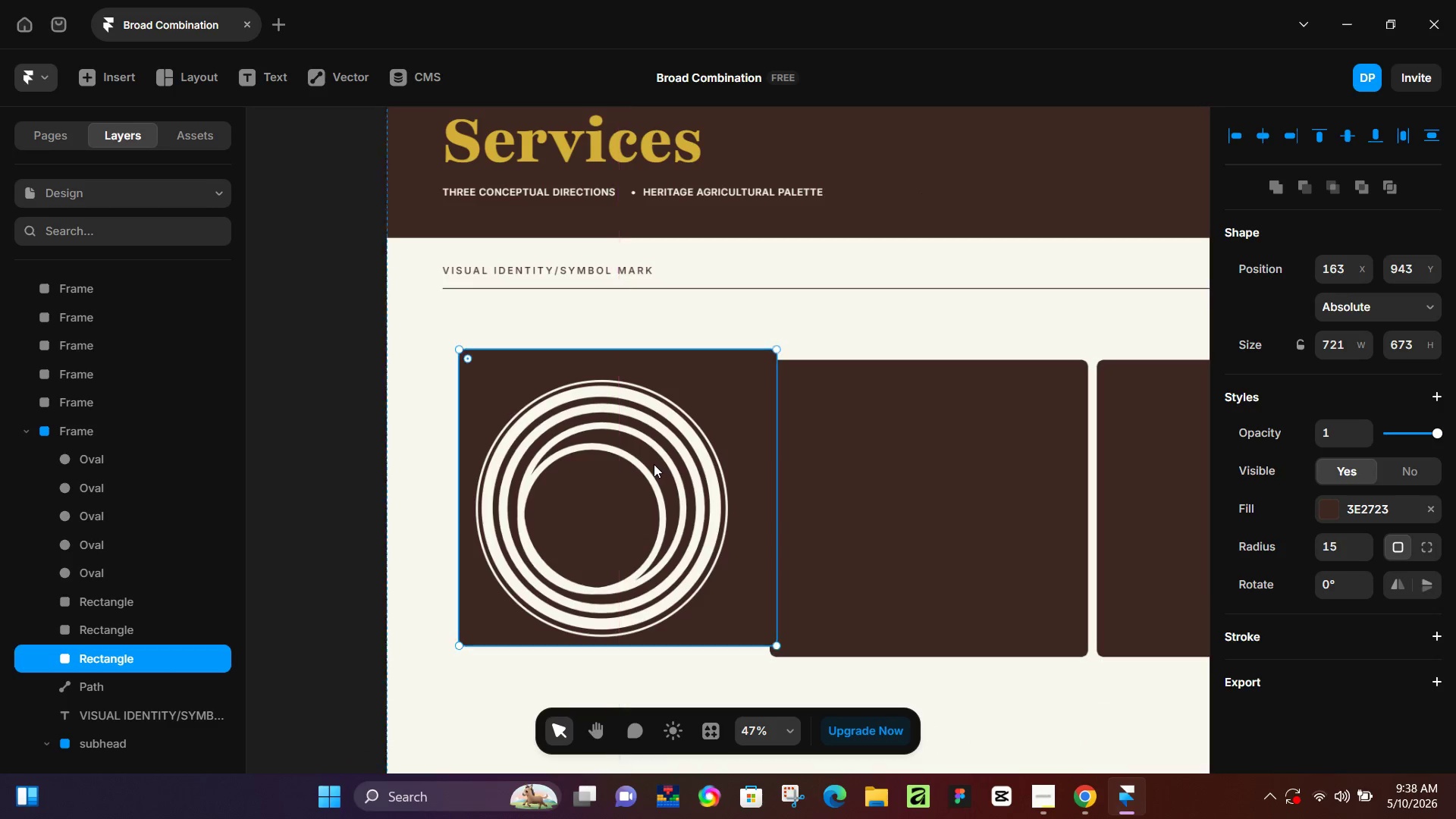 
key(Control+Z)
 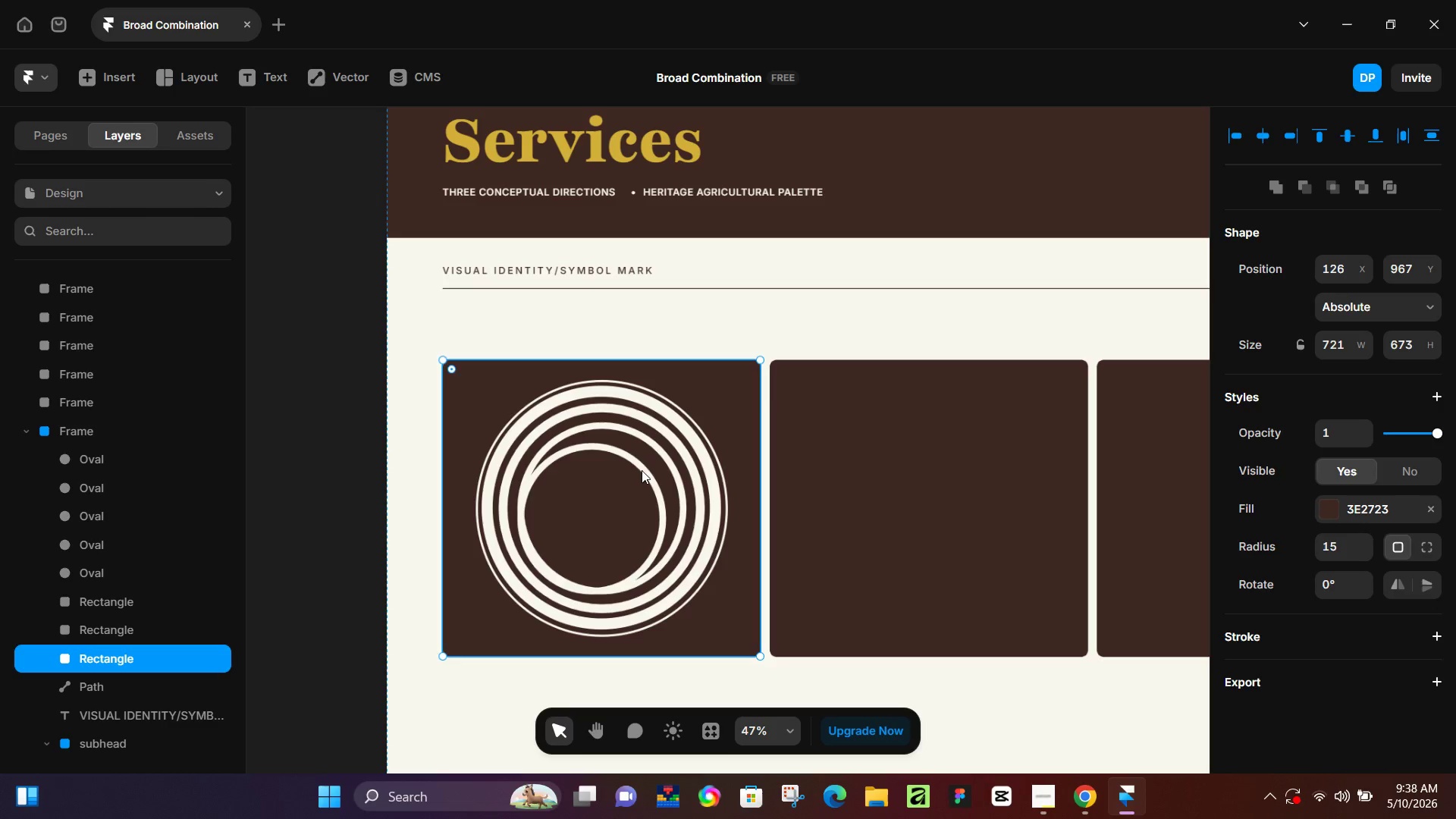 
double_click([642, 469])
 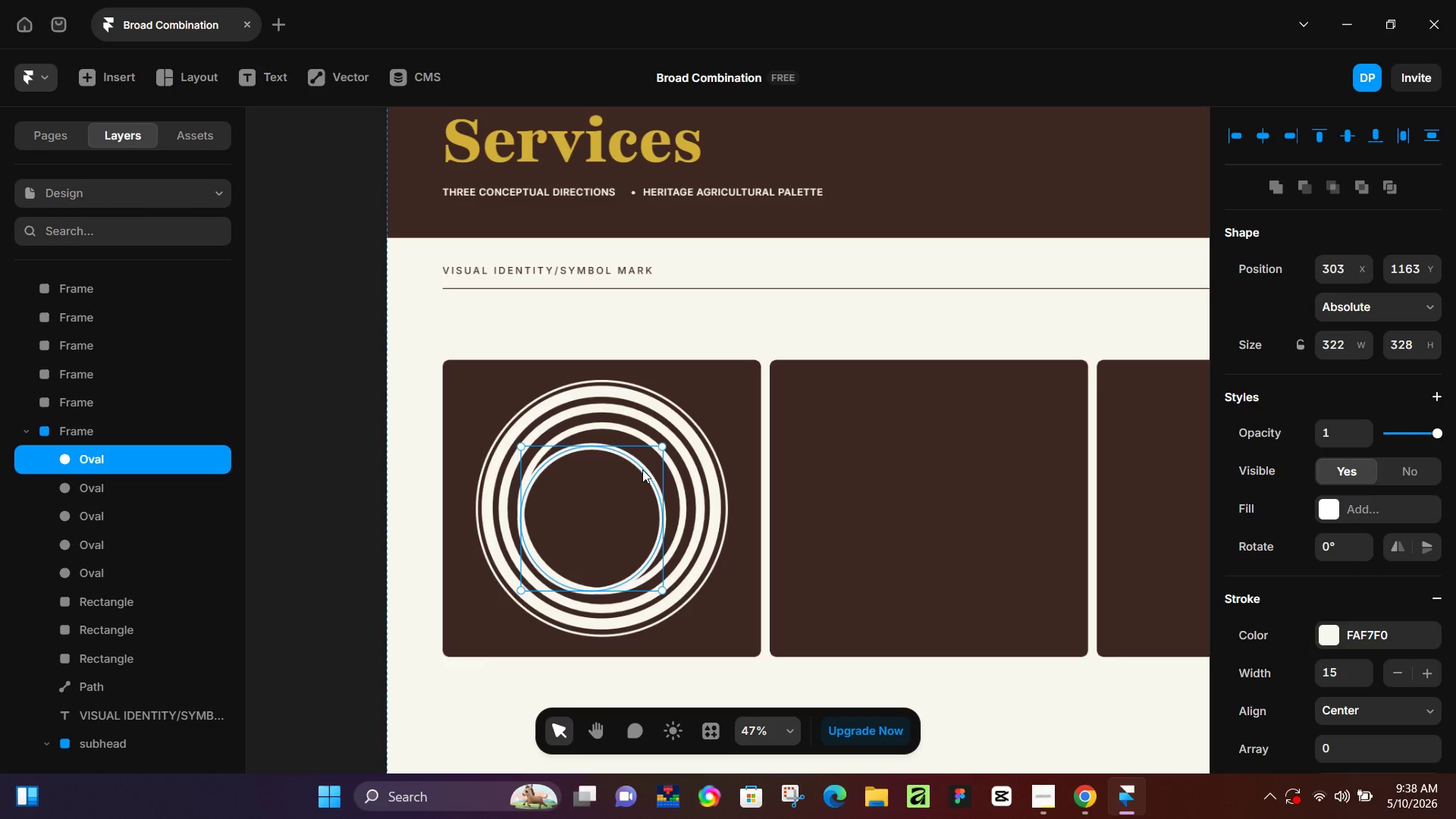 
left_click_drag(start_coordinate=[642, 469], to_coordinate=[651, 460])
 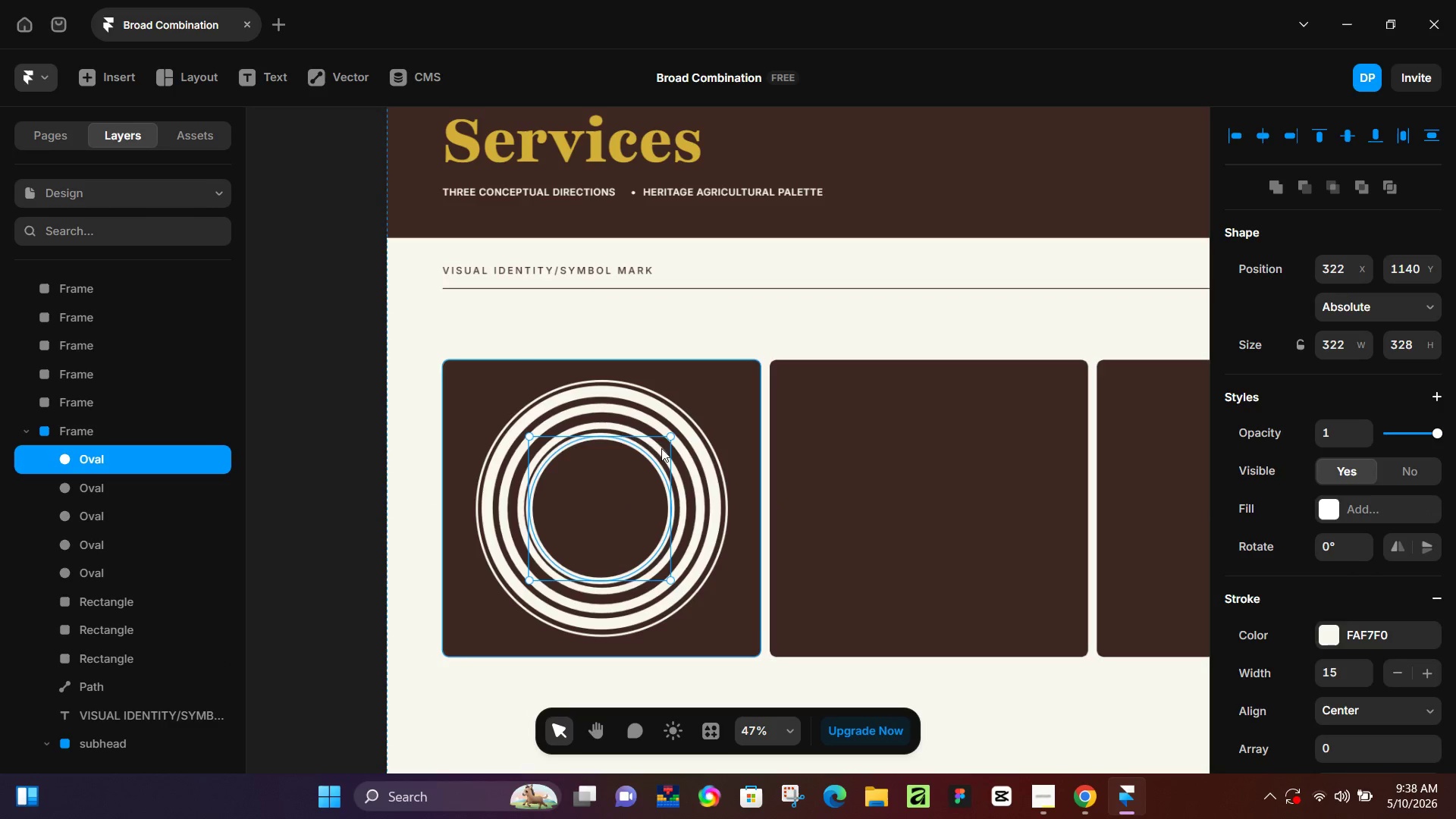 
hold_key(key=ShiftLeft, duration=0.91)
left_click_drag(start_coordinate=[670, 438], to_coordinate=[648, 457])
 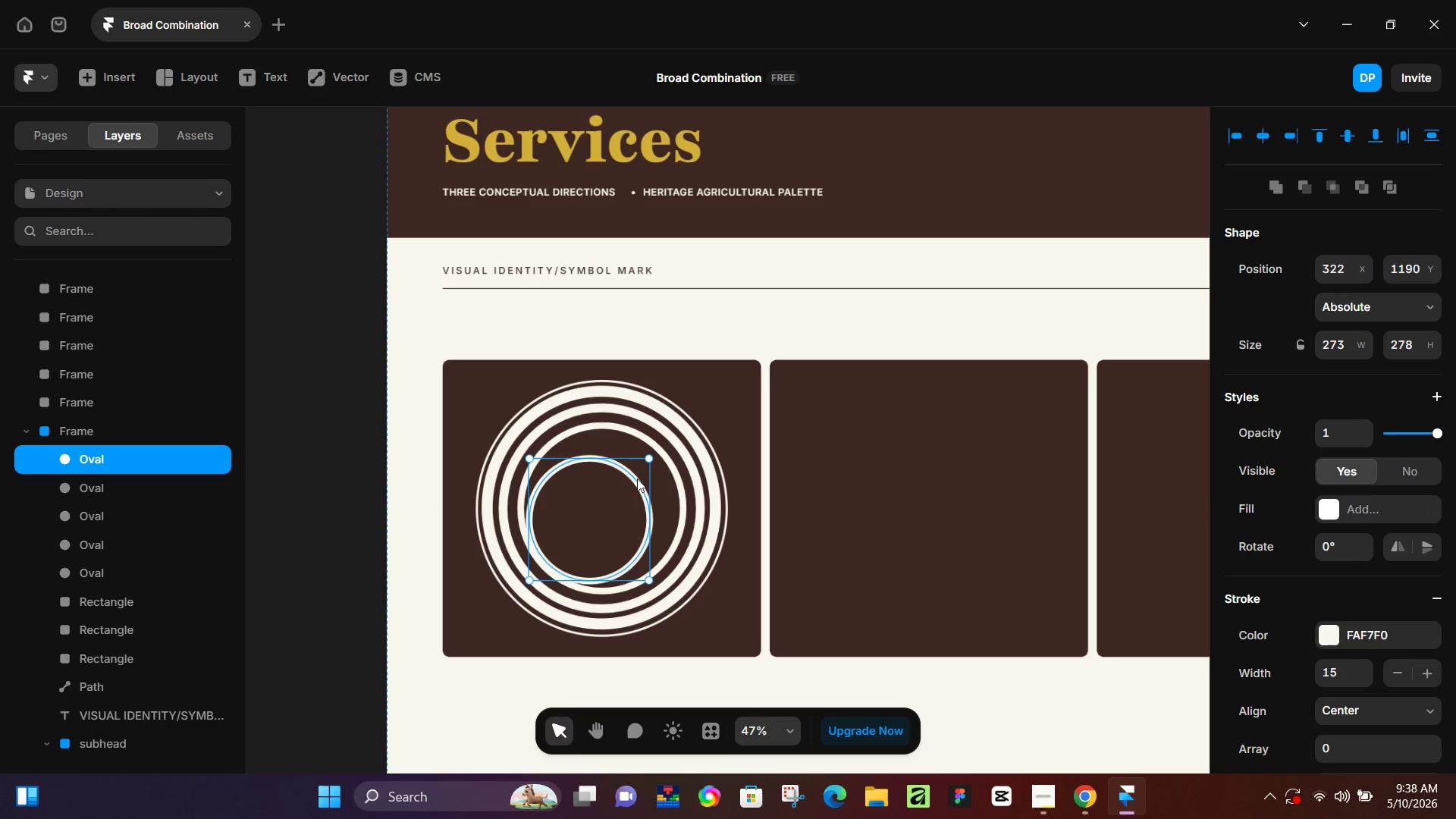 
left_click_drag(start_coordinate=[637, 479], to_coordinate=[651, 468])
 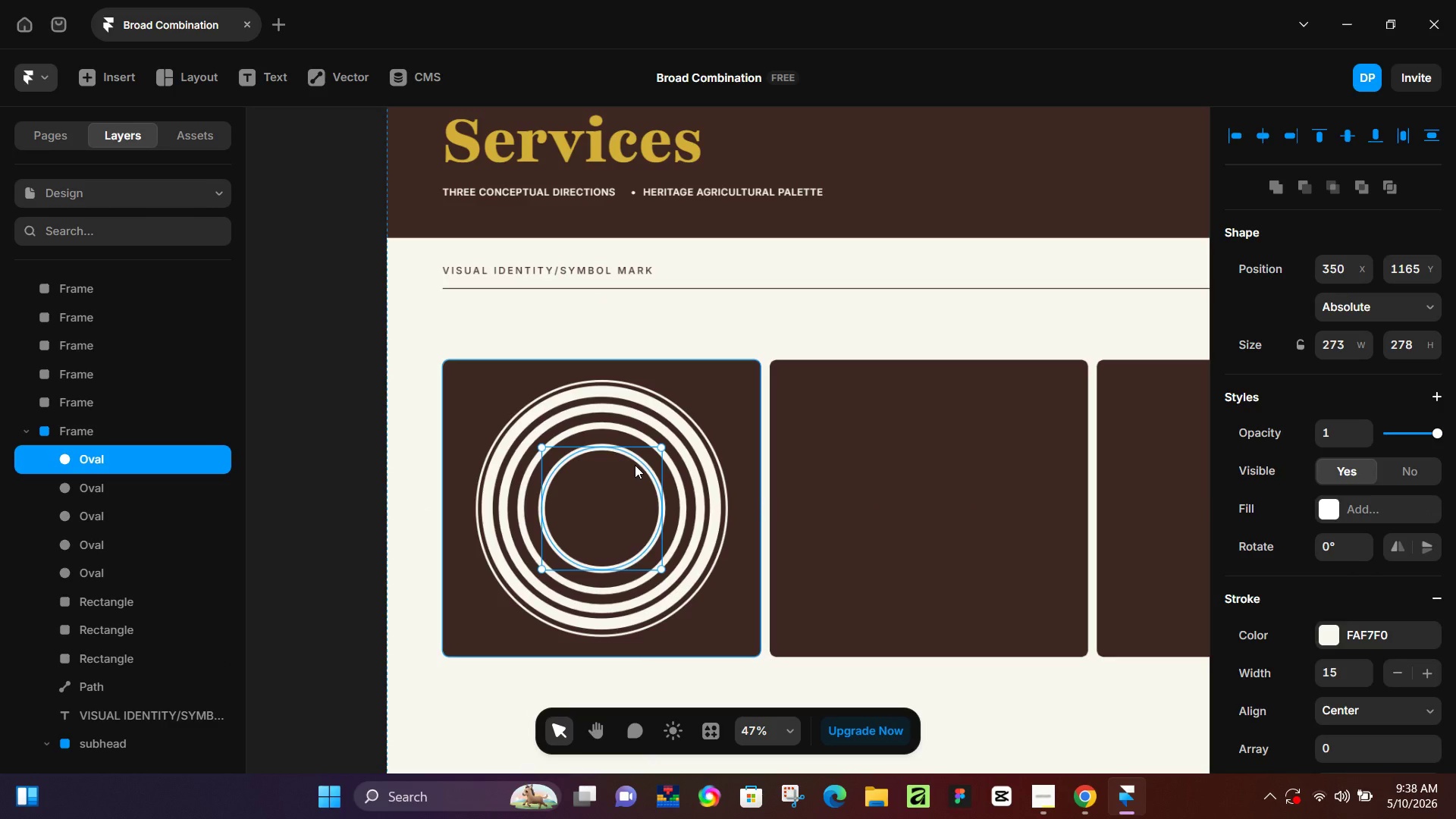 
key(Control+D)
 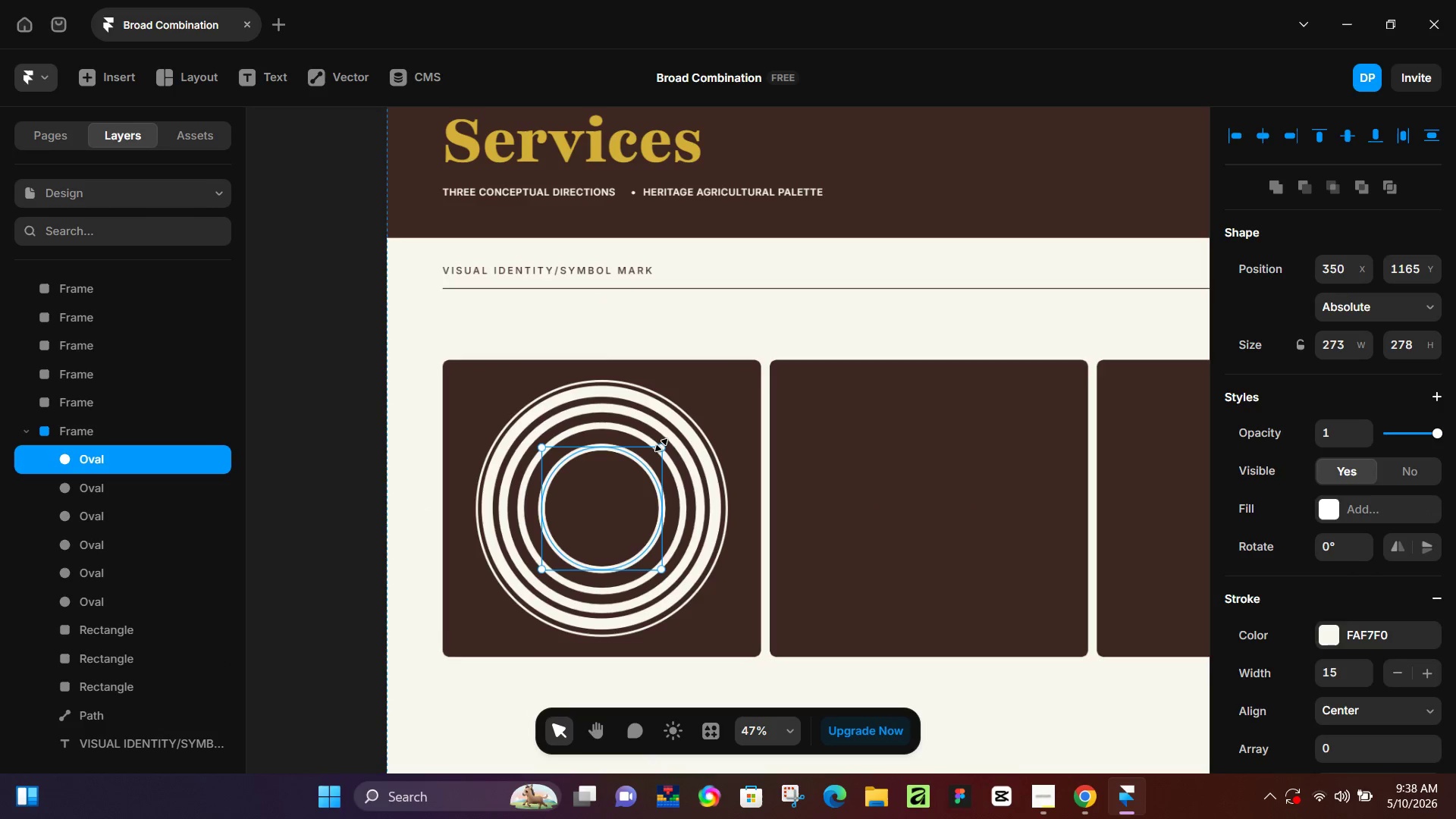 
hold_key(key=ShiftLeft, duration=0.75)
left_click_drag(start_coordinate=[661, 446], to_coordinate=[632, 493])
 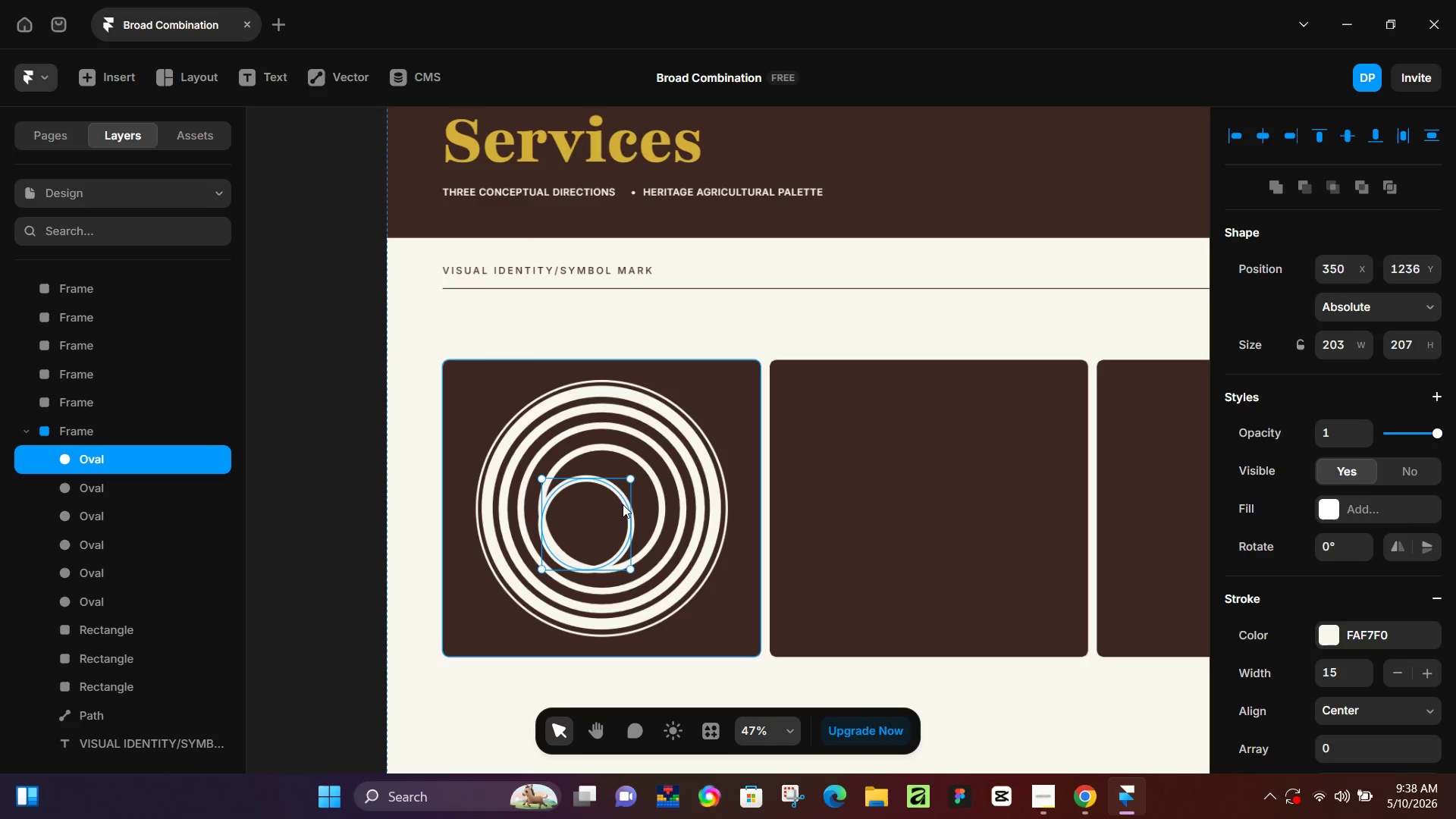 
hold_key(key=ShiftLeft, duration=1.3)
left_click_drag(start_coordinate=[629, 479], to_coordinate=[594, 501])
 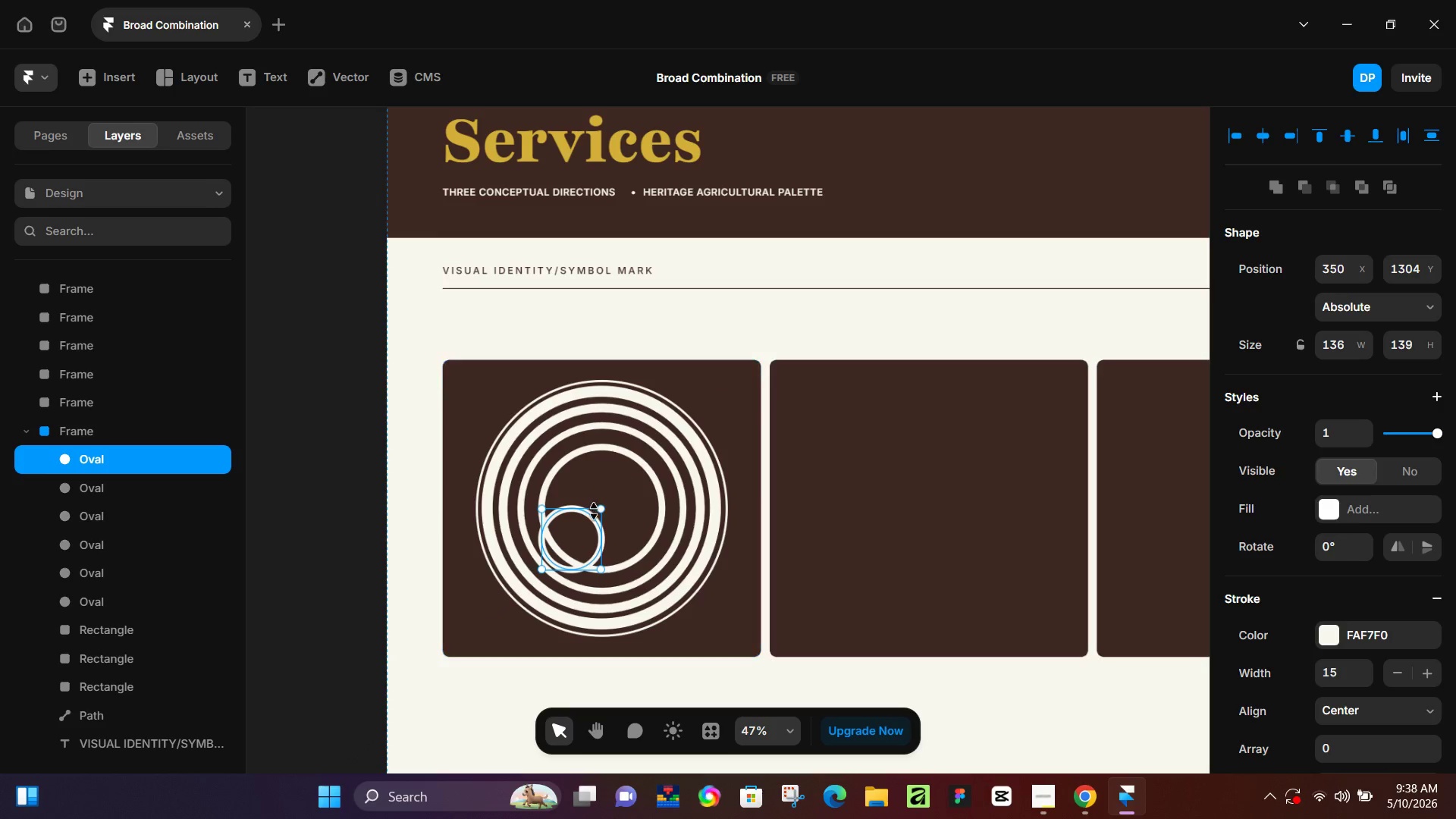 
hold_key(key=ShiftLeft, duration=4.05)
left_click_drag(start_coordinate=[595, 517], to_coordinate=[623, 488])
 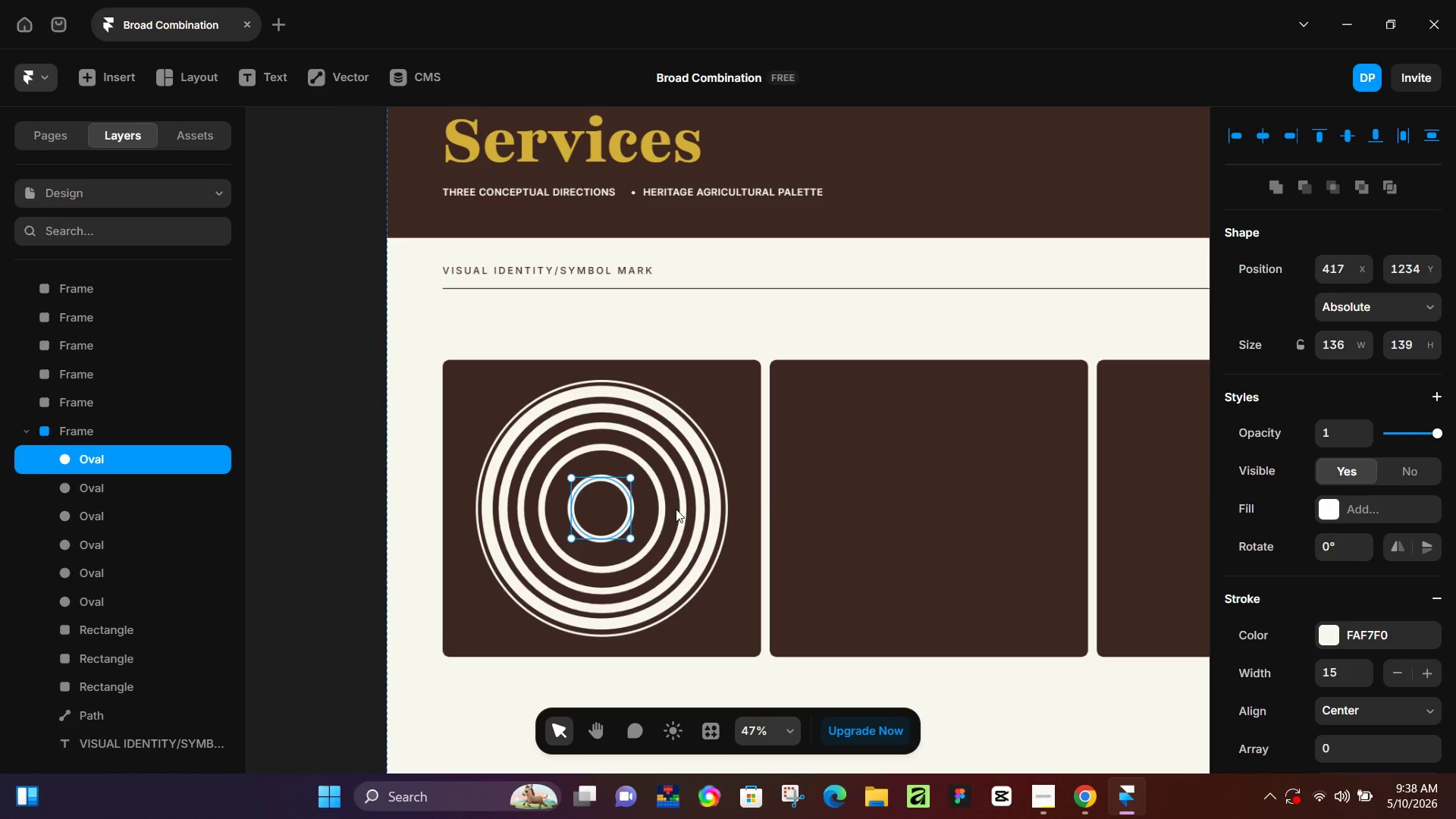 
hold_key(key=ShiftLeft, duration=1.3)
 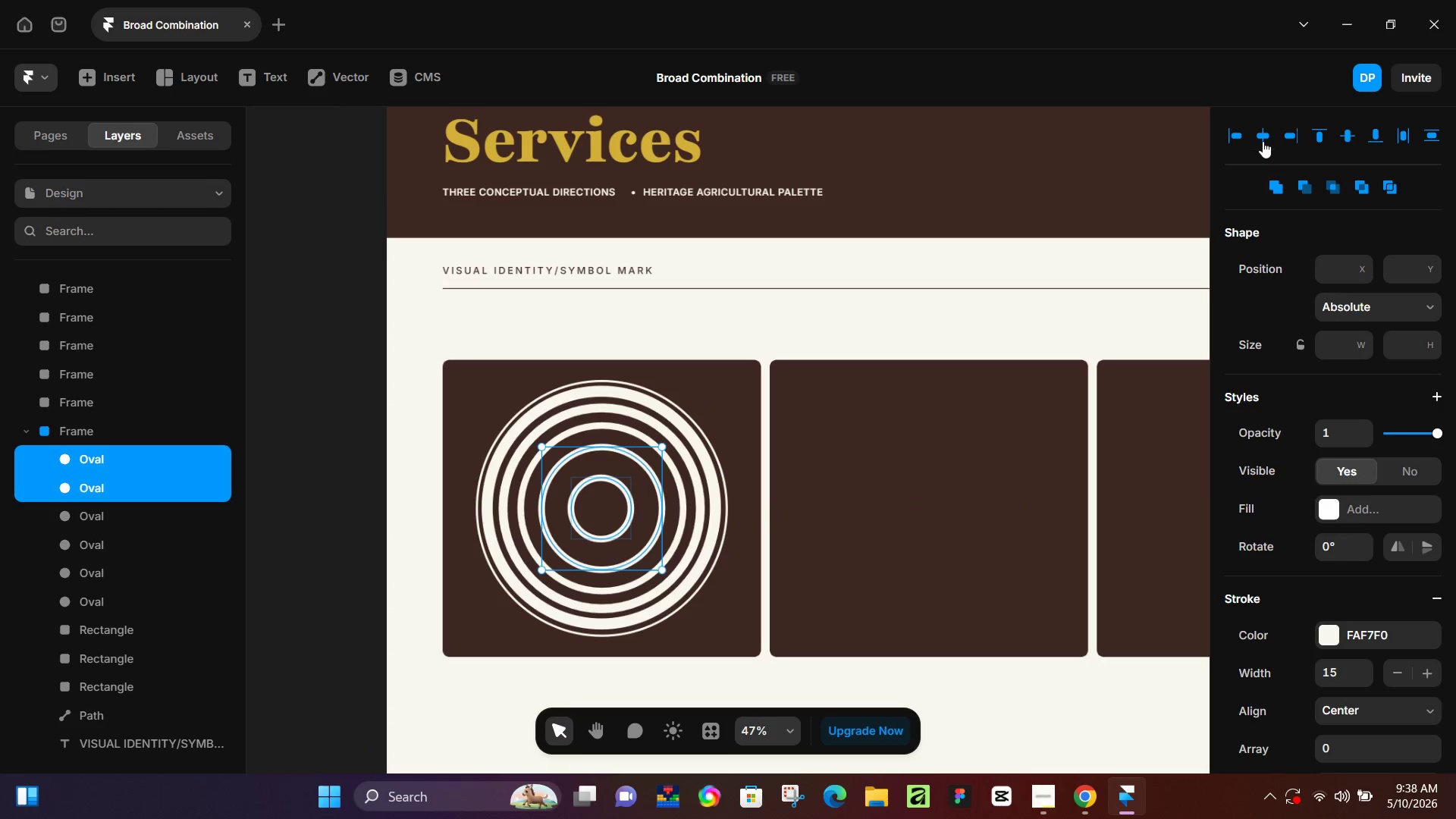 
left_click([1263, 141])
 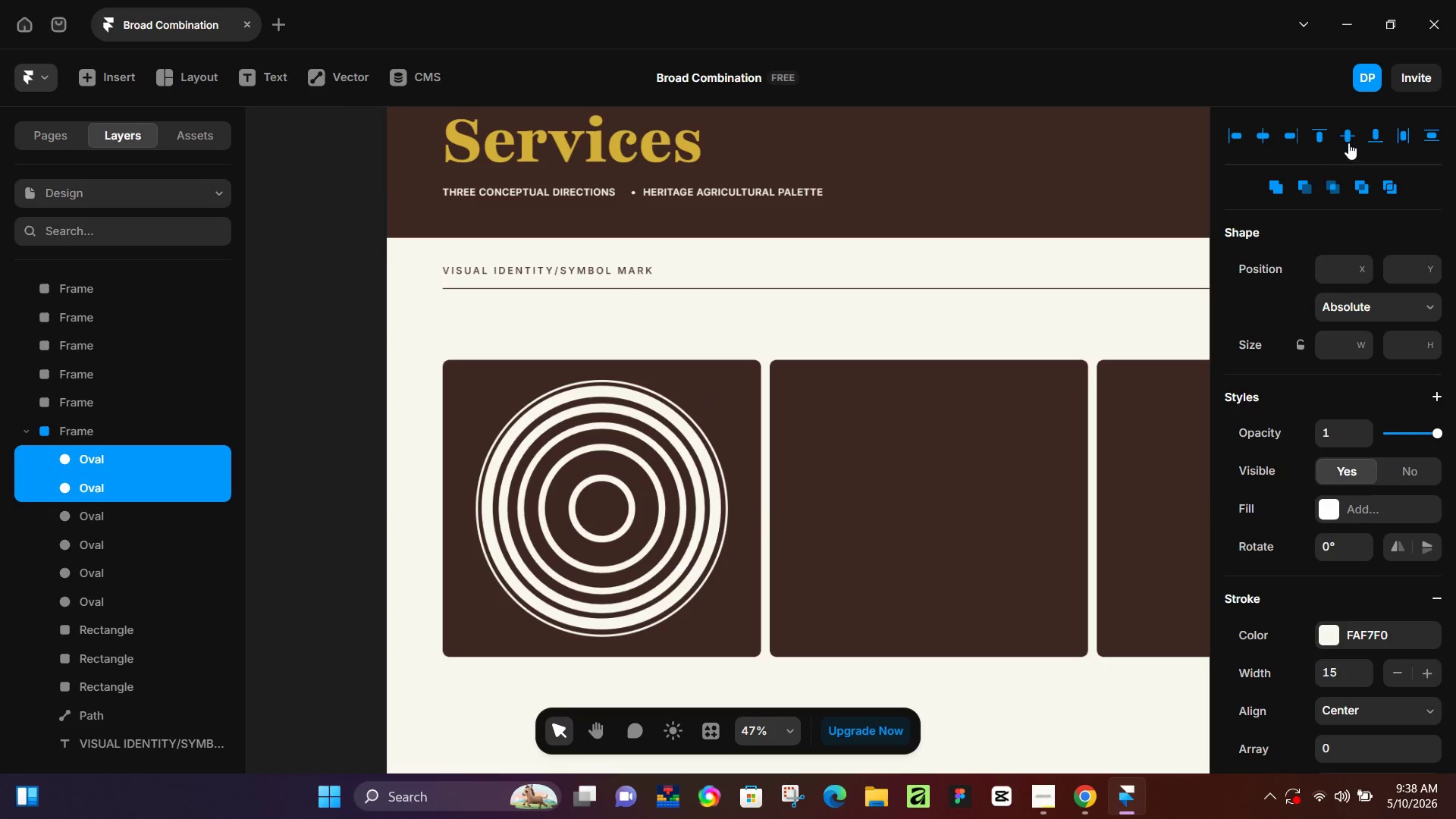 
left_click([1348, 143])
 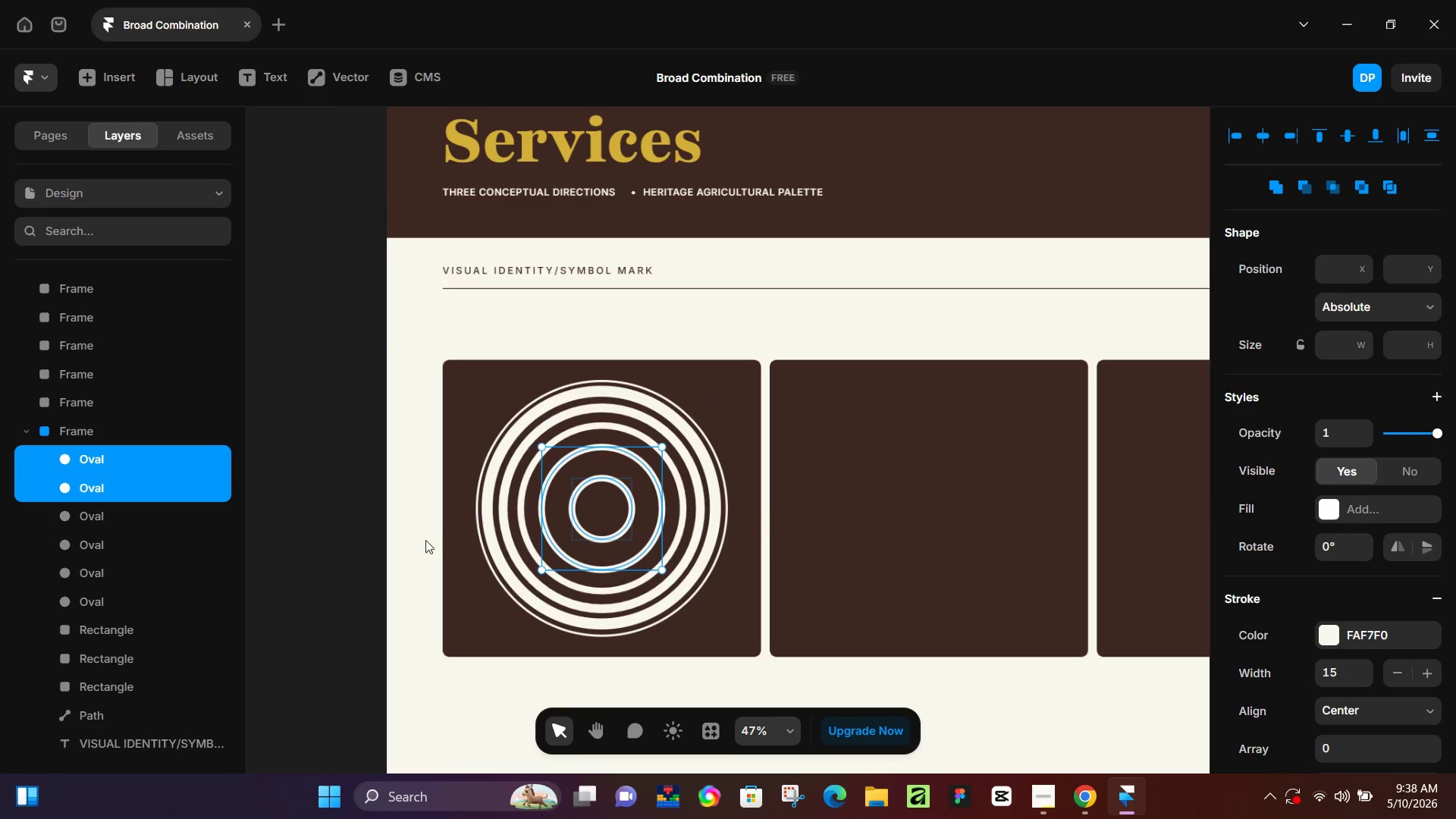 
left_click([351, 541])
 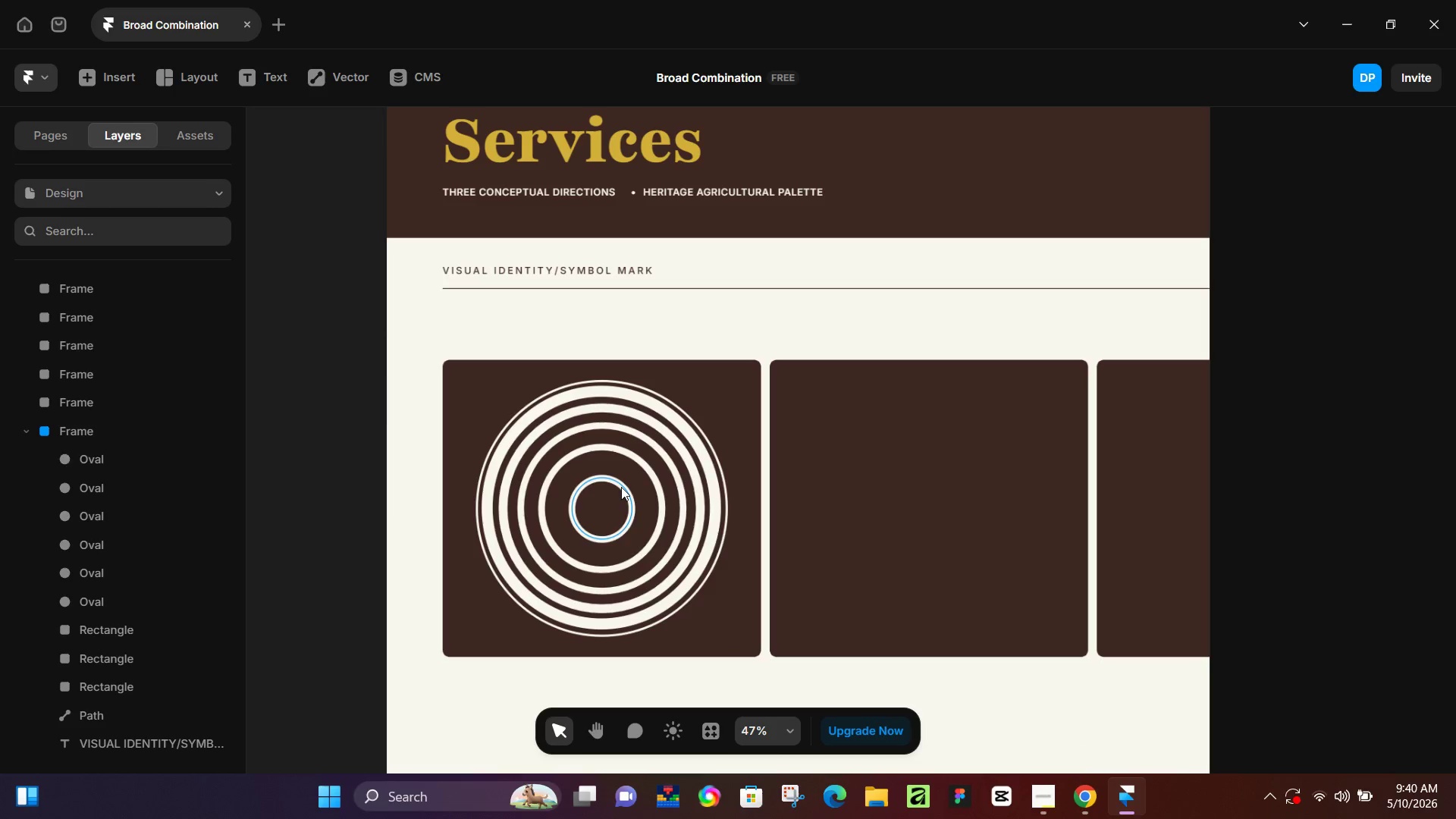 
wait(113.98)
 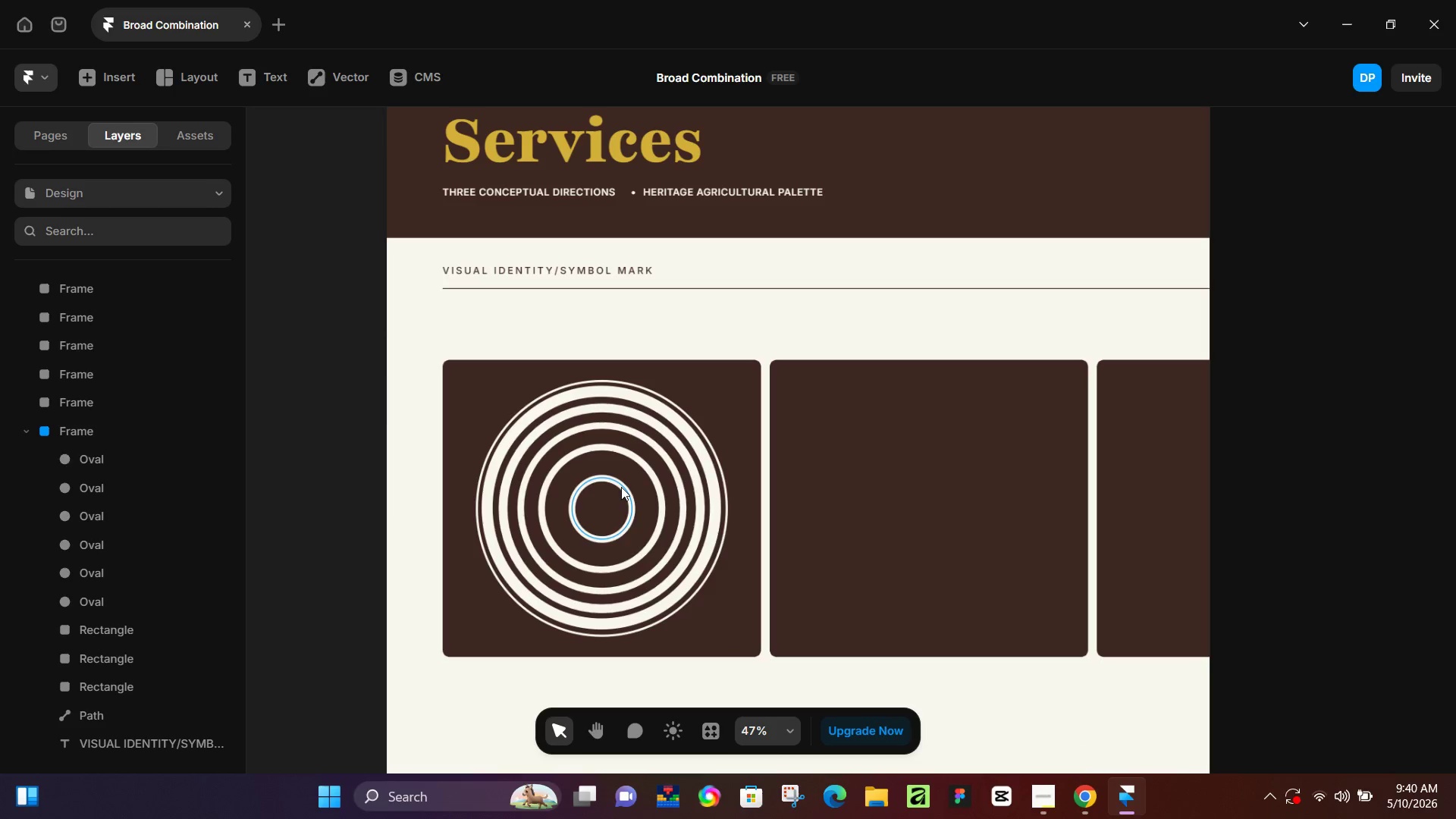 
hold_key(key=ShiftLeft, duration=0.5)
left_click([96, 599])
 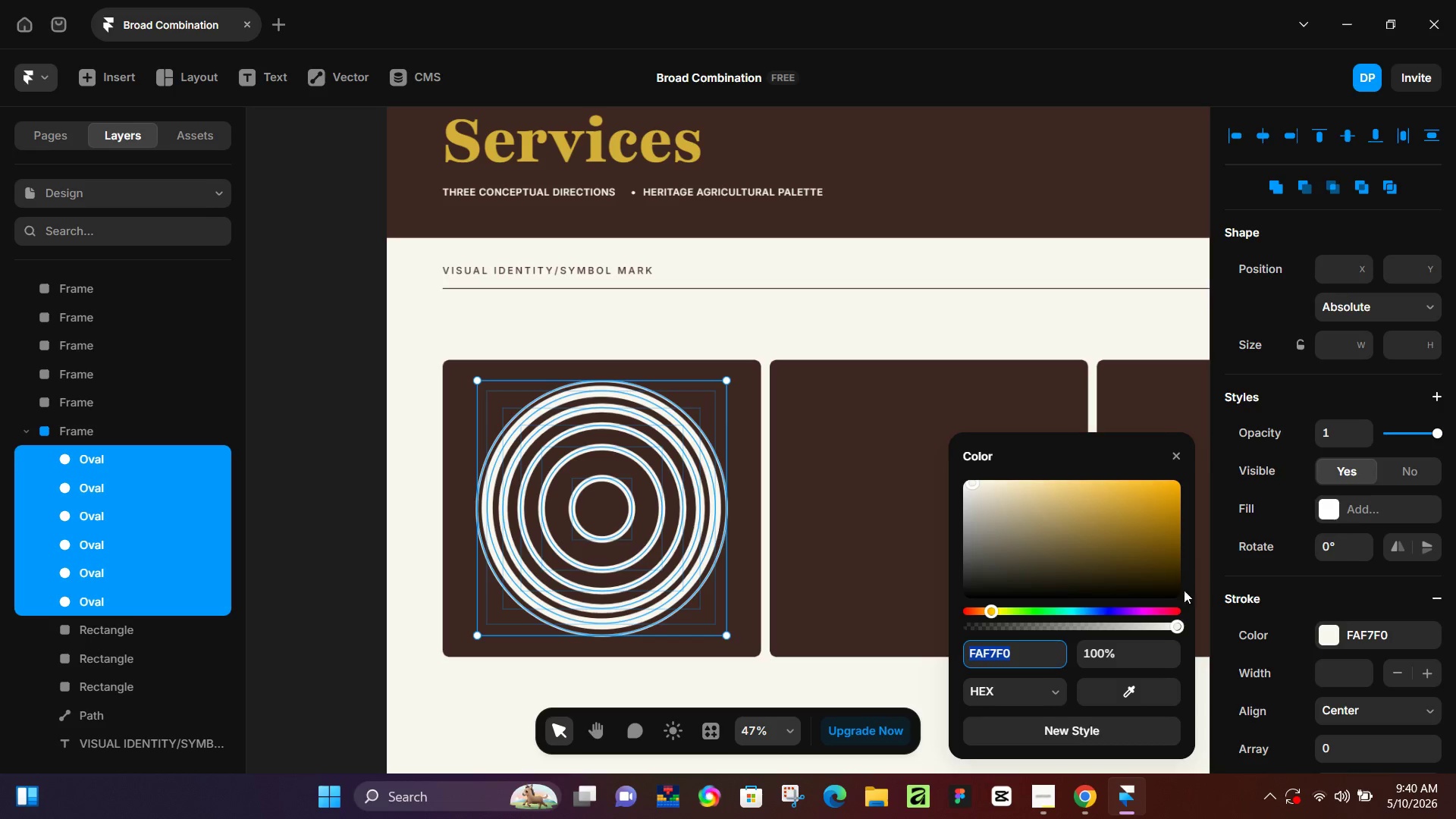 
left_click_drag(start_coordinate=[1119, 689], to_coordinate=[562, 145])
 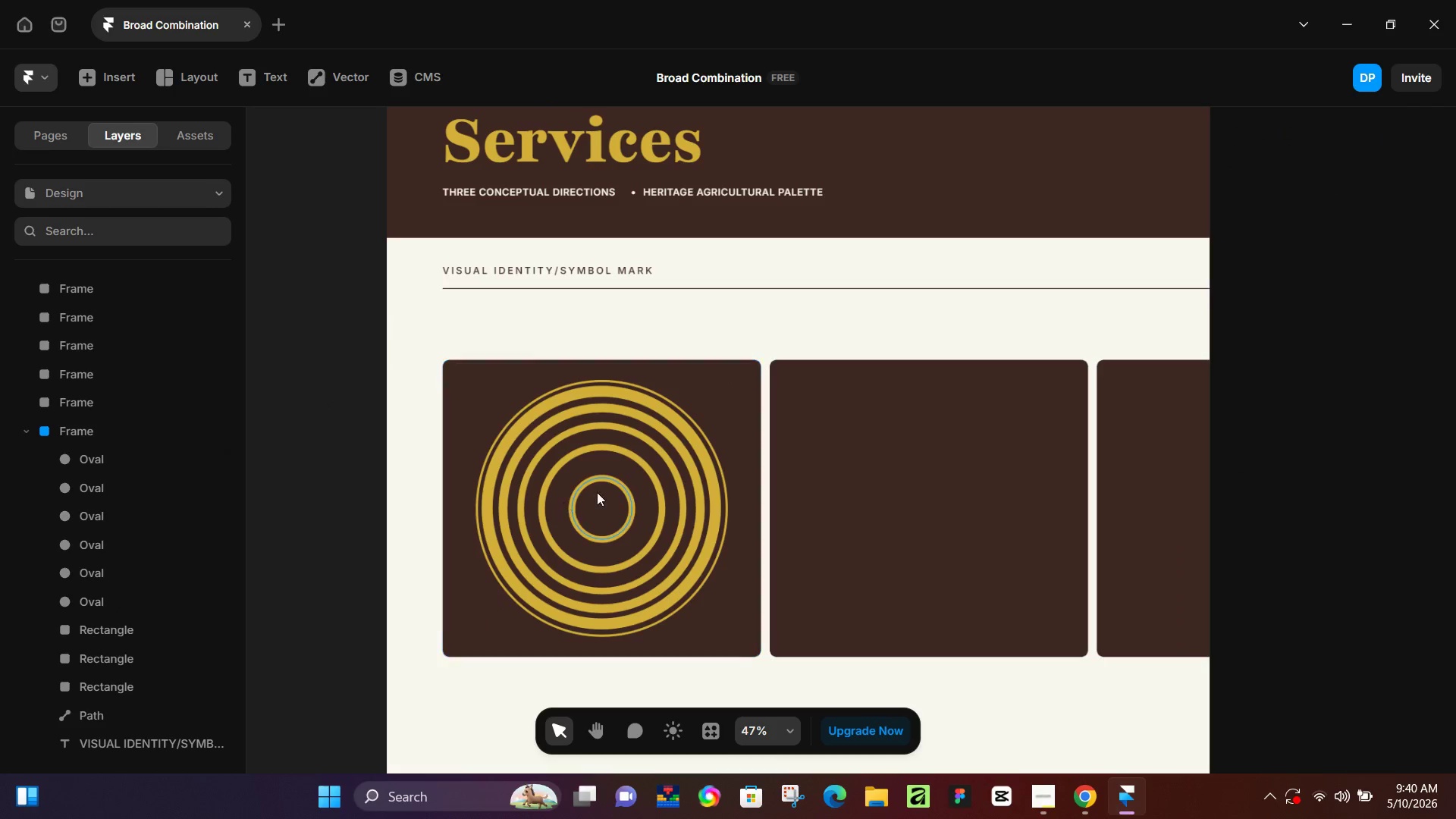 
left_click([626, 489])
 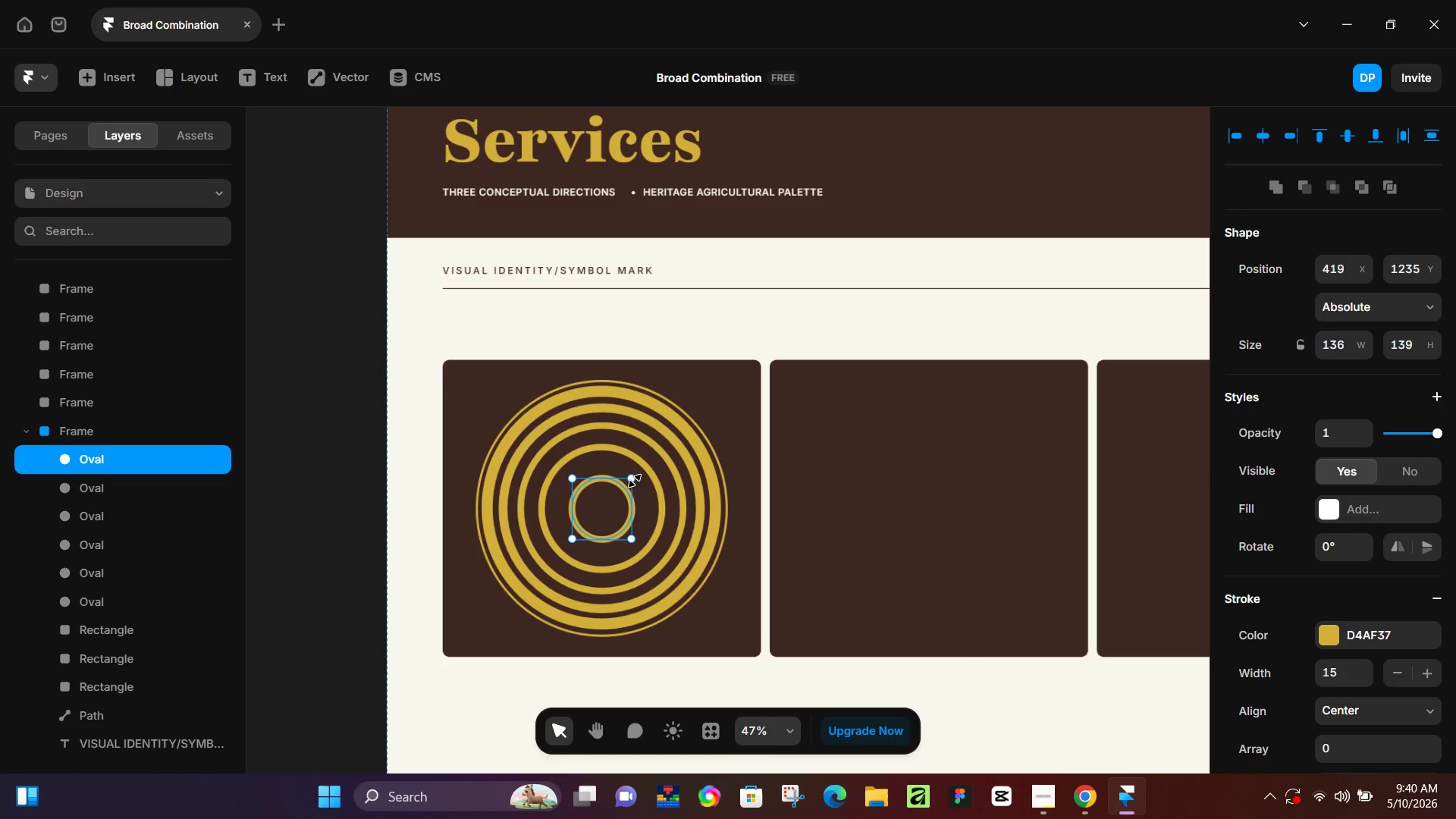 
hold_key(key=ShiftLeft, duration=1.51)
left_click_drag(start_coordinate=[634, 476], to_coordinate=[605, 512])
 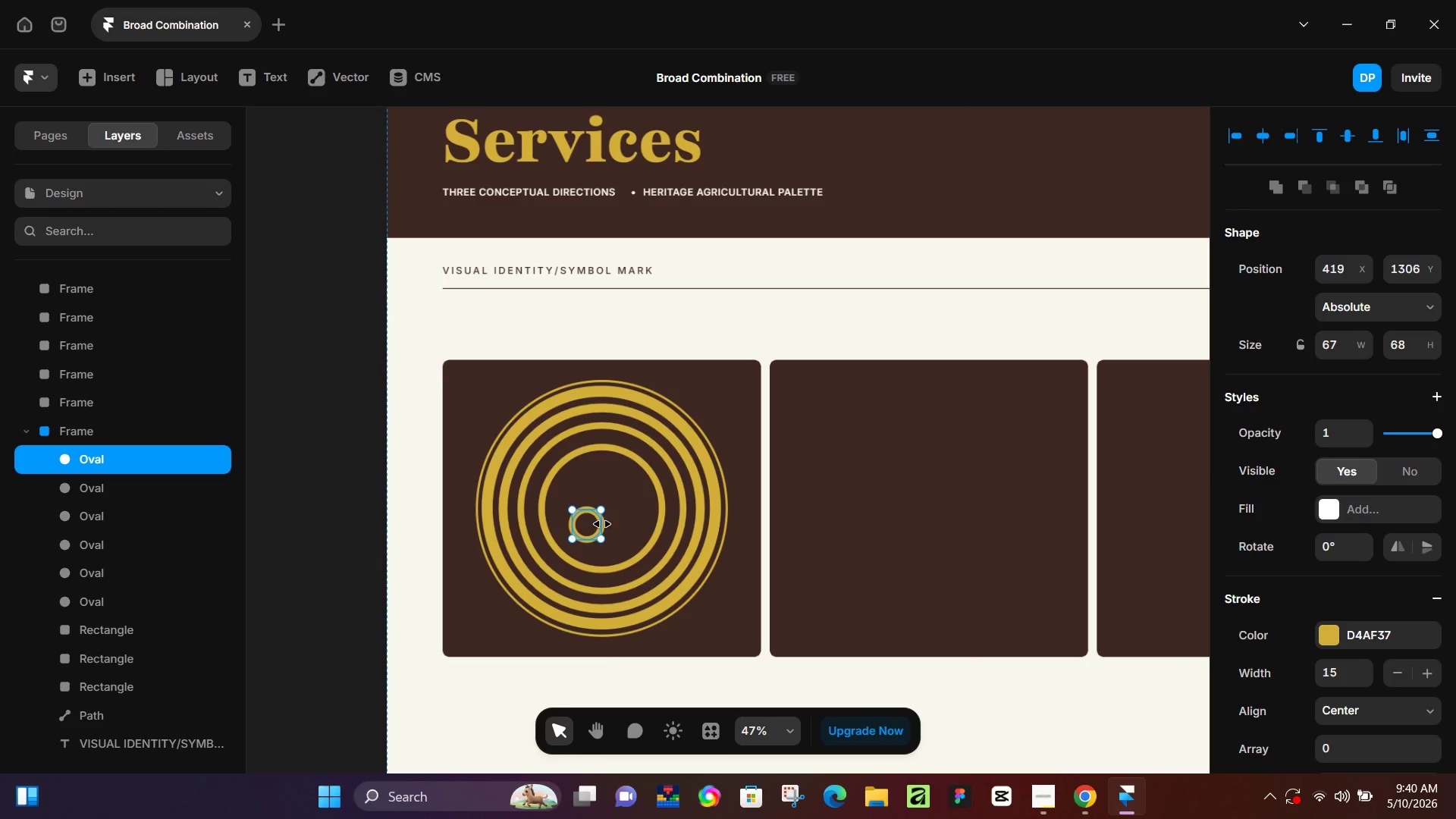 
key(Shift+ShiftLeft)
 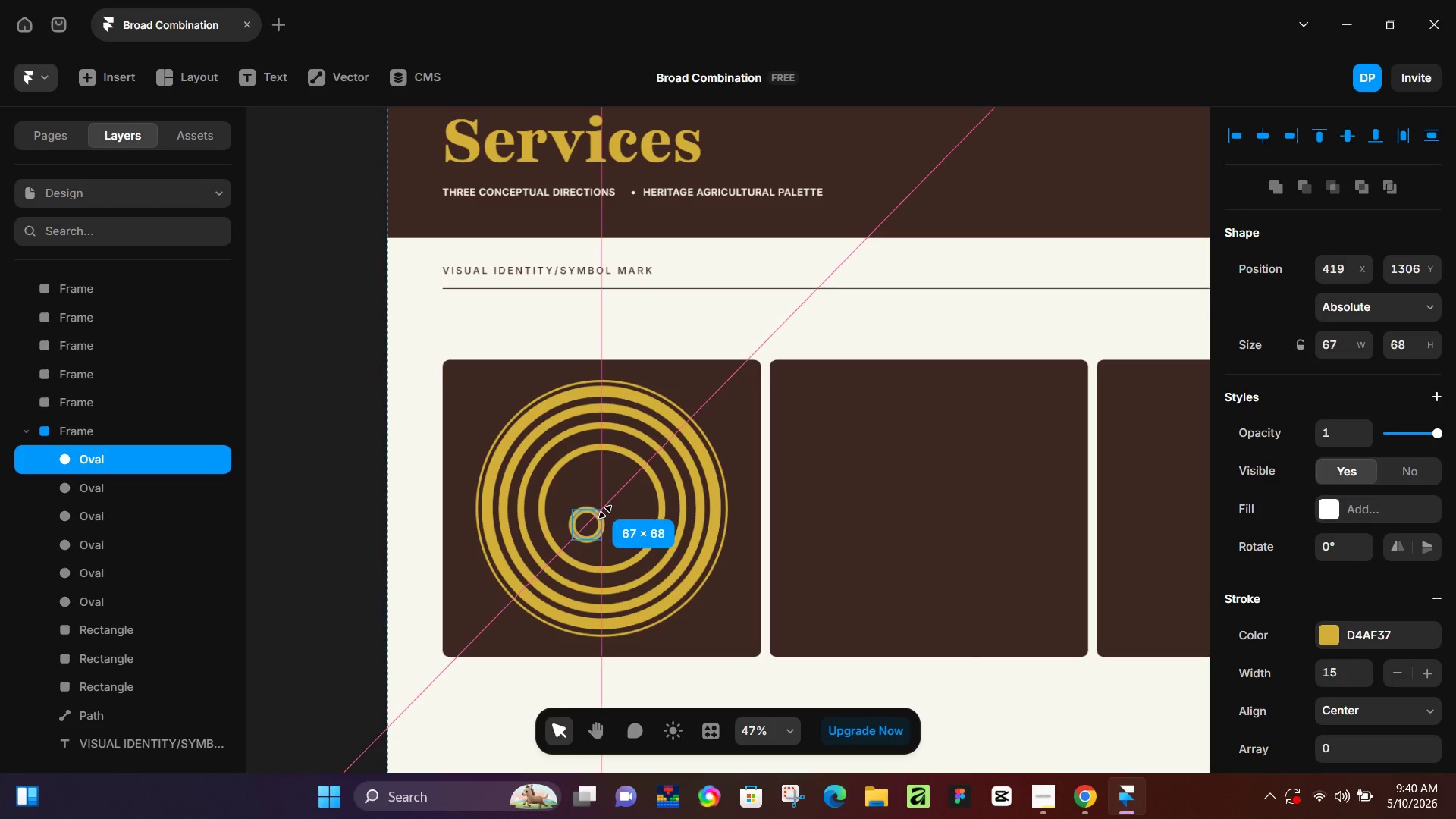 
key(Shift+ShiftLeft)
 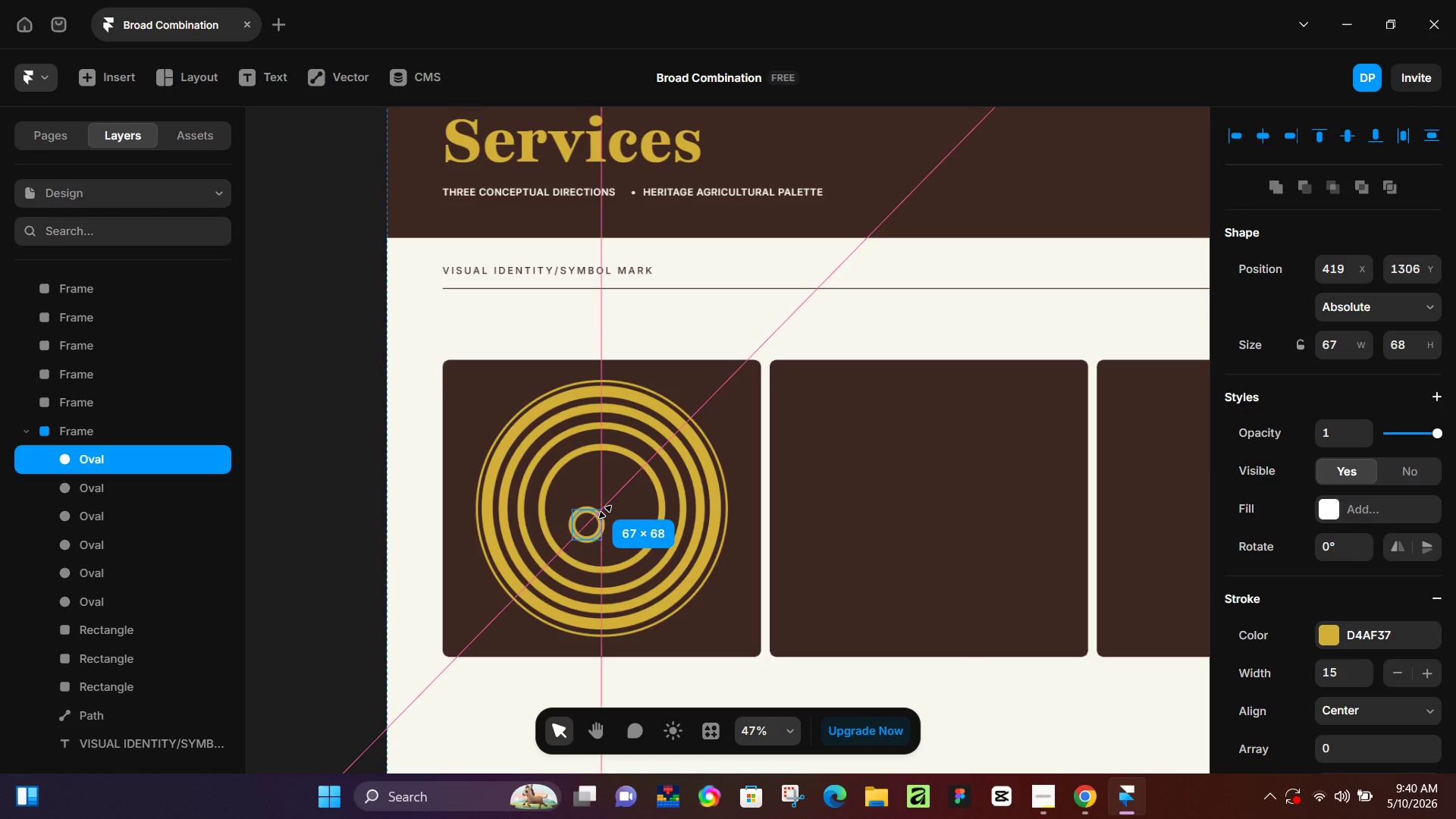 
key(Shift+ShiftLeft)
 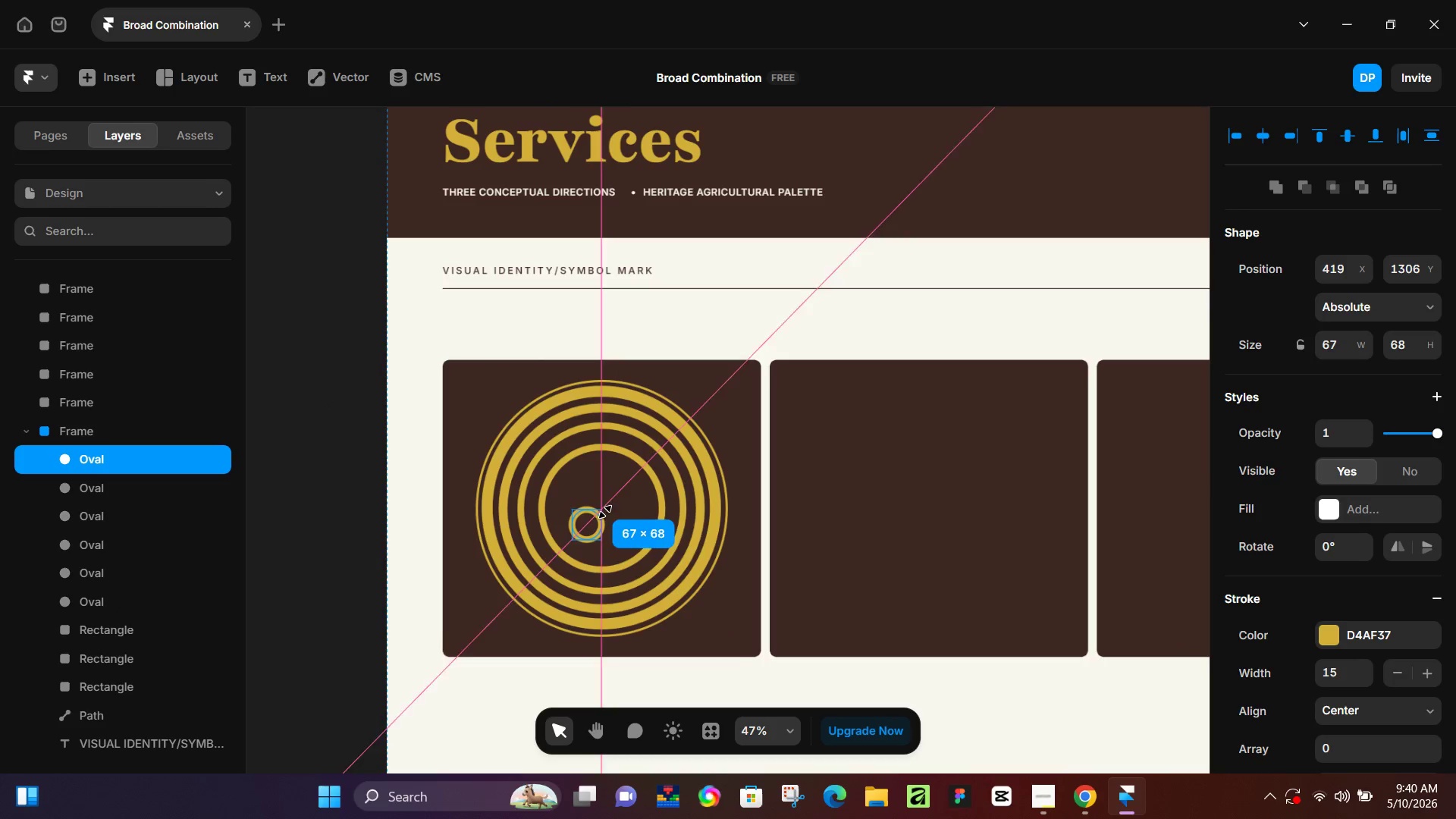 
key(Shift+ShiftLeft)
 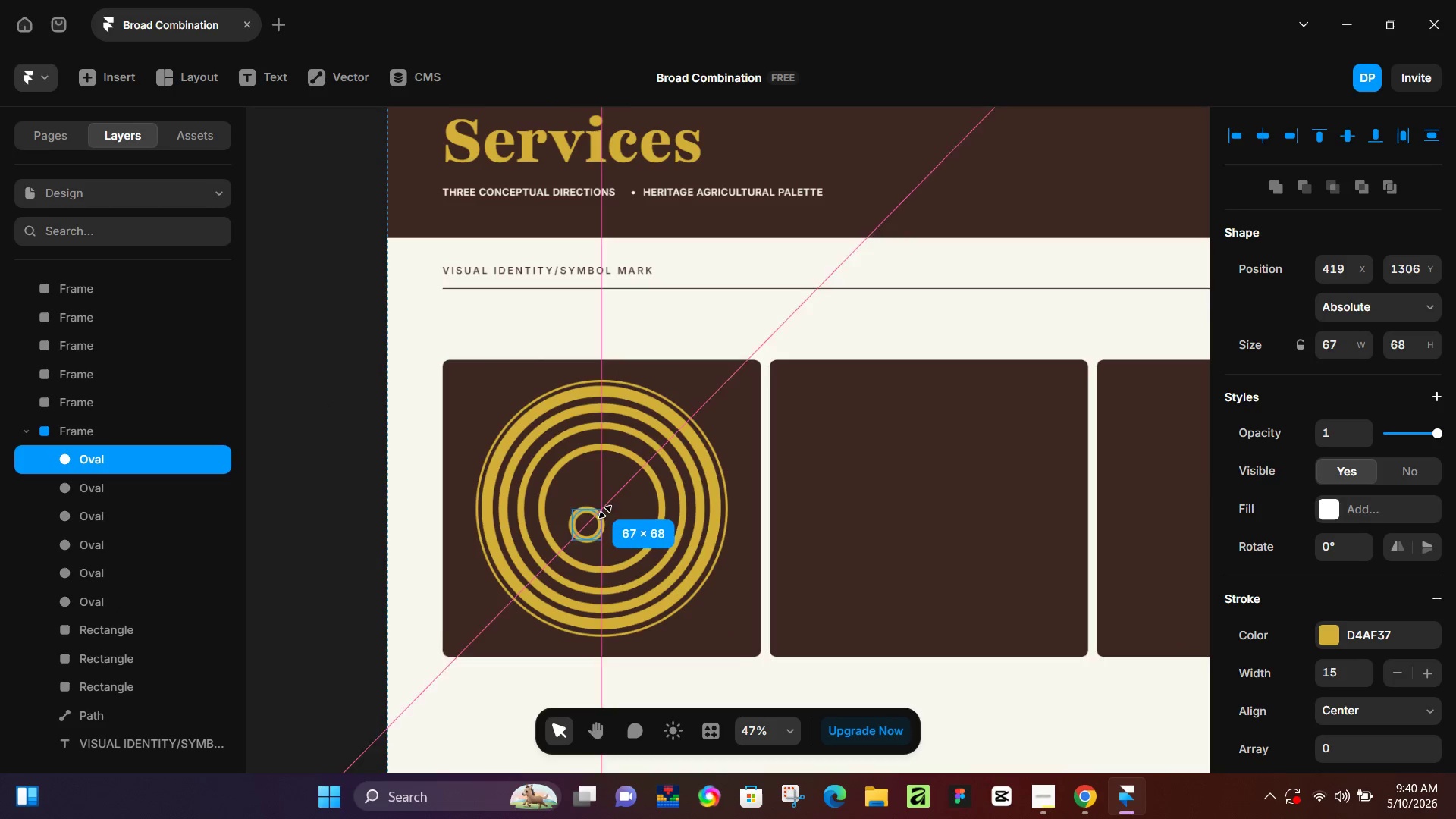 
key(Shift+ShiftLeft)
 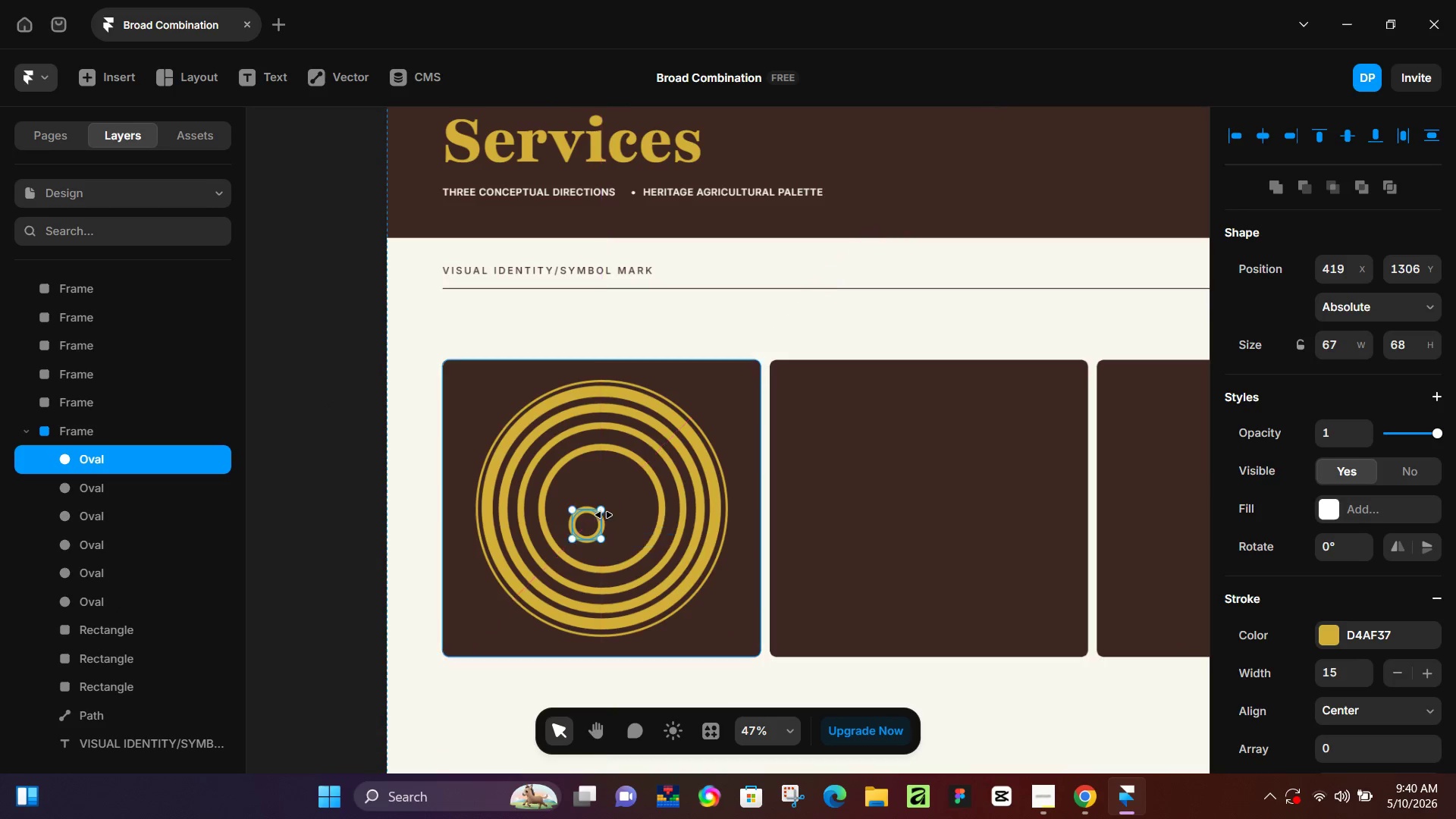 
key(Shift+ShiftLeft)
 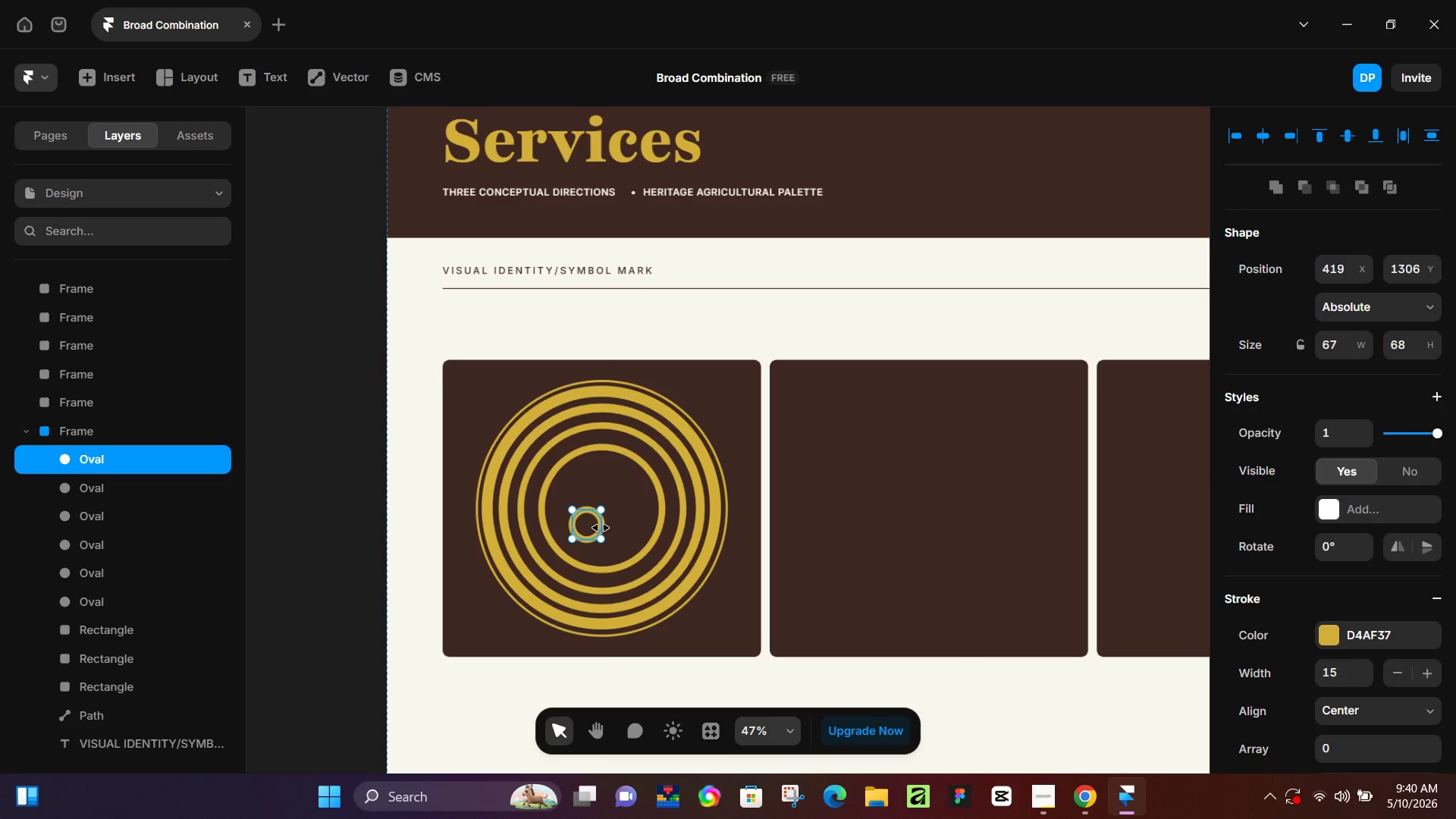 
hold_key(key=ControlLeft, duration=0.44)
scroll: coordinate [595, 529], scroll_direction: up, amount: 7.0
 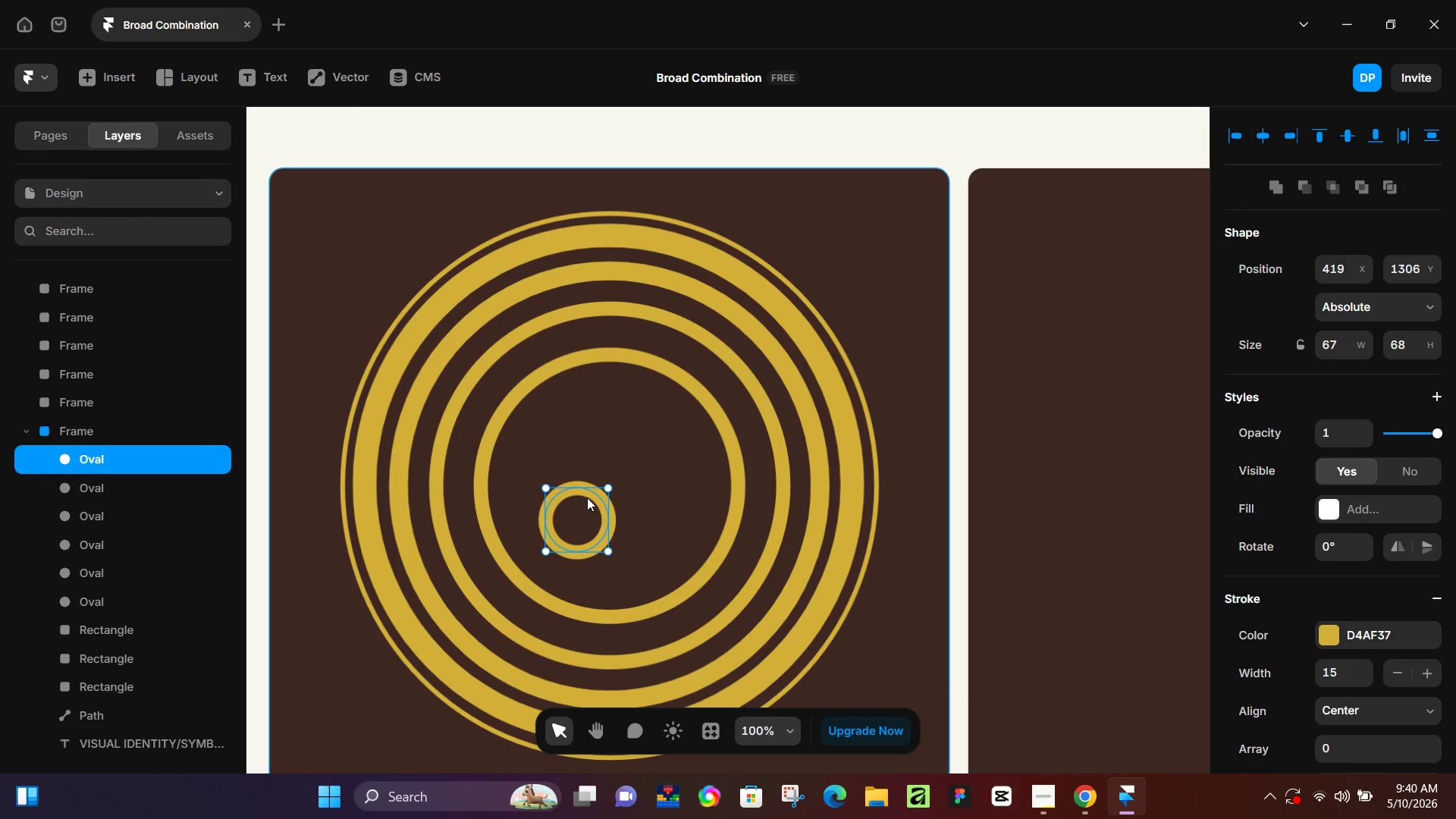 
hold_key(key=ShiftLeft, duration=0.69)
left_click([717, 415])
 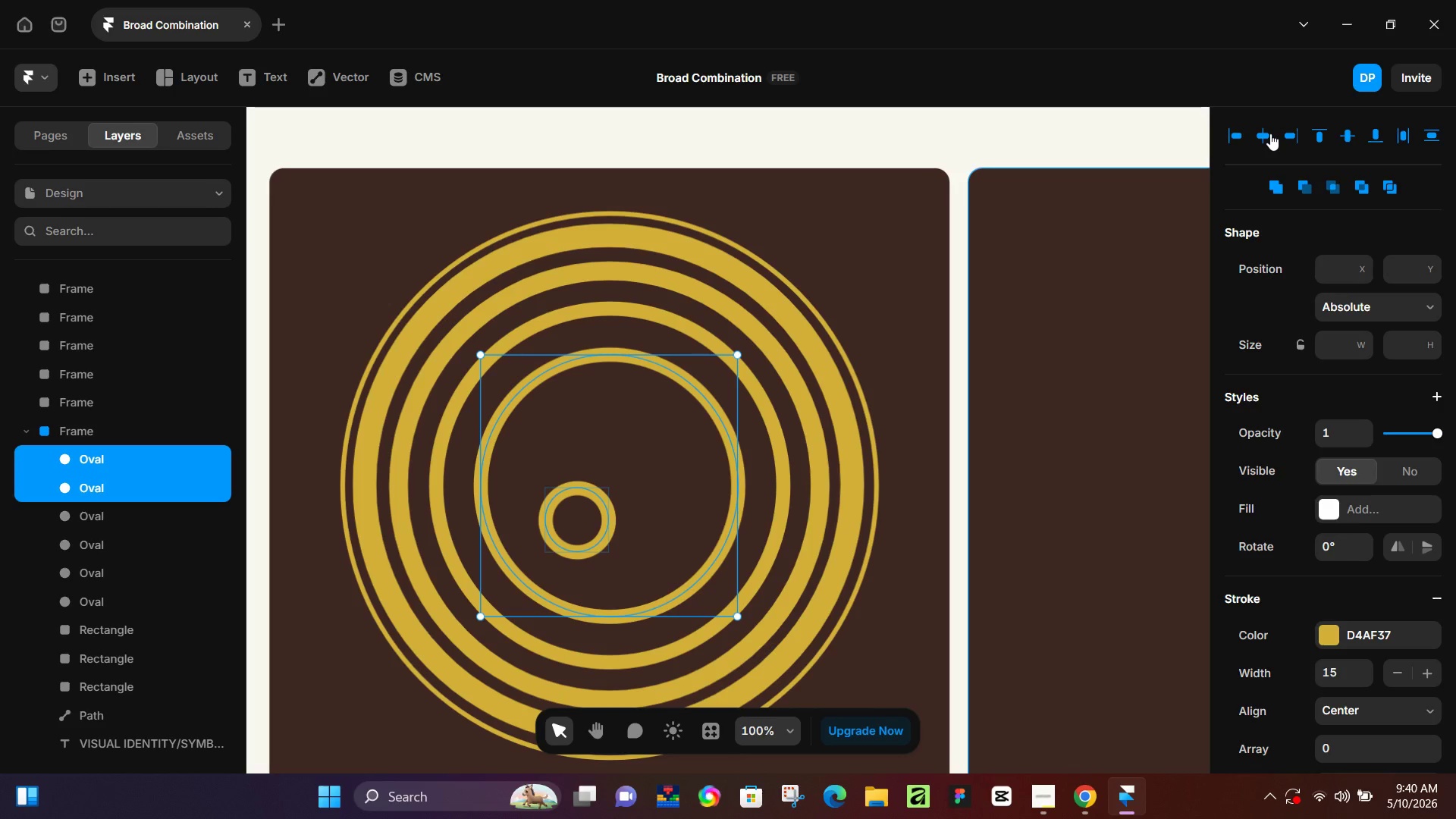 
left_click([1266, 133])
 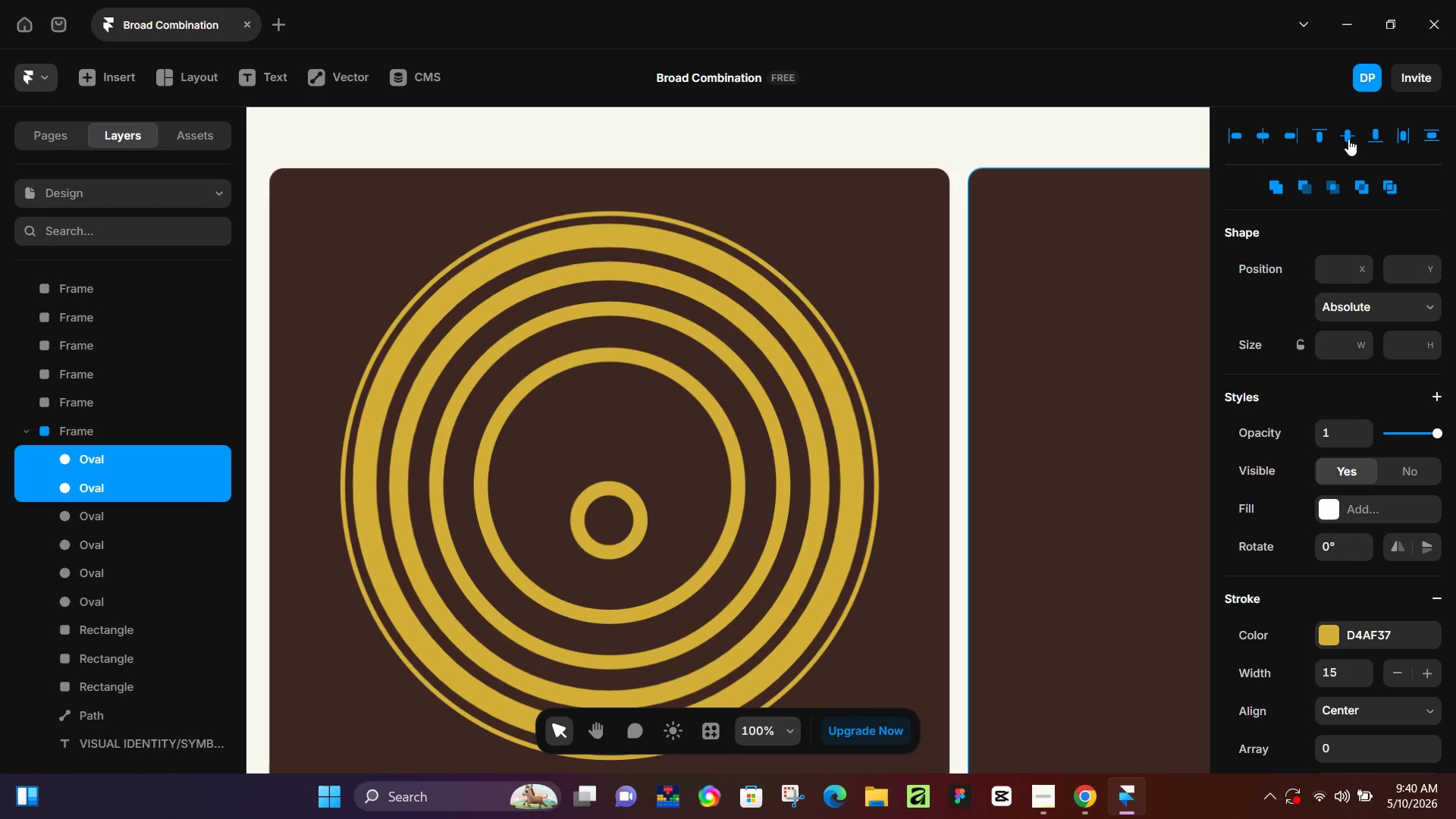 
left_click([1348, 139])
 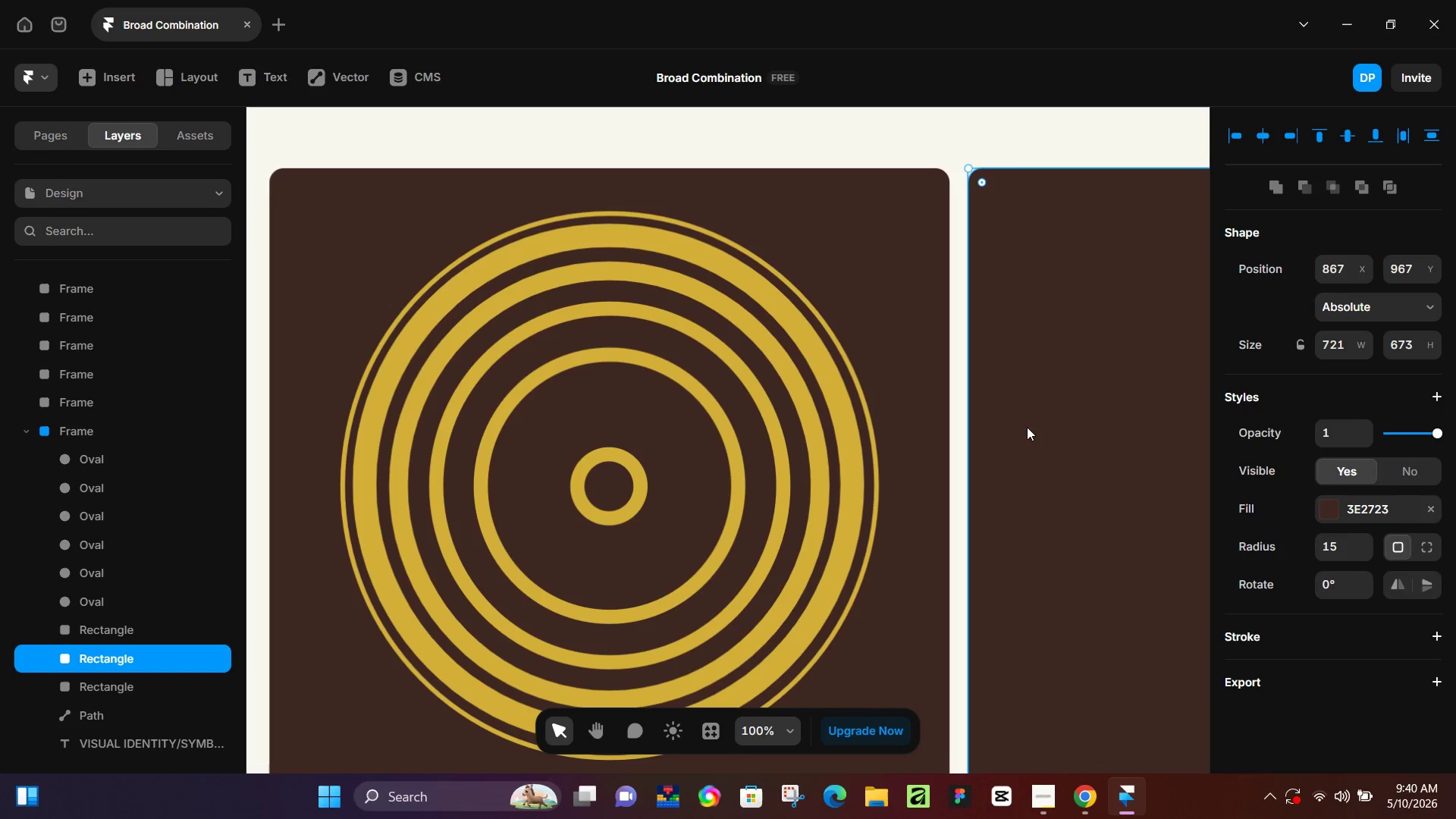 
hold_key(key=ControlLeft, duration=1.05)
scroll: coordinate [1046, 435], scroll_direction: down, amount: 9.0
 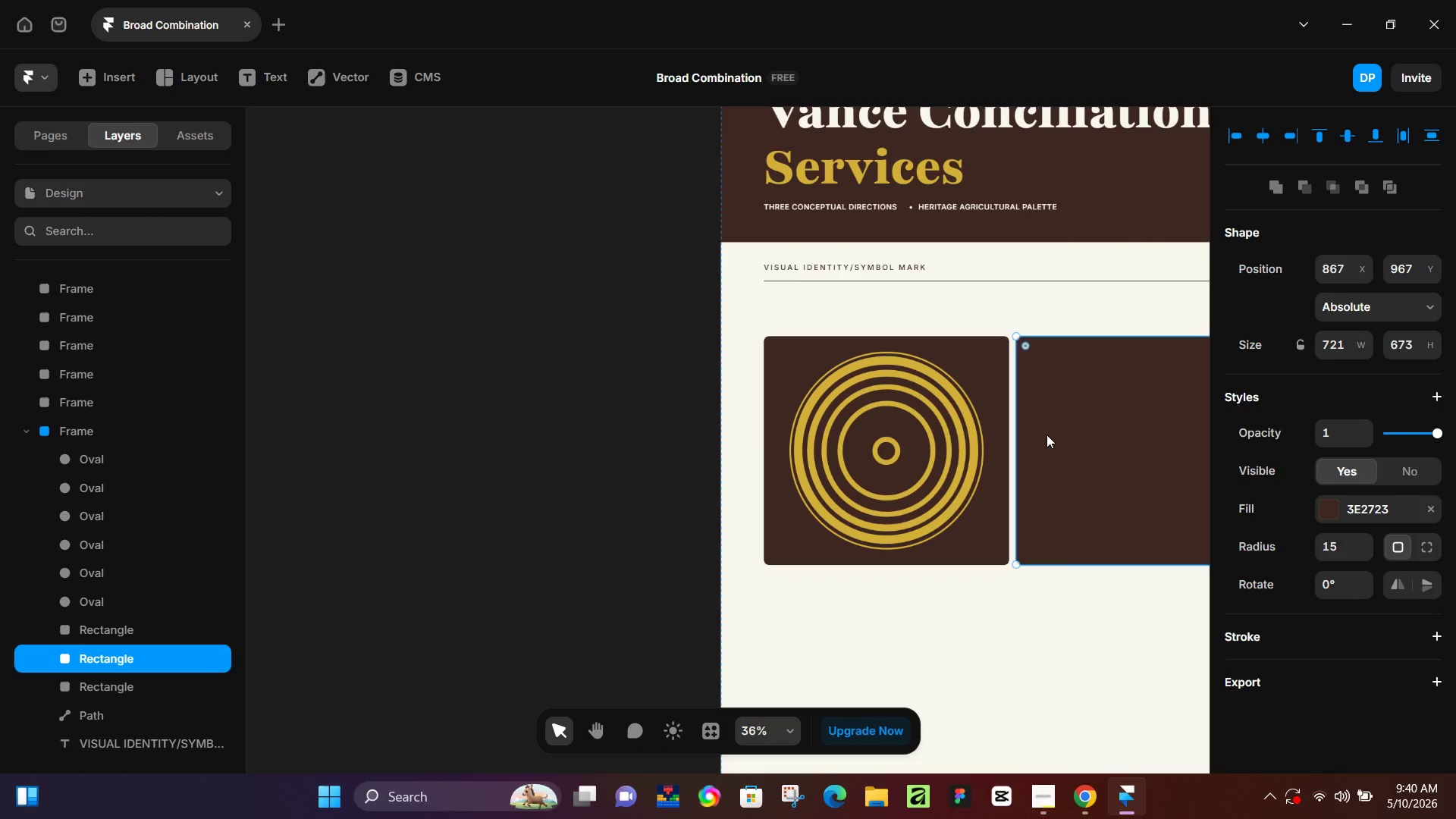 
wait(55.76)
 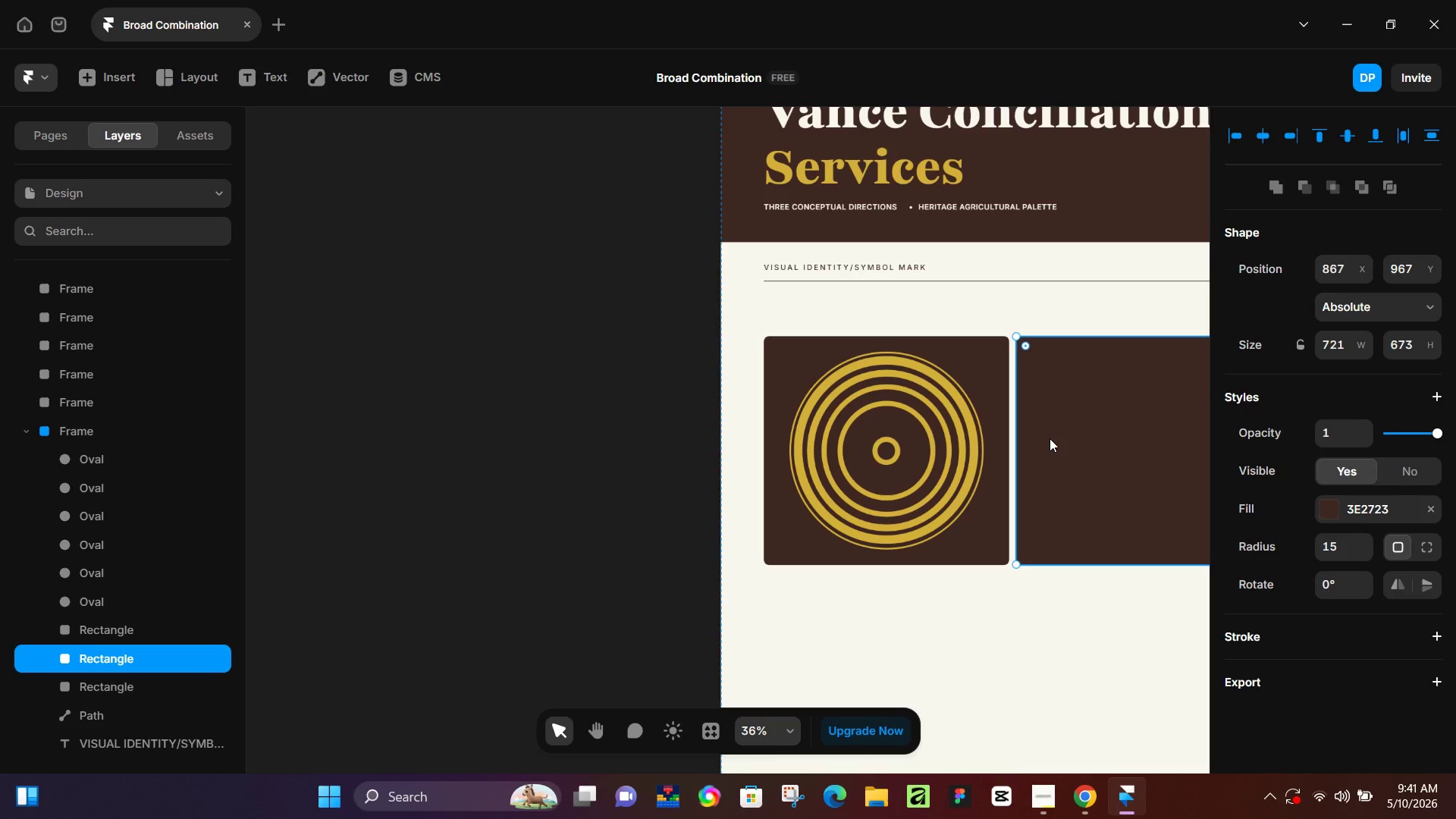 
hold_key(key=ControlLeft, duration=0.64)
scroll: coordinate [960, 460], scroll_direction: up, amount: 7.0
 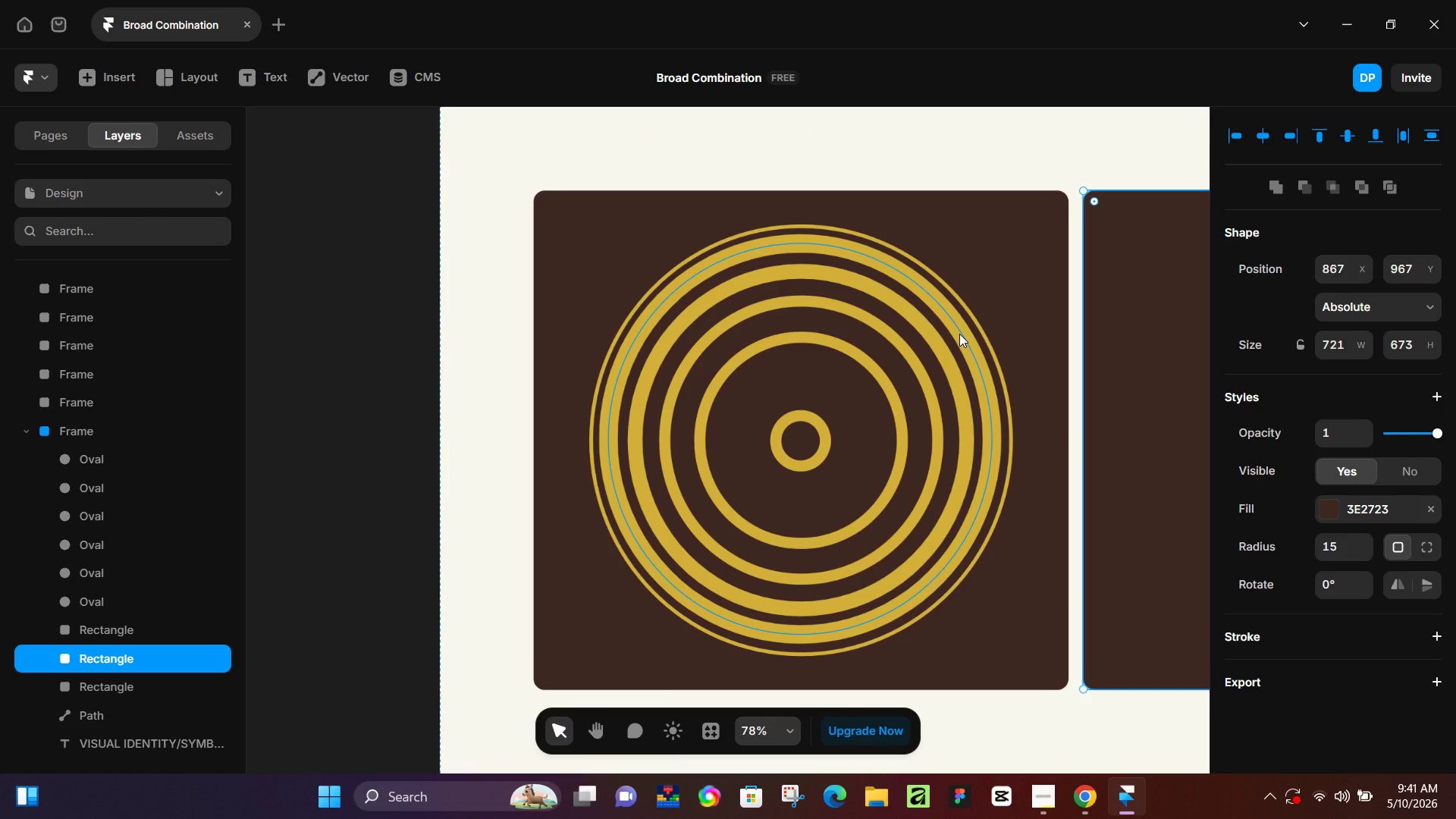 
left_click([959, 334])
 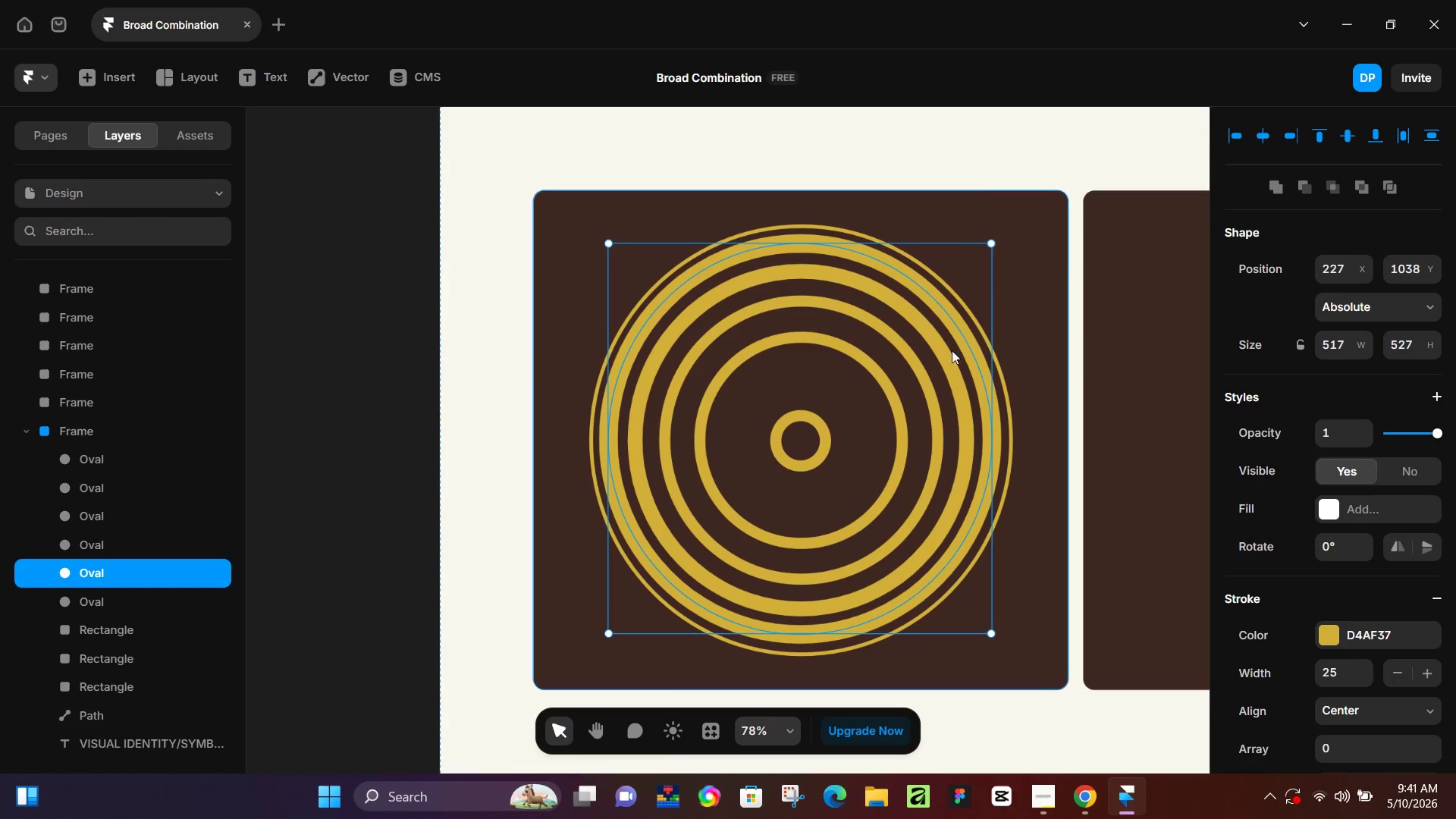 
hold_key(key=ShiftLeft, duration=1.52)
left_click([946, 359])
 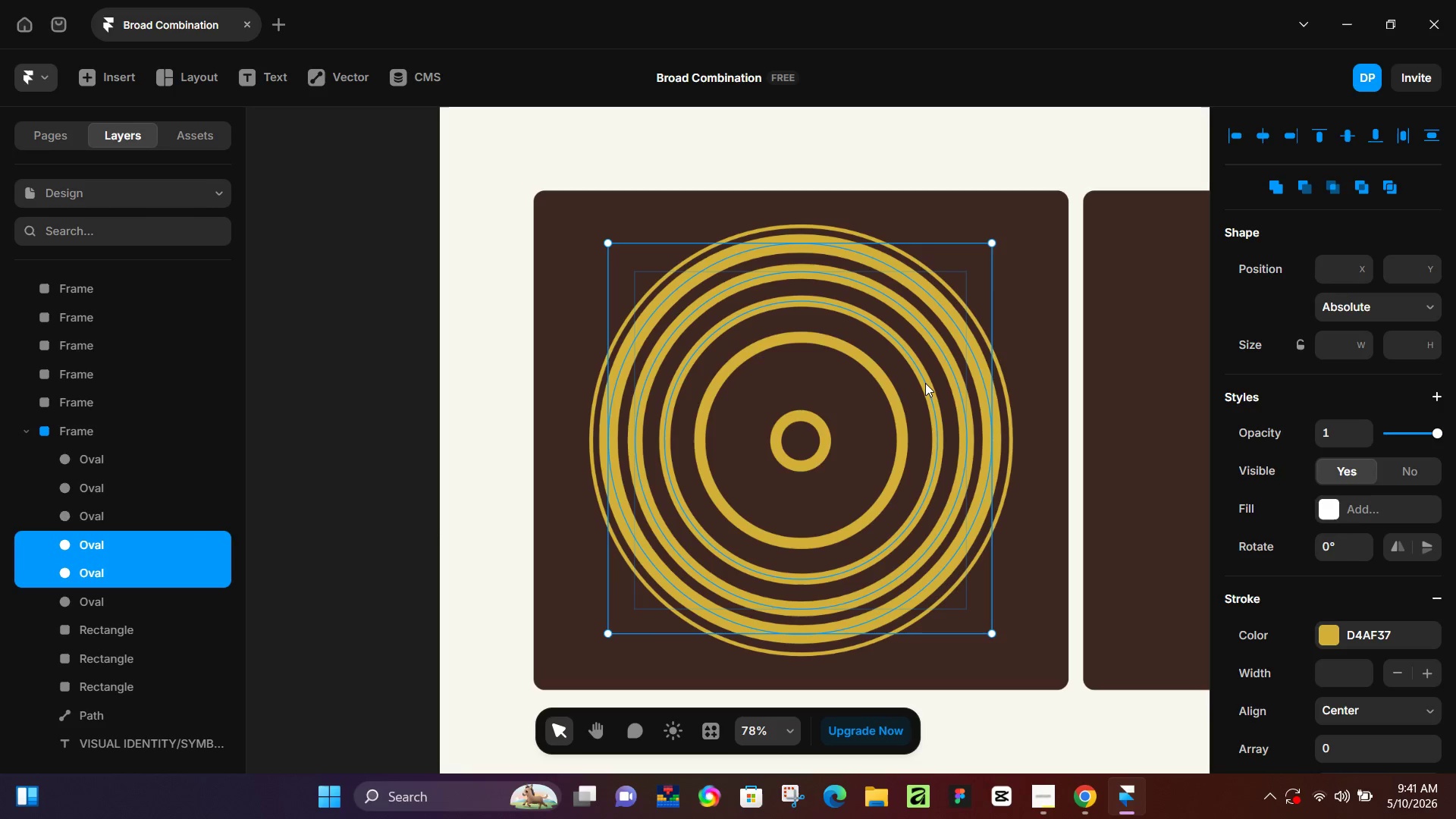 
left_click([925, 383])
 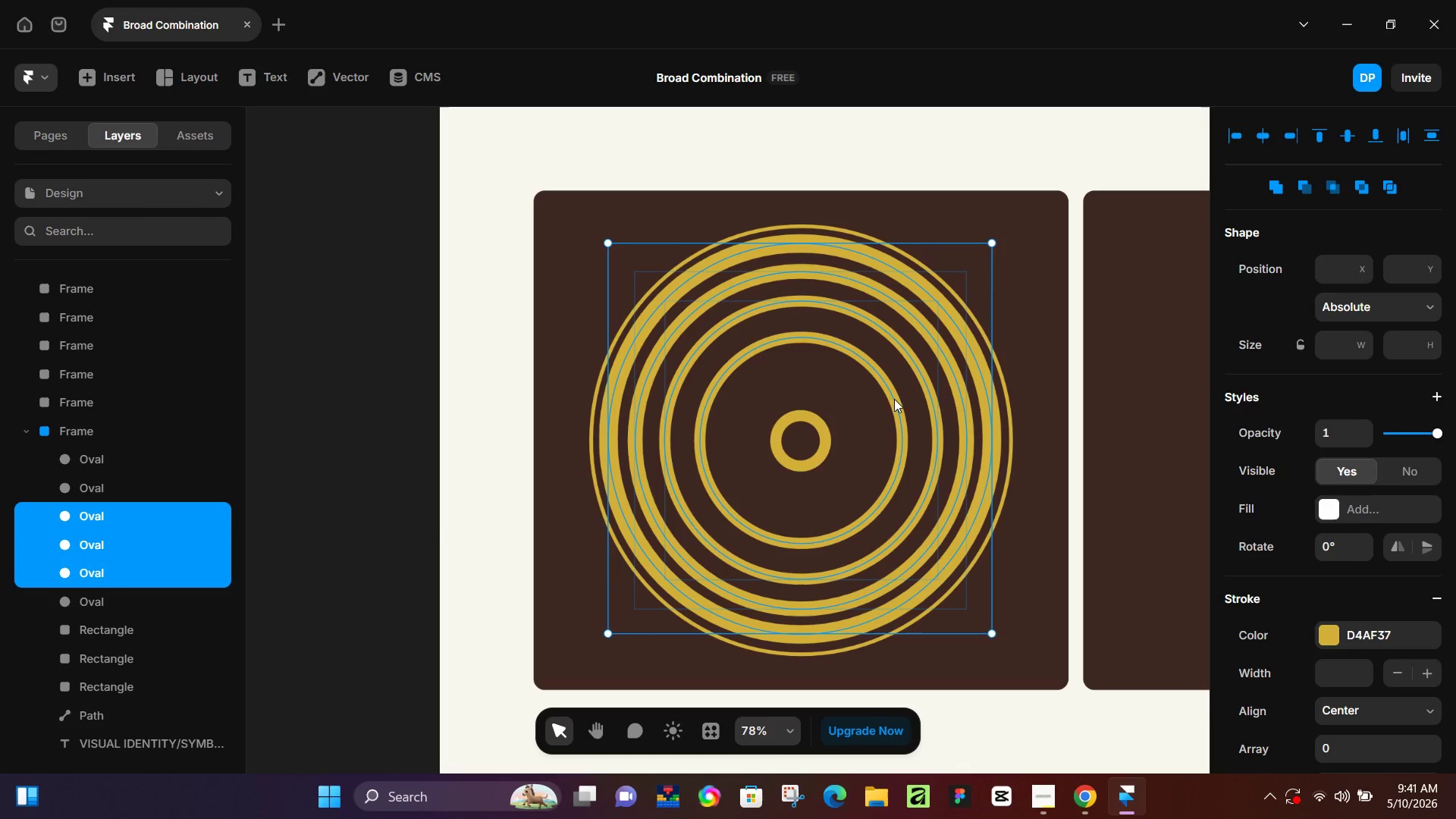 
hold_key(key=ShiftLeft, duration=1.41)
left_click([892, 401])
 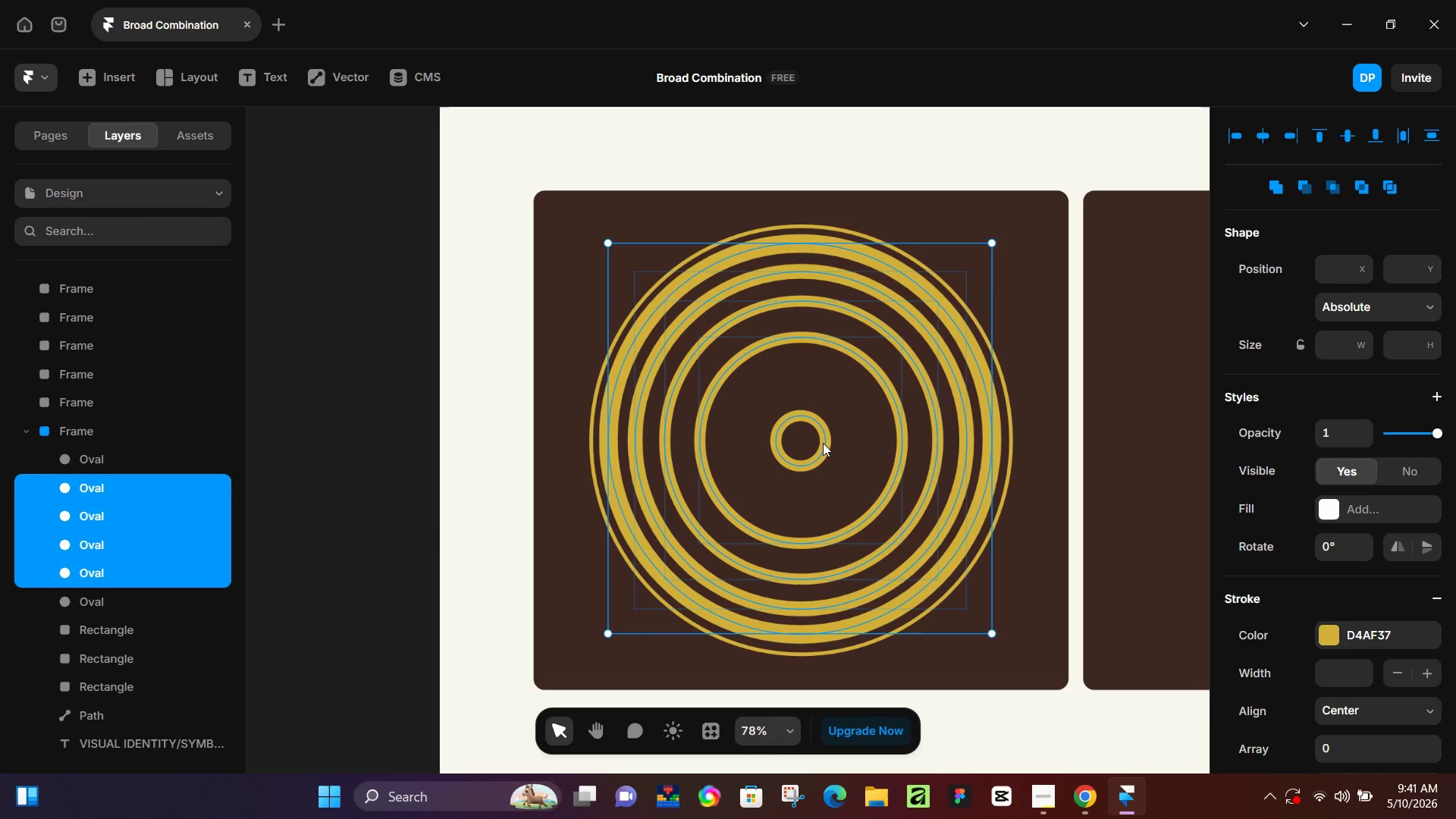 
left_click([823, 443])
 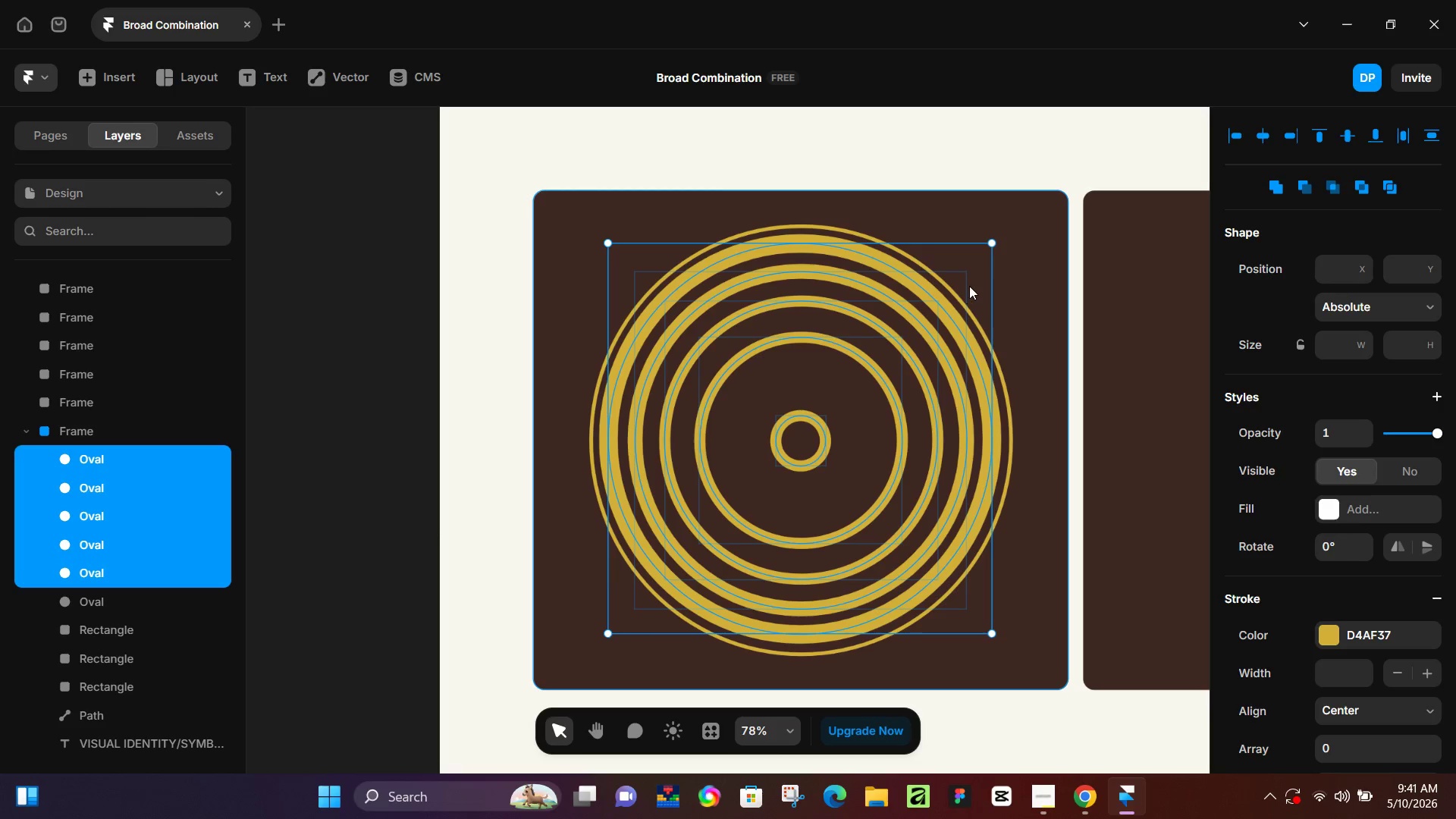 
hold_key(key=ShiftLeft, duration=1.53)
left_click_drag(start_coordinate=[992, 239], to_coordinate=[978, 250])
 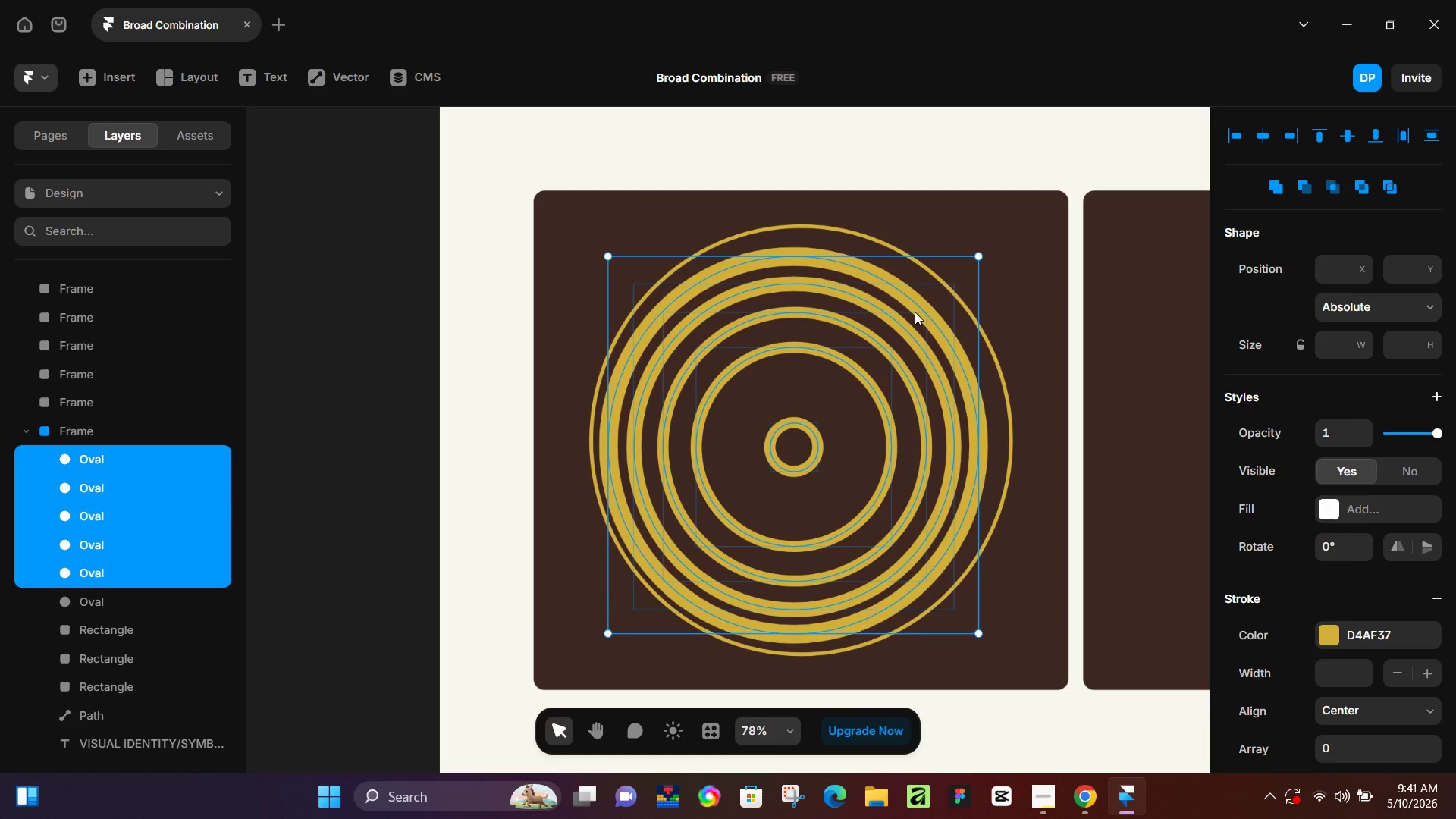 
hold_key(key=ShiftLeft, duration=1.45)
 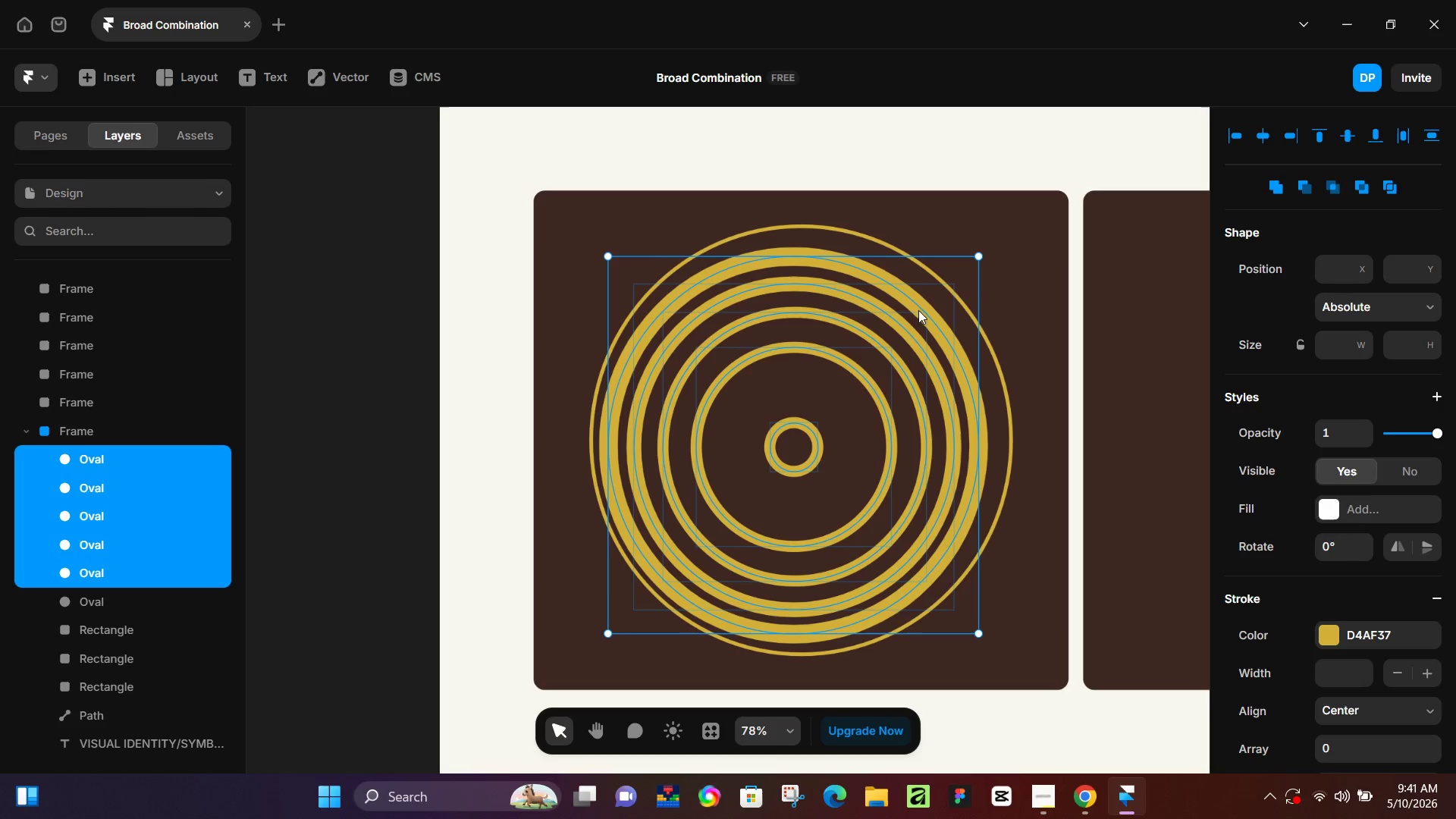 
left_click_drag(start_coordinate=[920, 309], to_coordinate=[929, 303])
 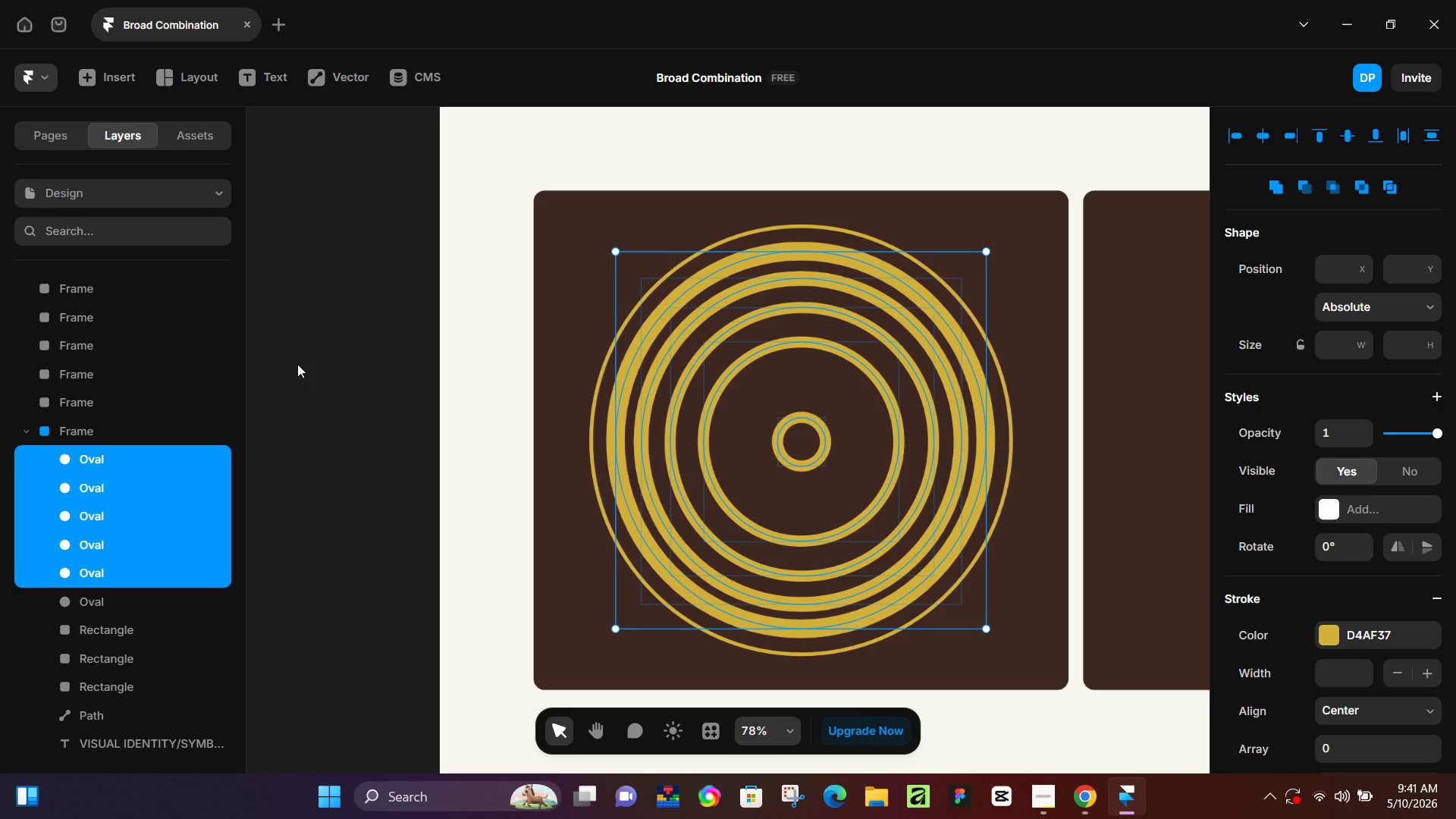 
left_click([297, 364])
 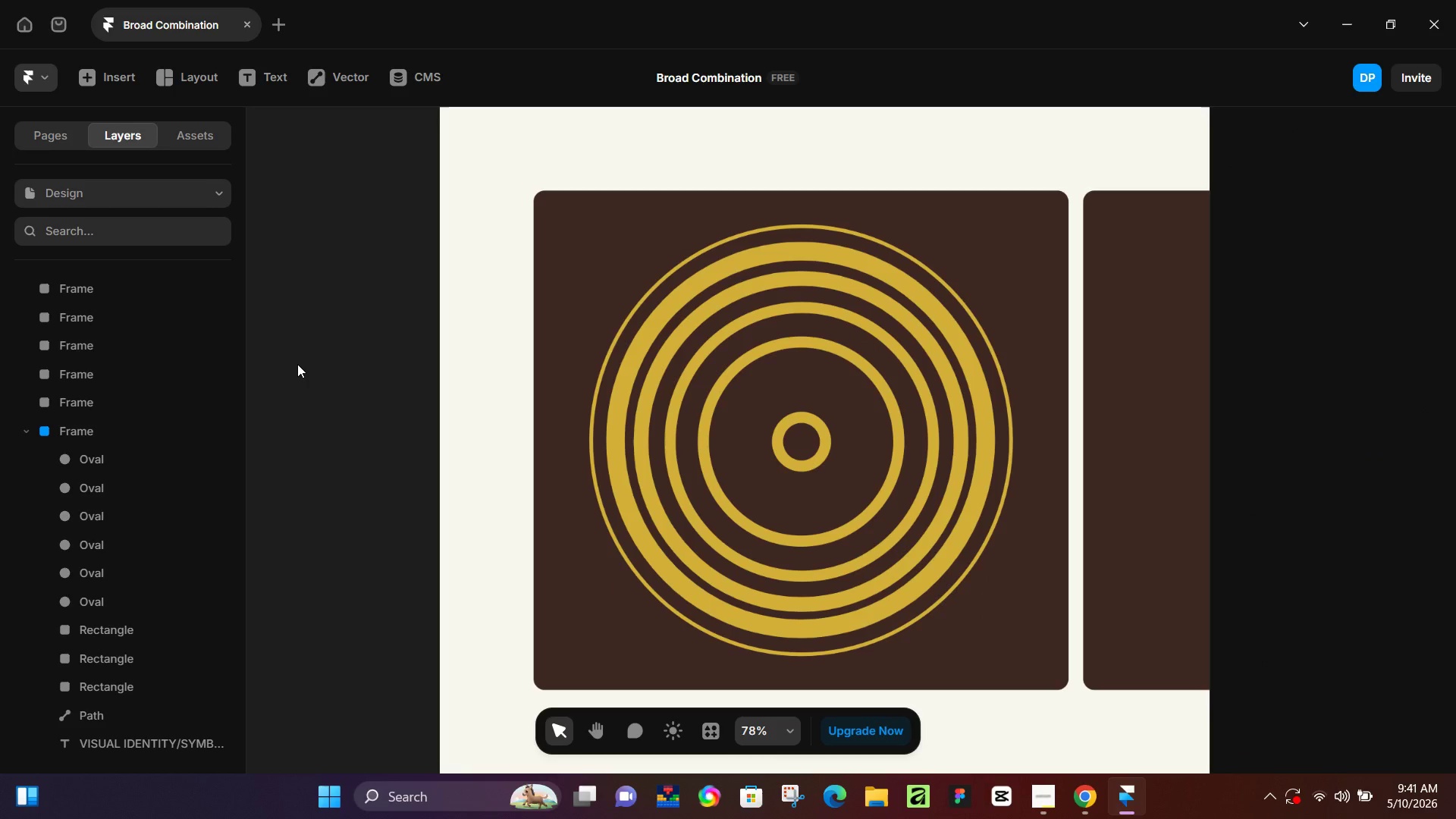 
hold_key(key=ControlLeft, duration=1.25)
scroll: coordinate [1137, 461], scroll_direction: down, amount: 12.0
 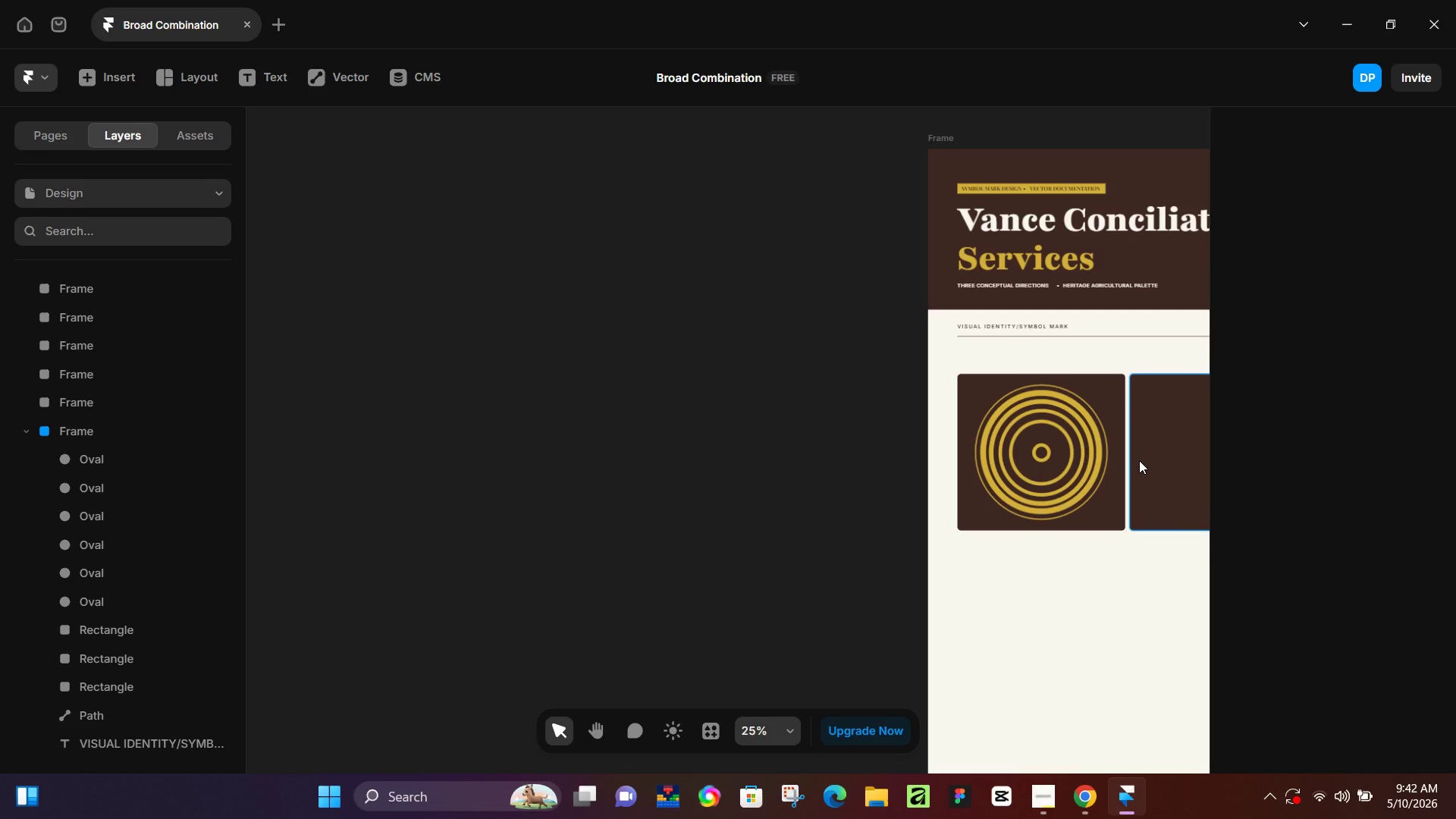 
wait(35.45)
 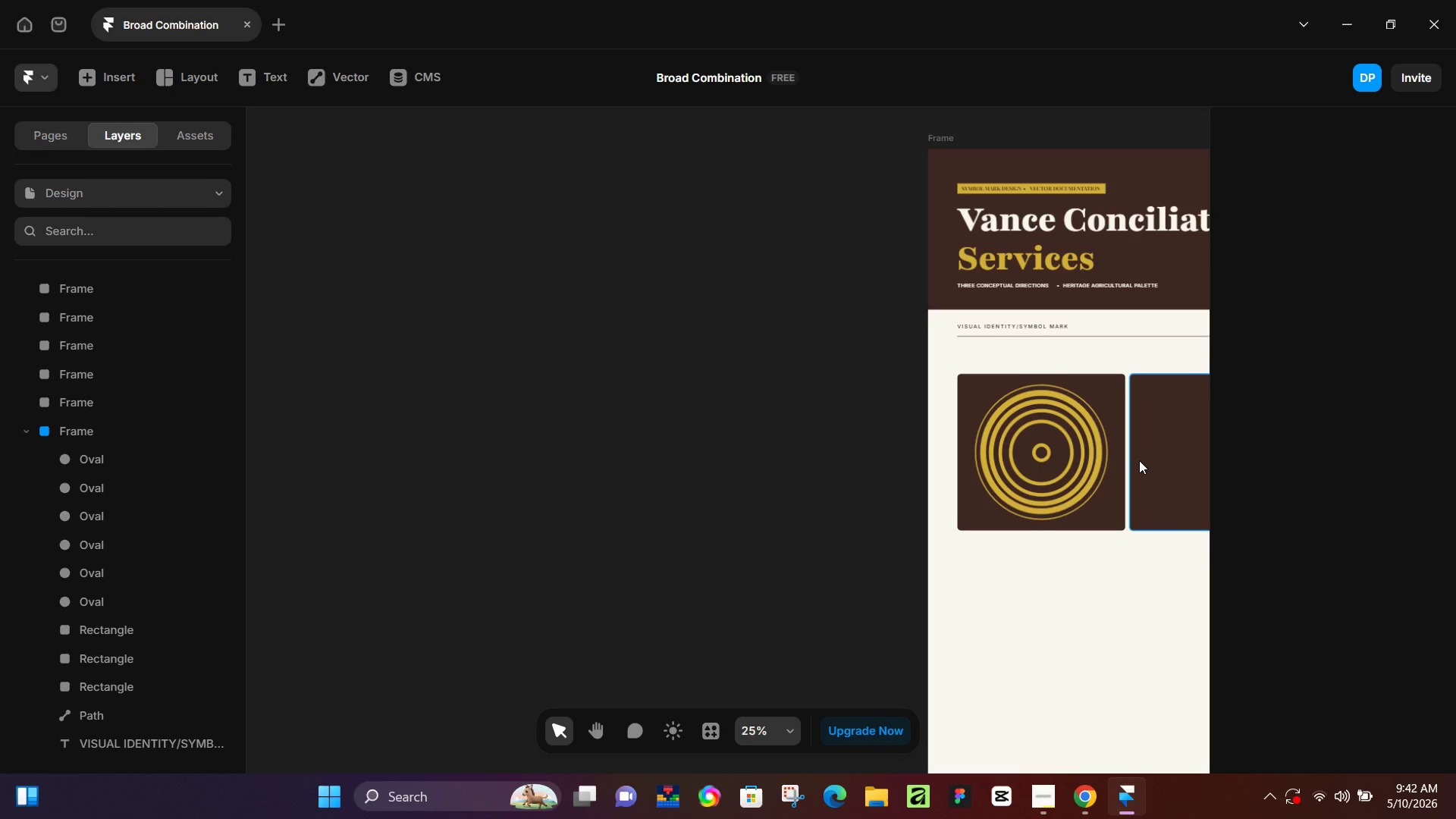 
left_click([728, 358])
 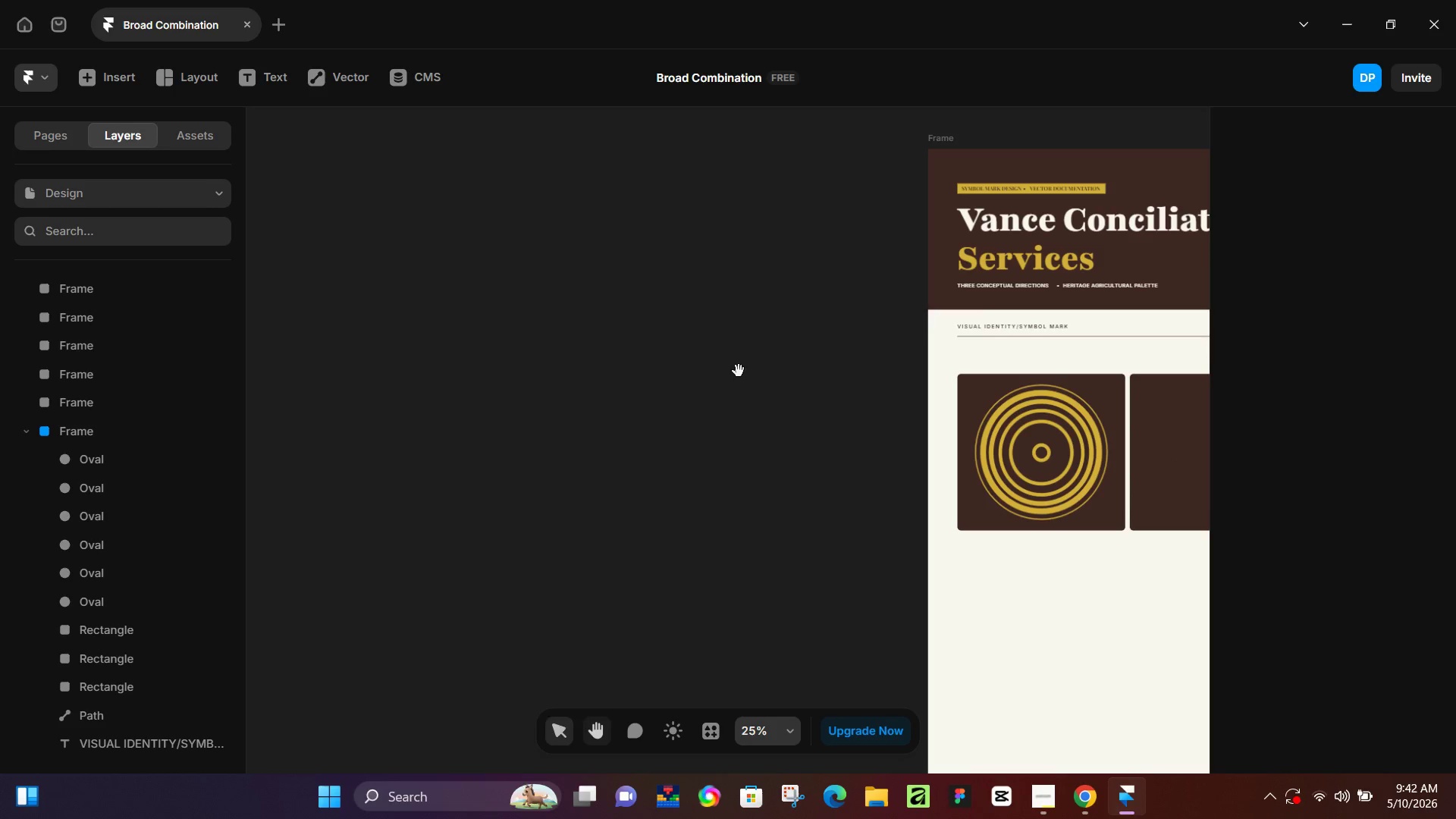 
hold_key(key=Space, duration=0.69)
 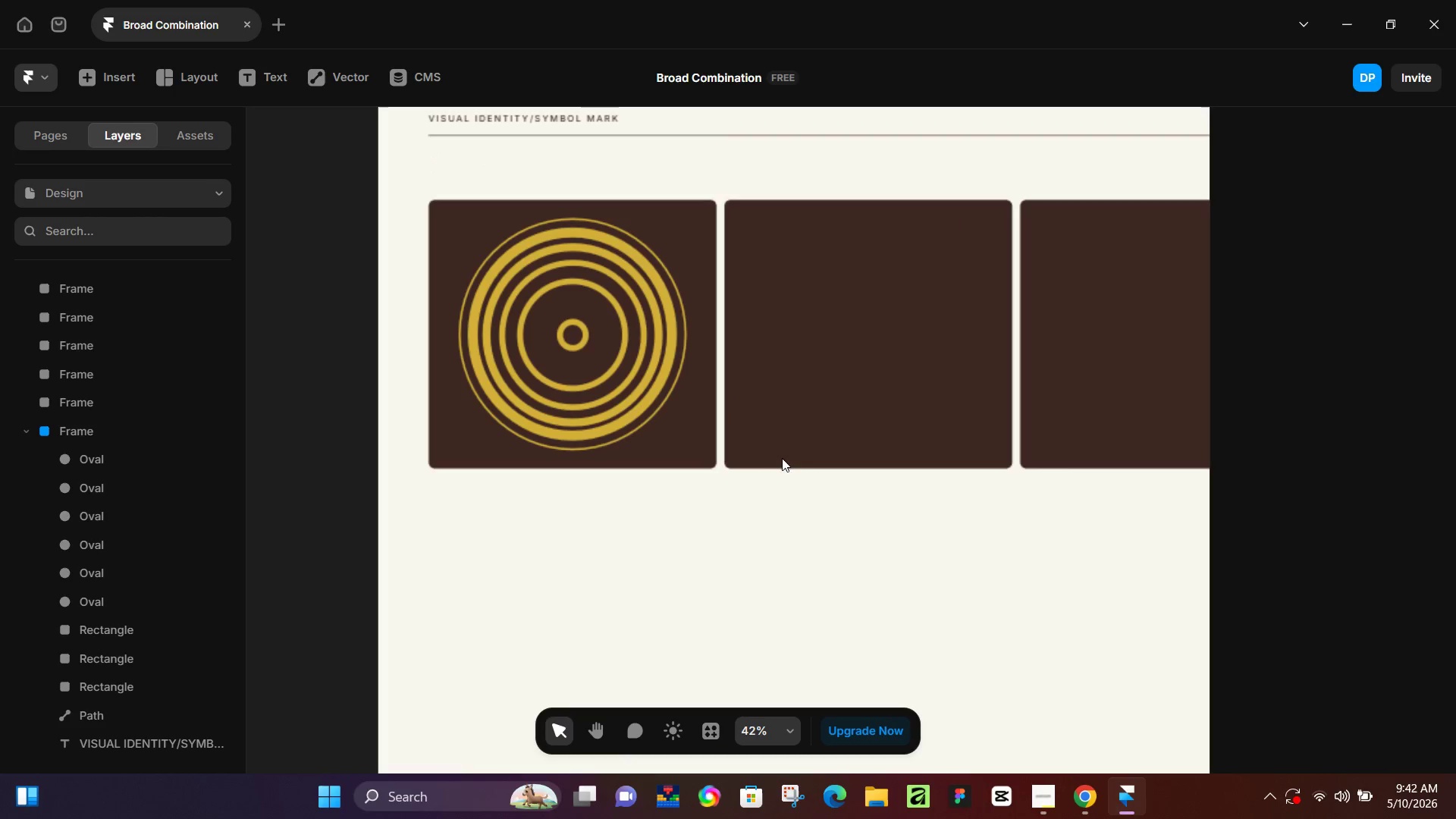 
left_click_drag(start_coordinate=[799, 437], to_coordinate=[413, 371])
 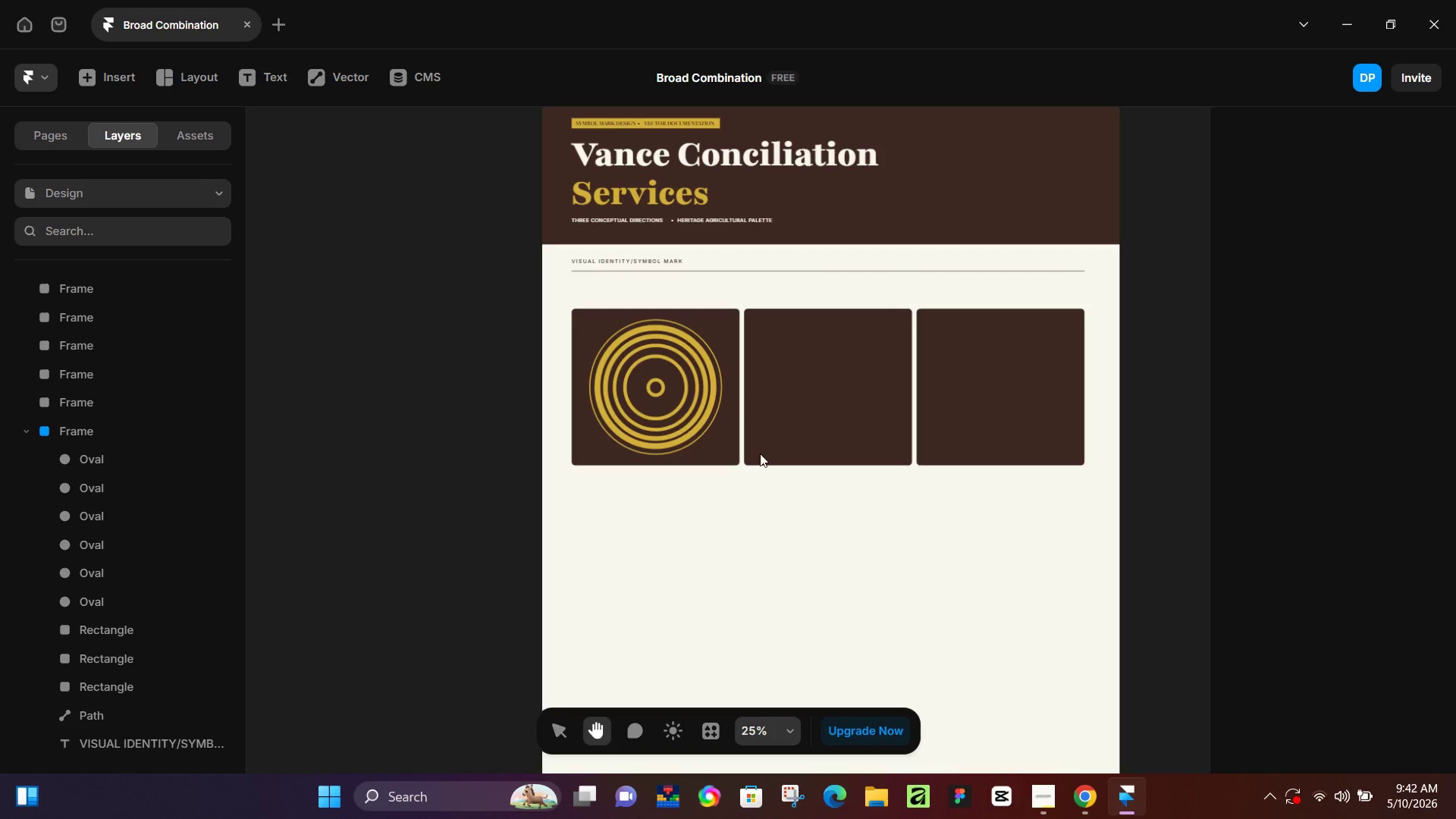 
hold_key(key=ControlLeft, duration=0.75)
 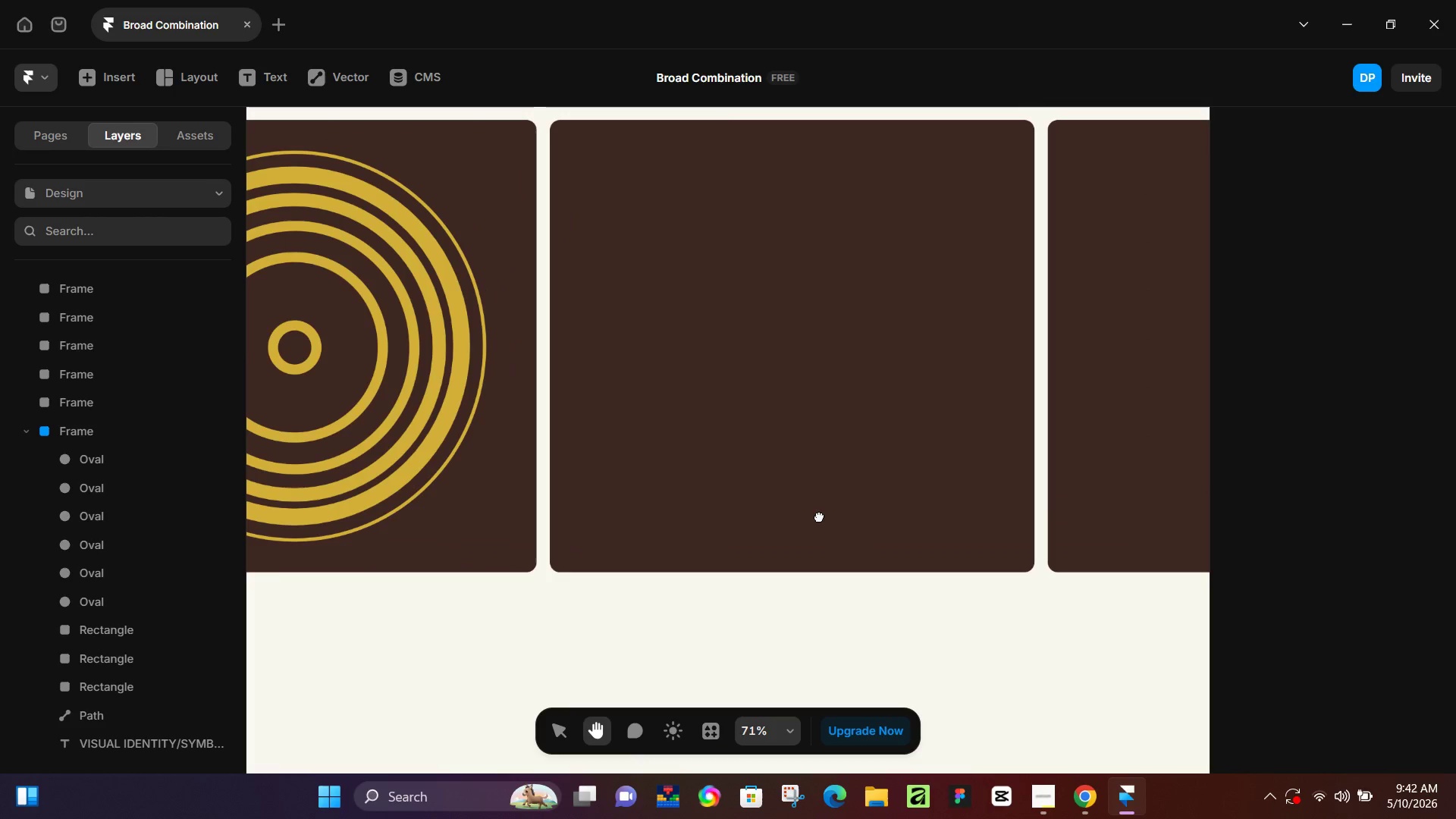 
hold_key(key=ControlLeft, duration=1.28)
 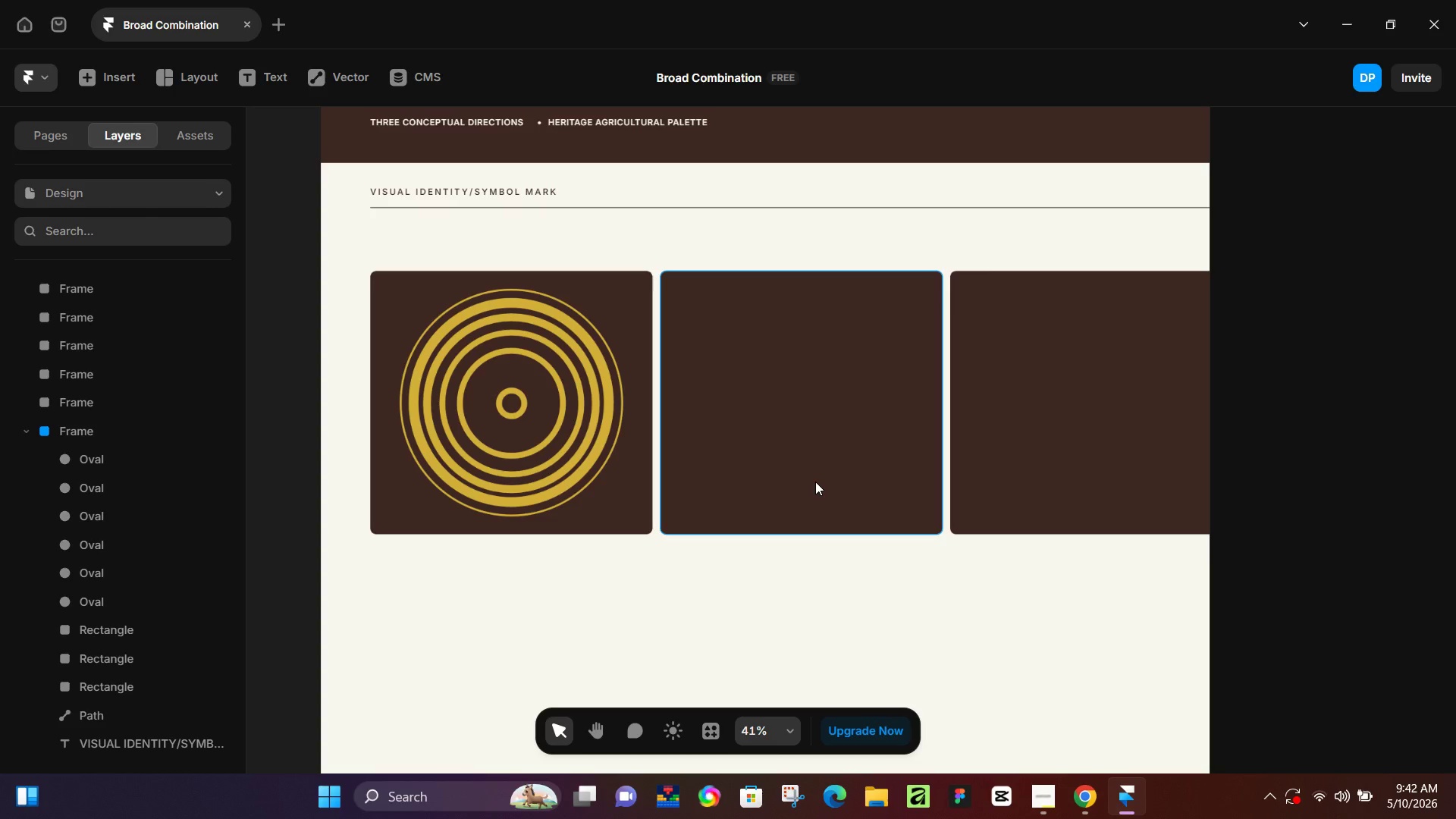 
hold_key(key=Space, duration=0.58)
 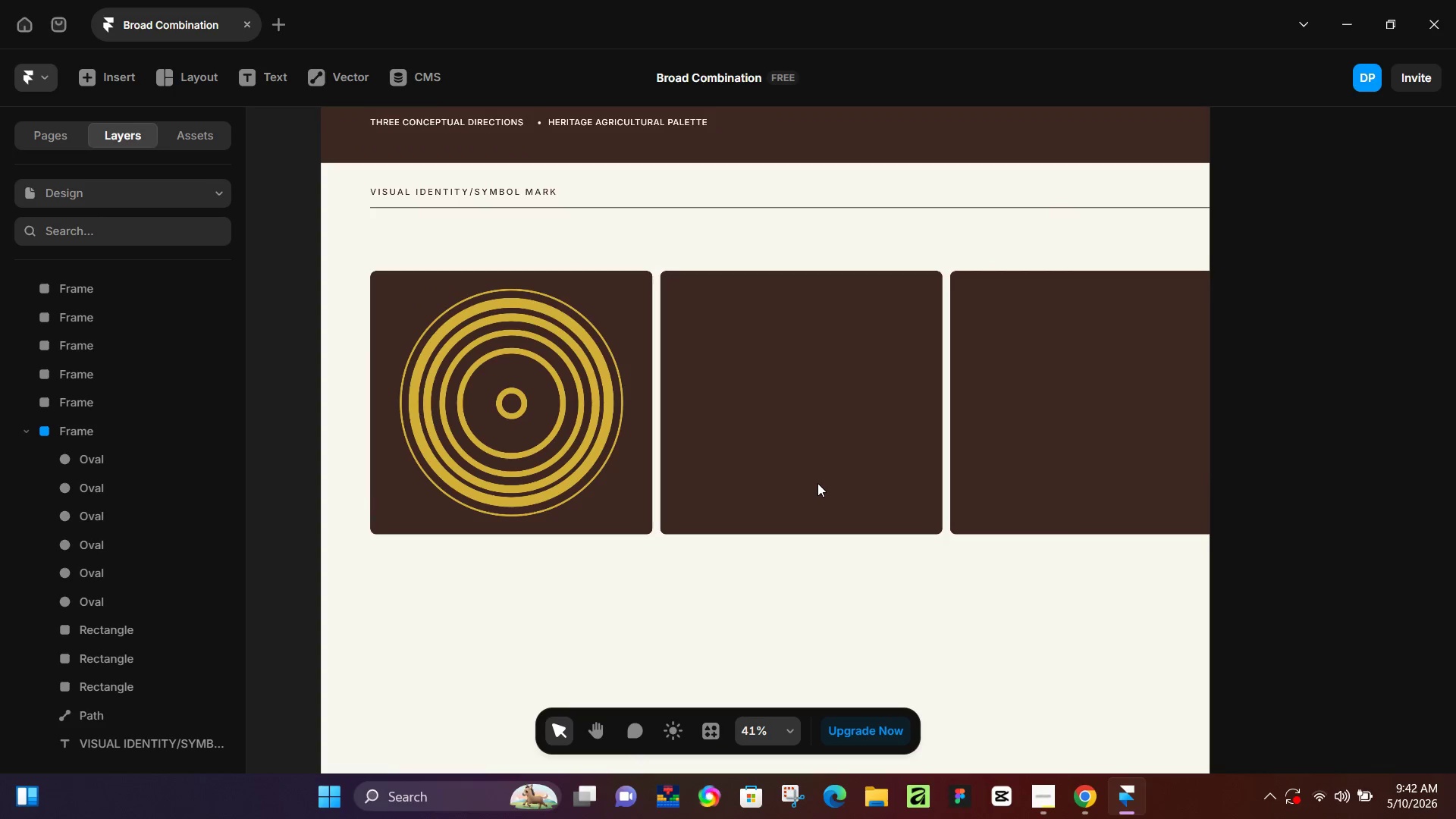 
left_click_drag(start_coordinate=[929, 424], to_coordinate=[819, 516])
 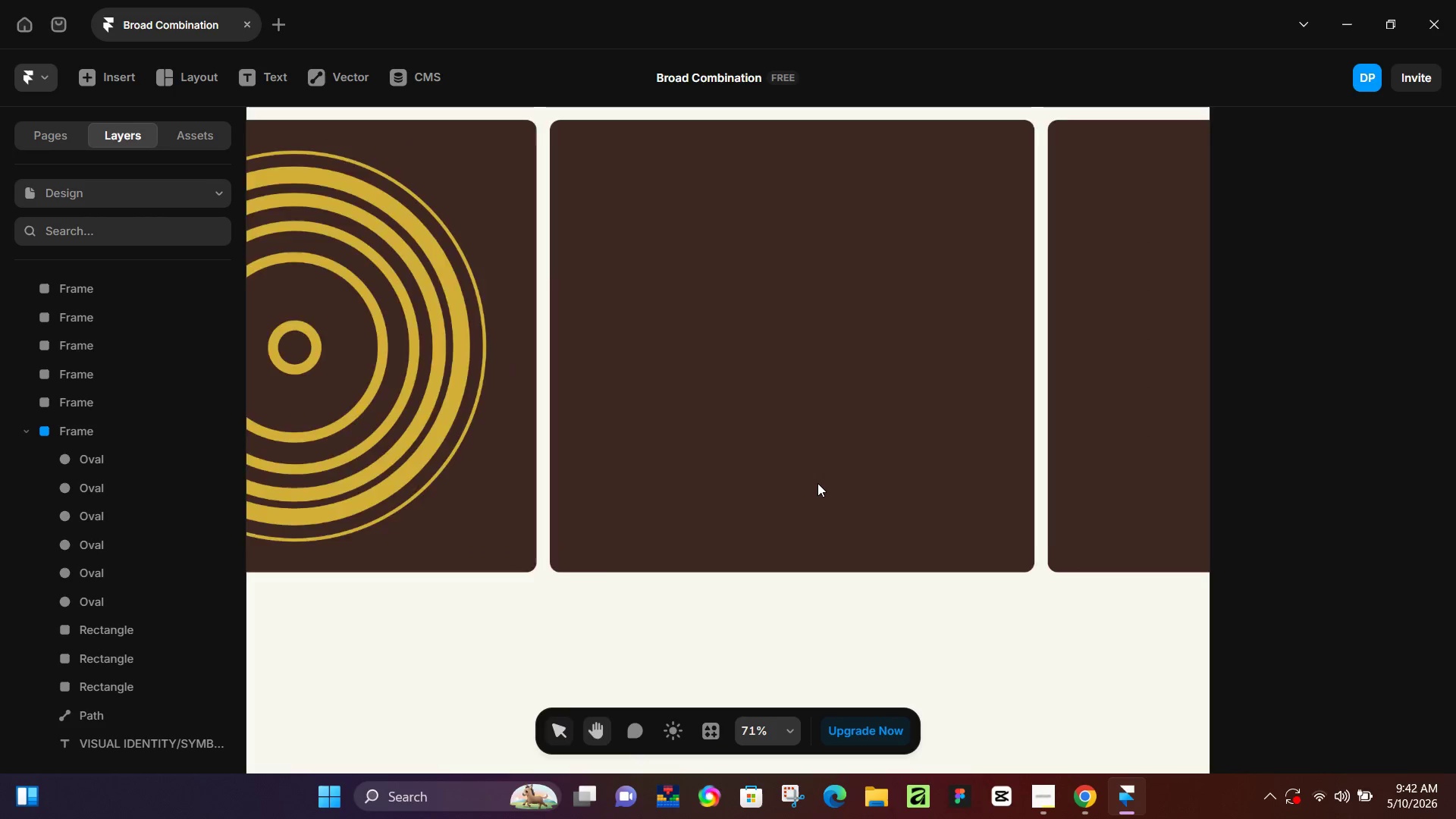 
scroll: coordinate [821, 453], scroll_direction: up, amount: 10.0
 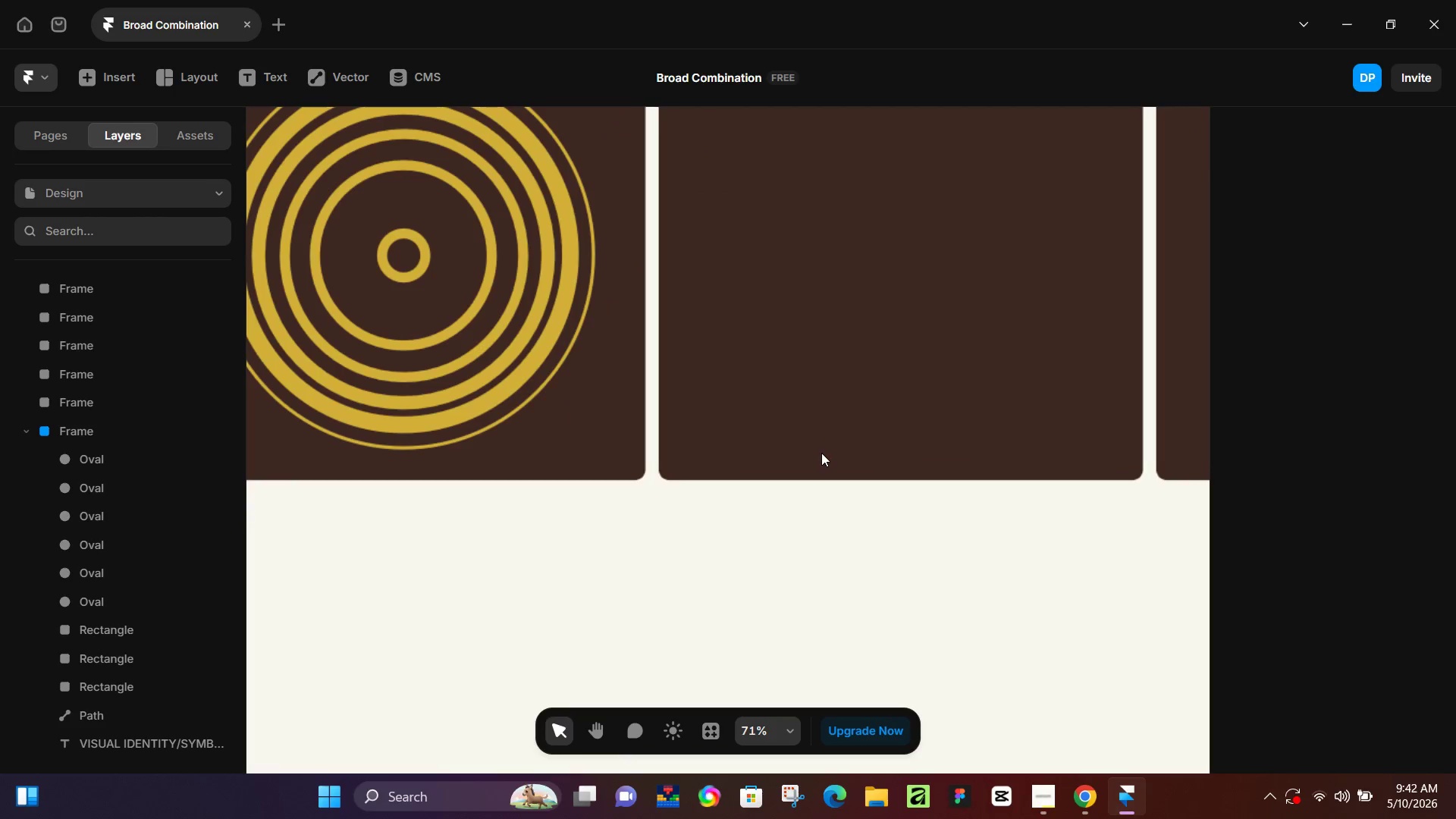 
scroll: coordinate [817, 483], scroll_direction: down, amount: 5.0
 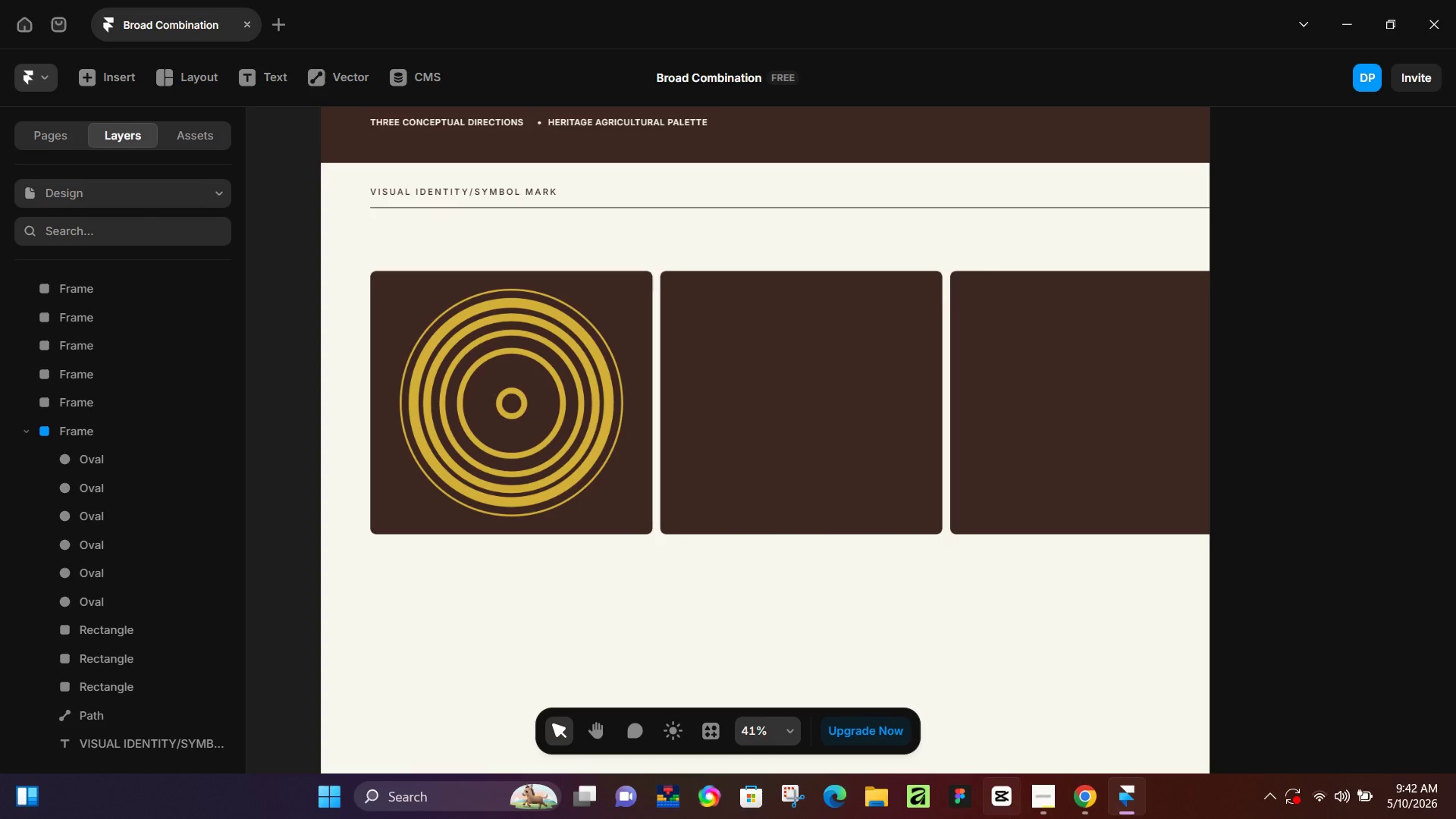 
left_click([1051, 804])